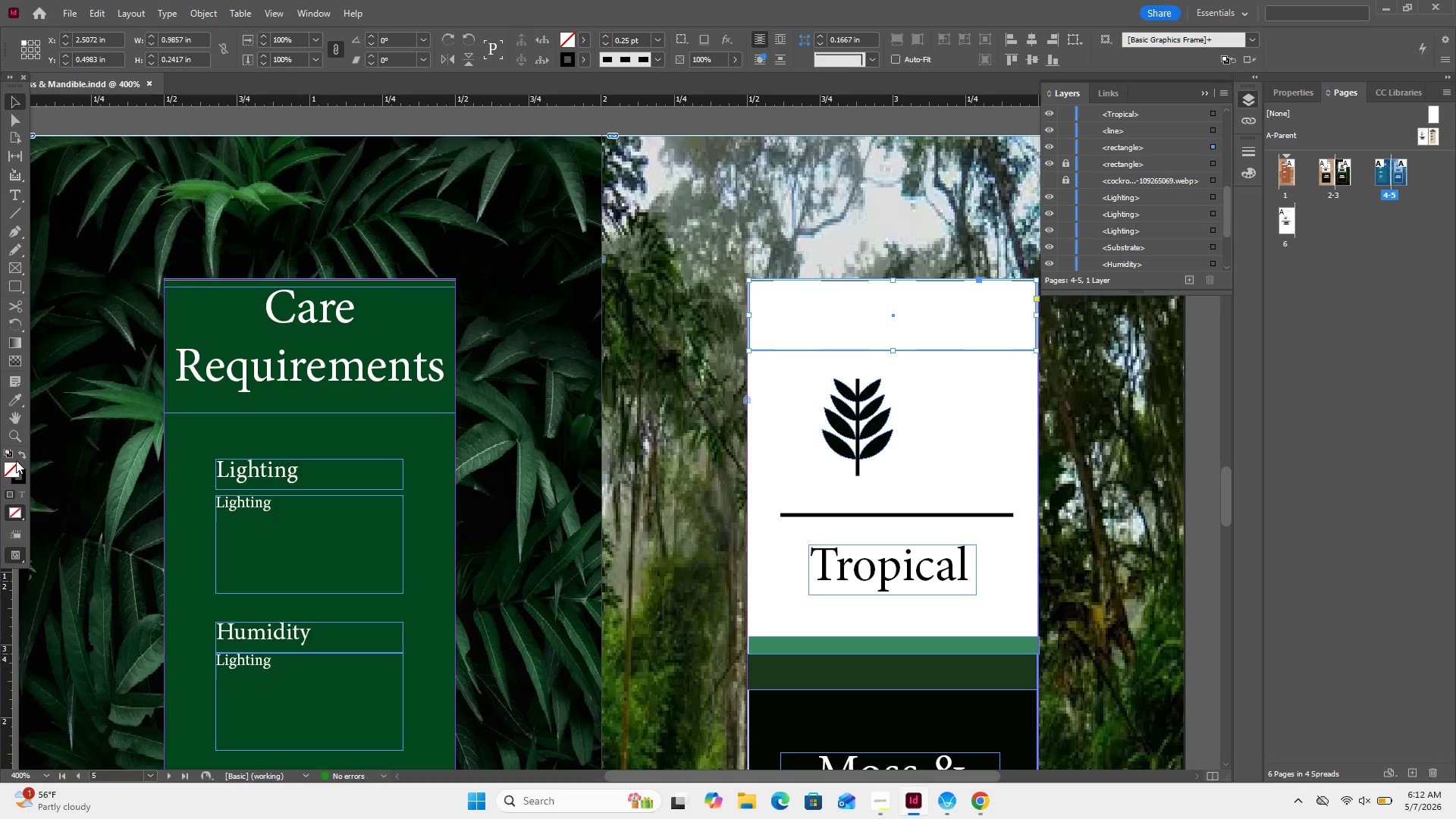 
wait(6.12)
 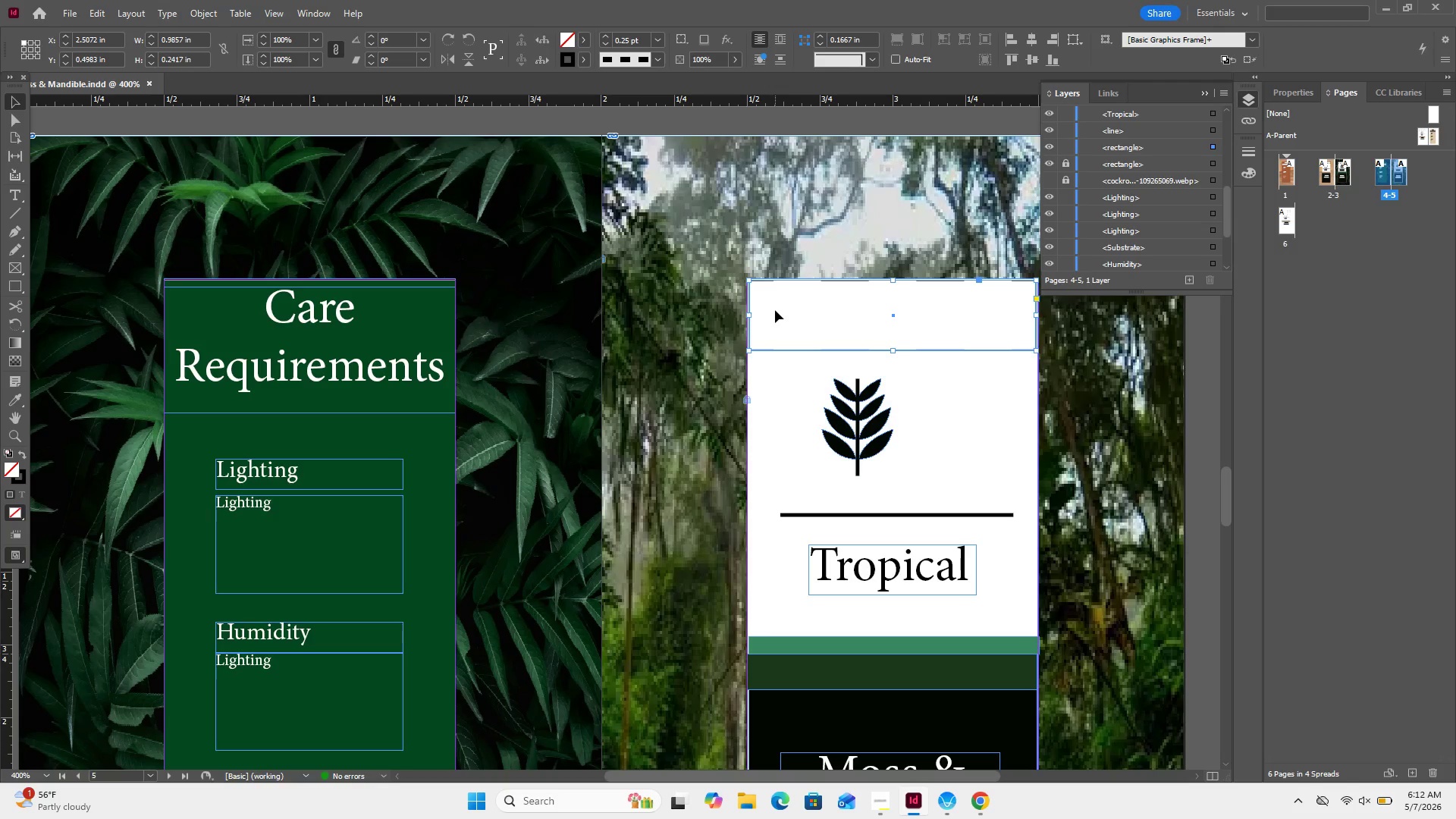 
left_click([18, 453])
 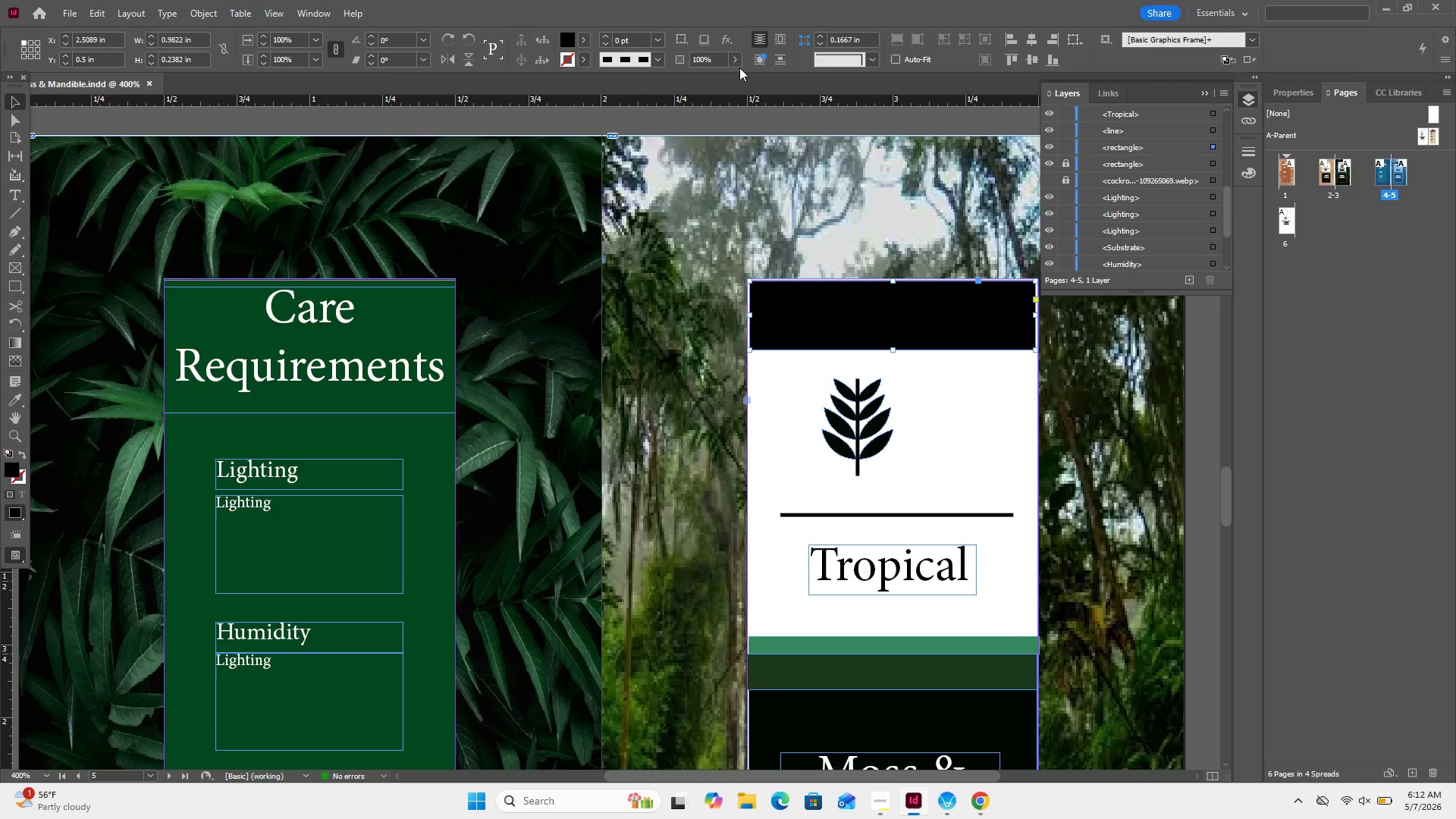 
left_click([733, 58])
 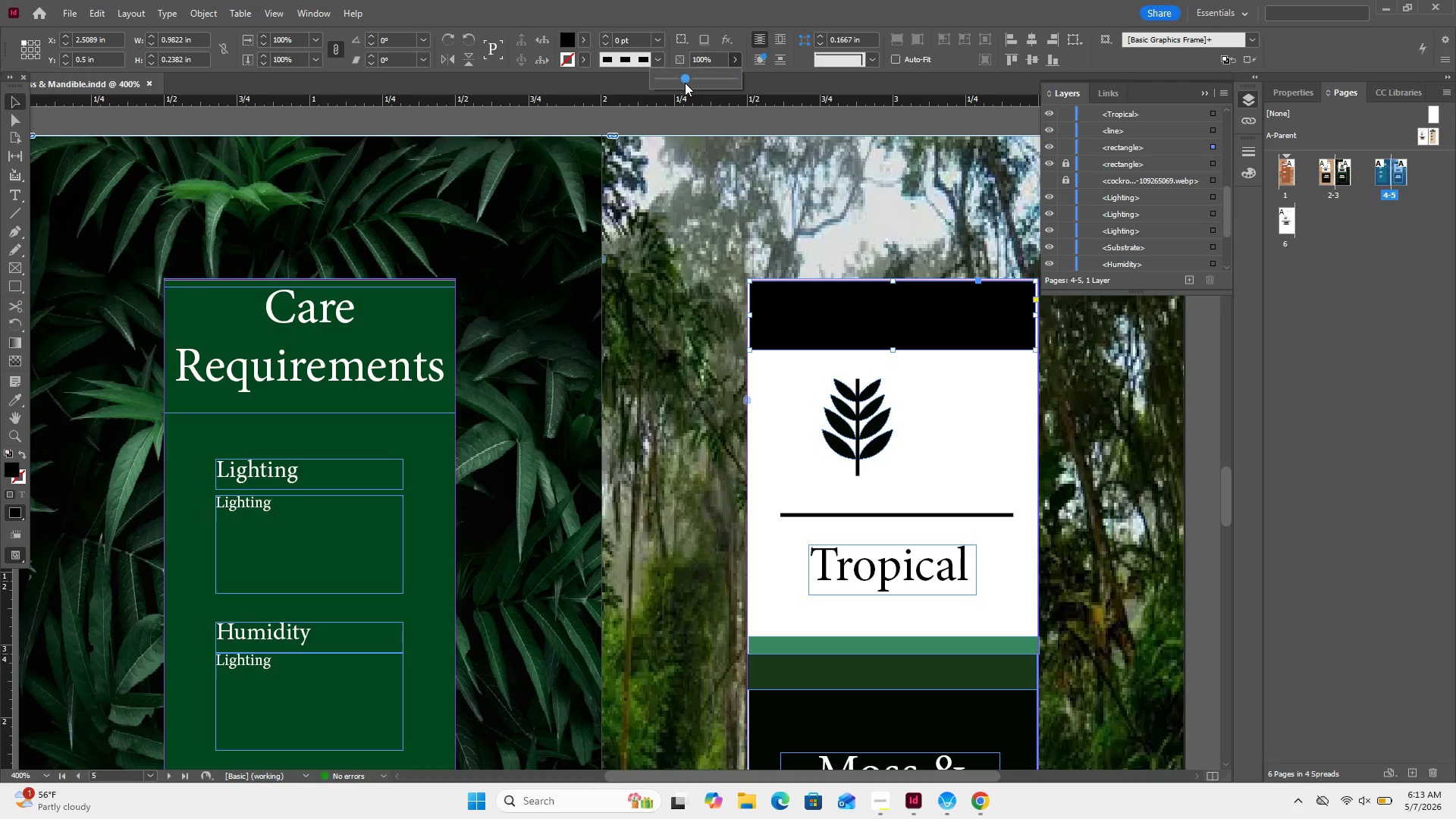 
left_click([685, 83])
 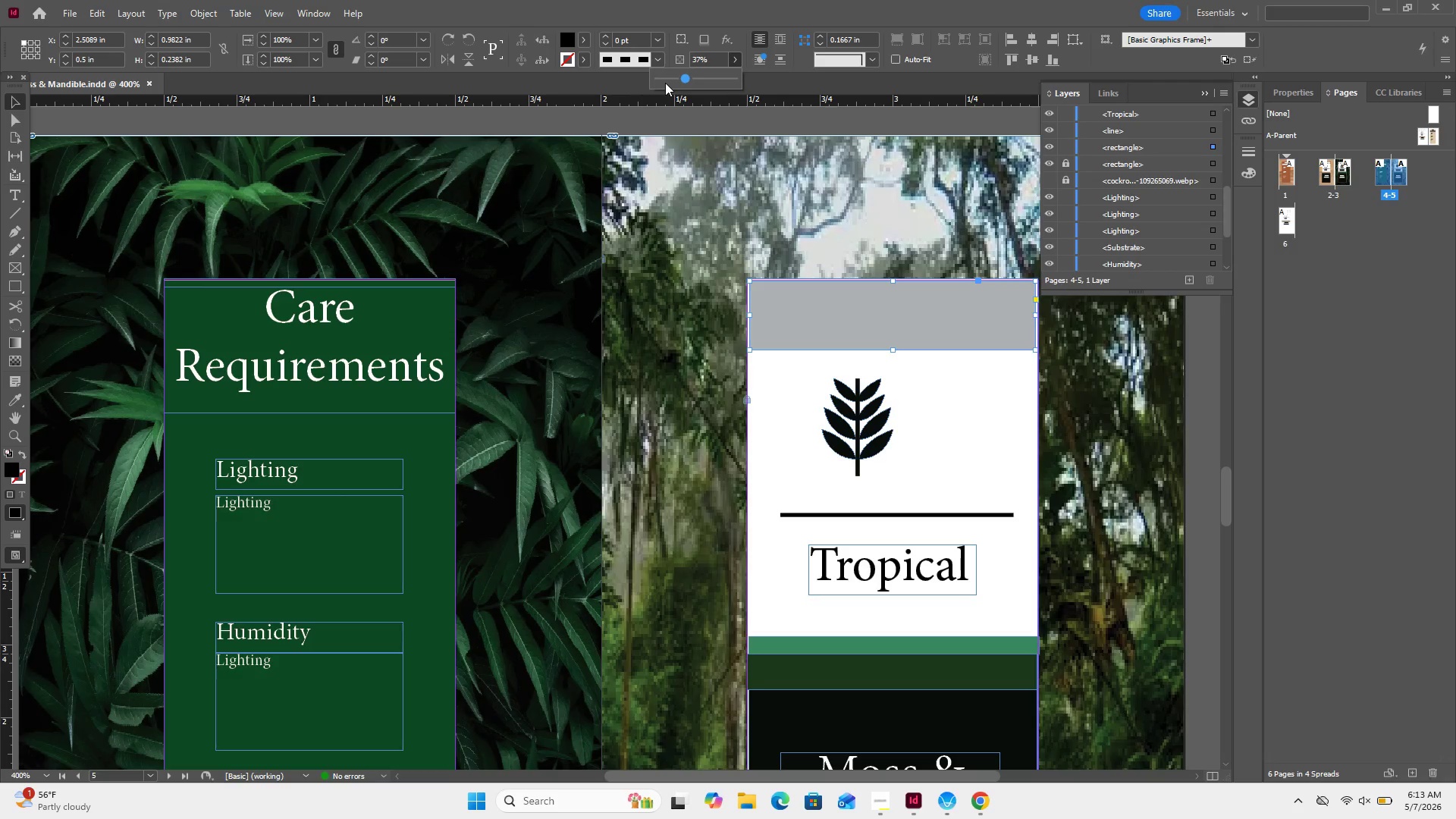 
left_click([665, 83])
 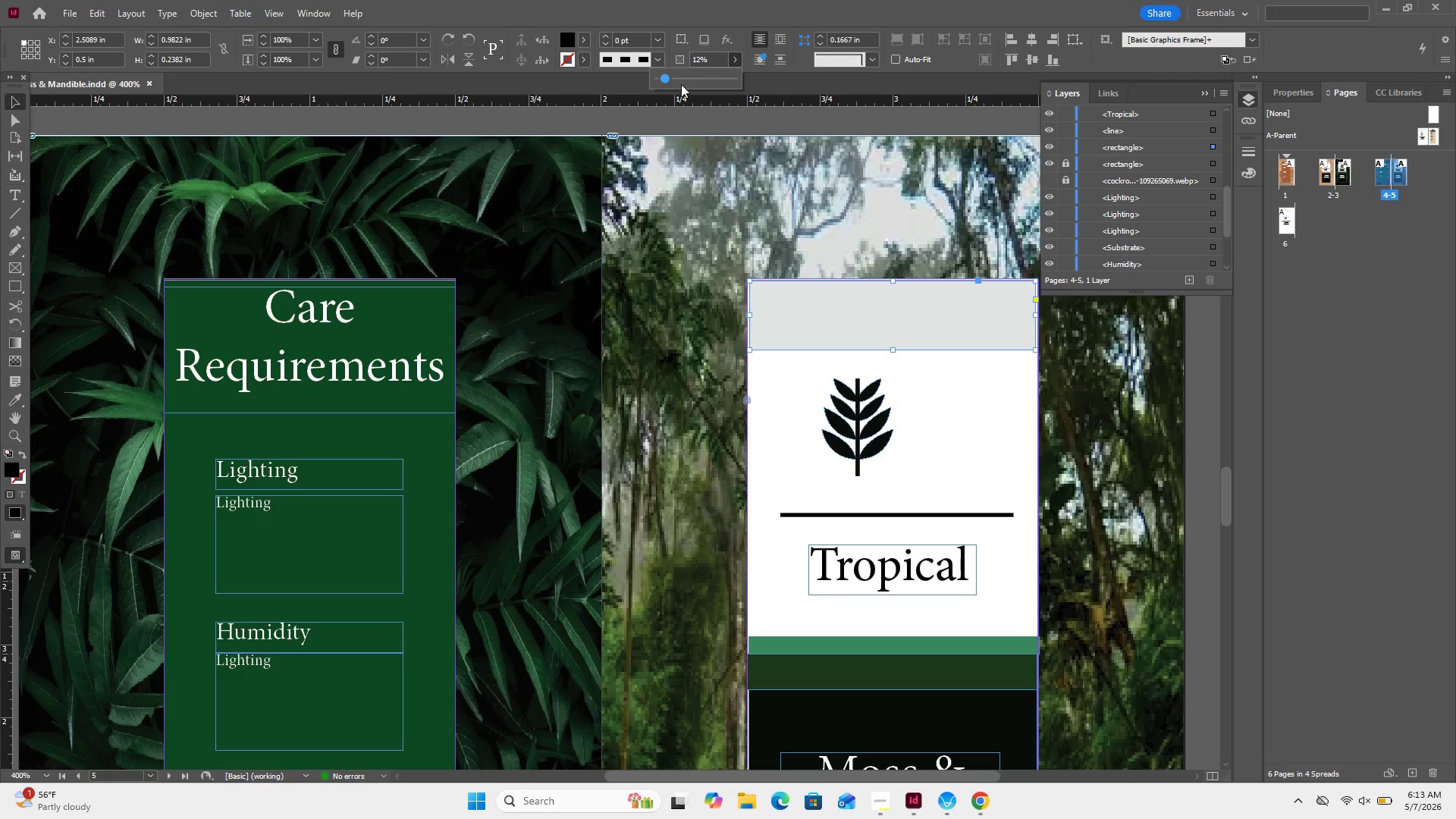 
left_click([751, 149])
 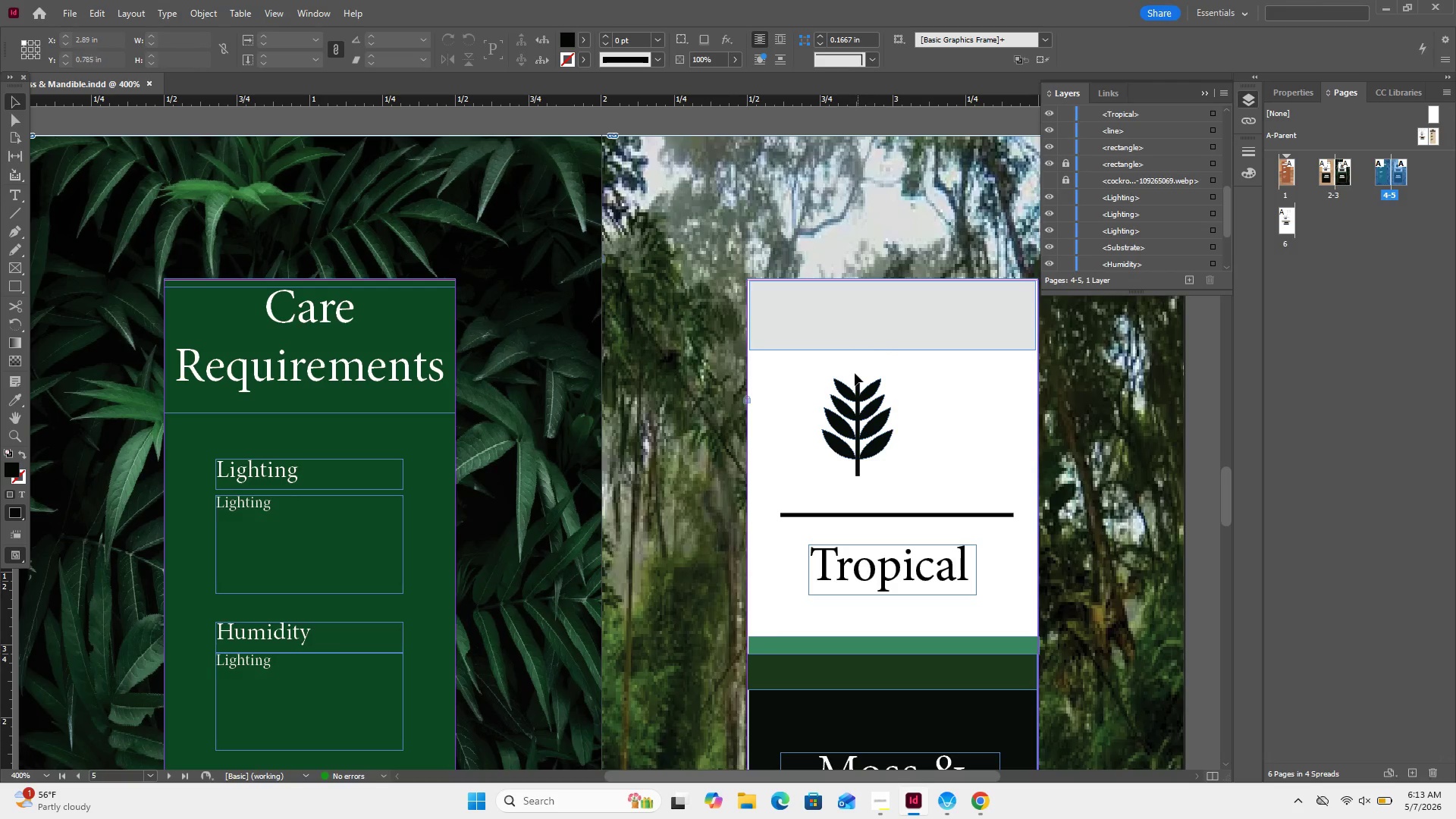 
left_click_drag(start_coordinate=[802, 379], to_coordinate=[891, 478])
 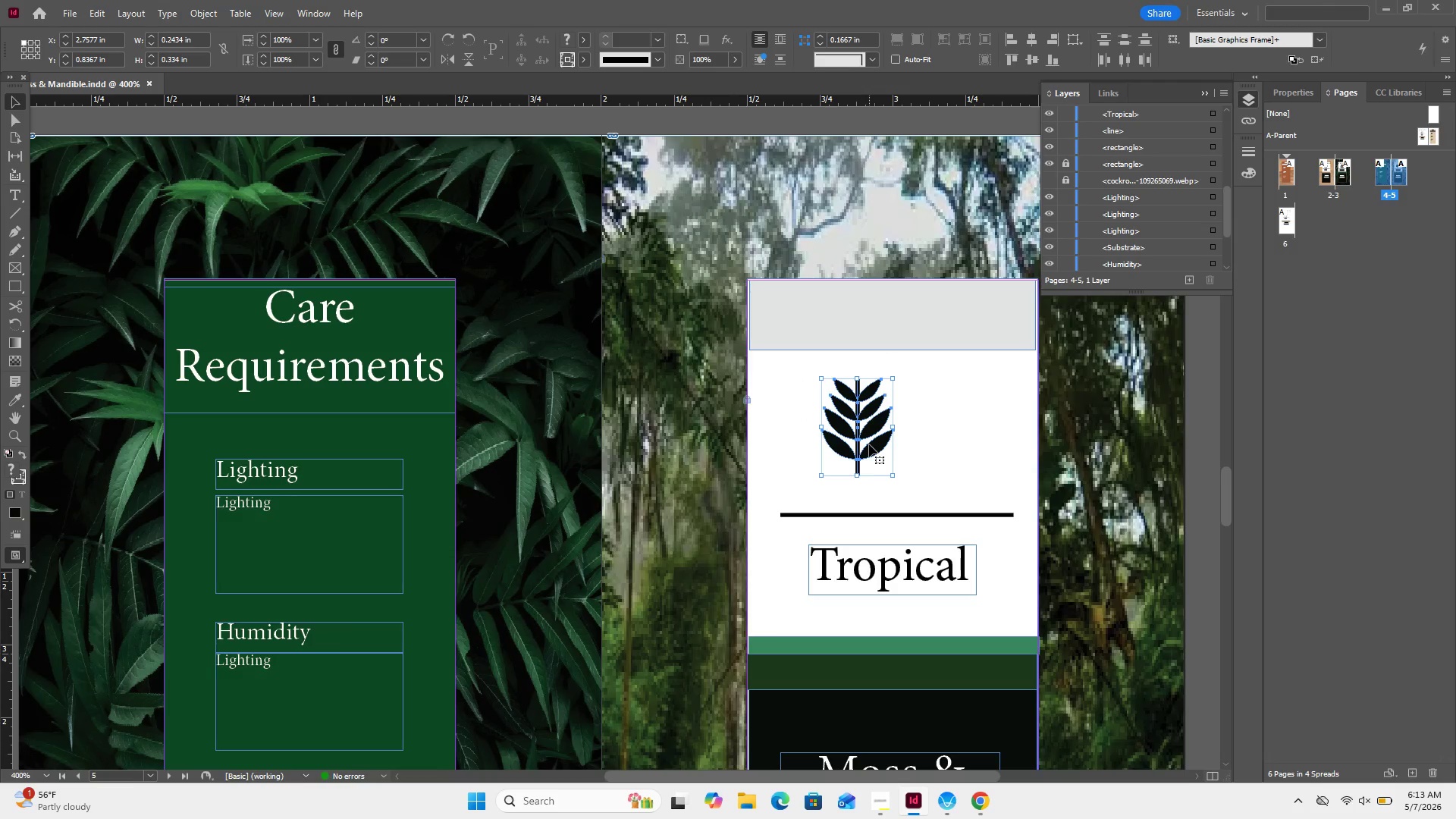 
key(Control+G)
 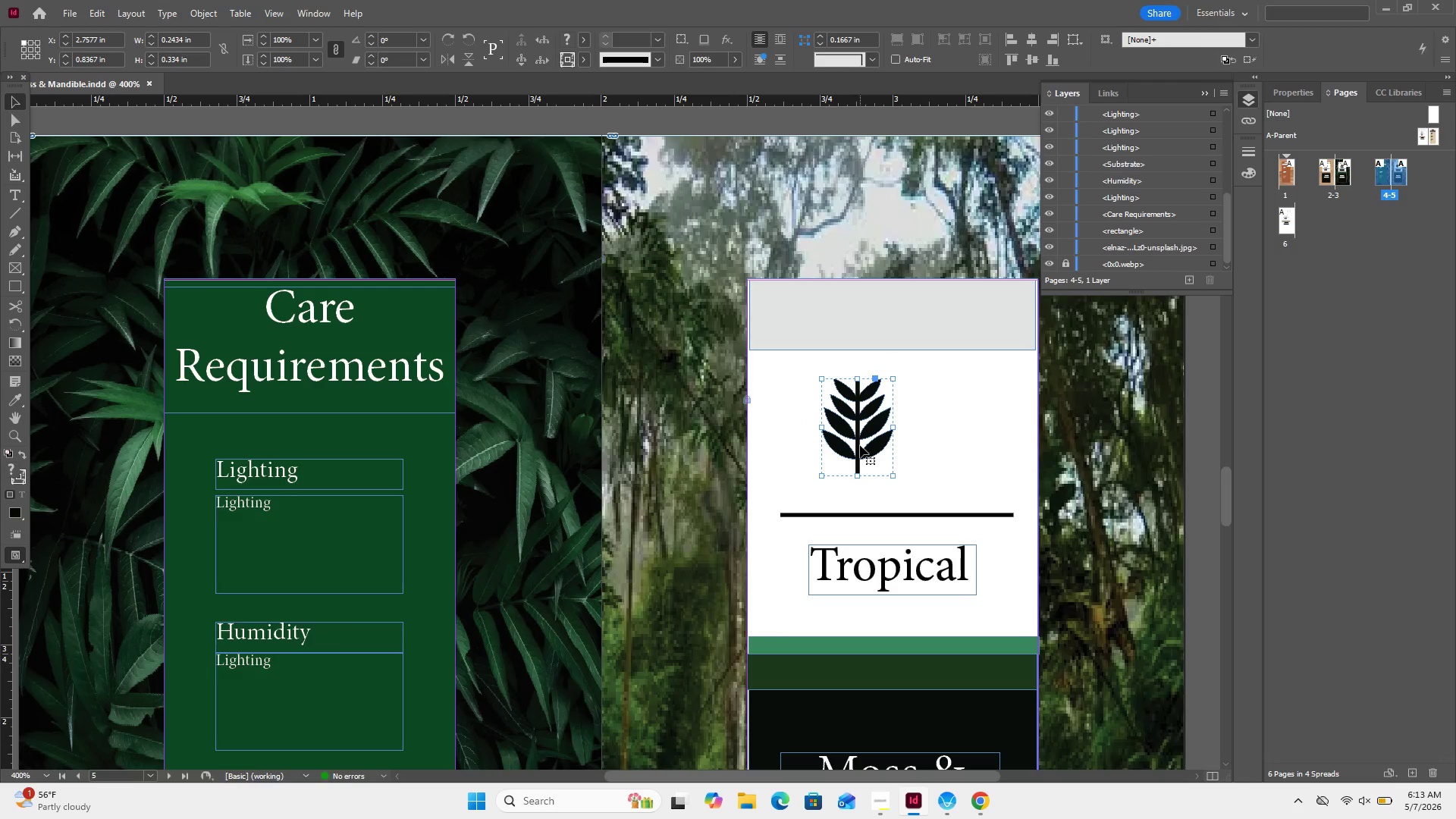 
left_click_drag(start_coordinate=[860, 447], to_coordinate=[901, 449])
 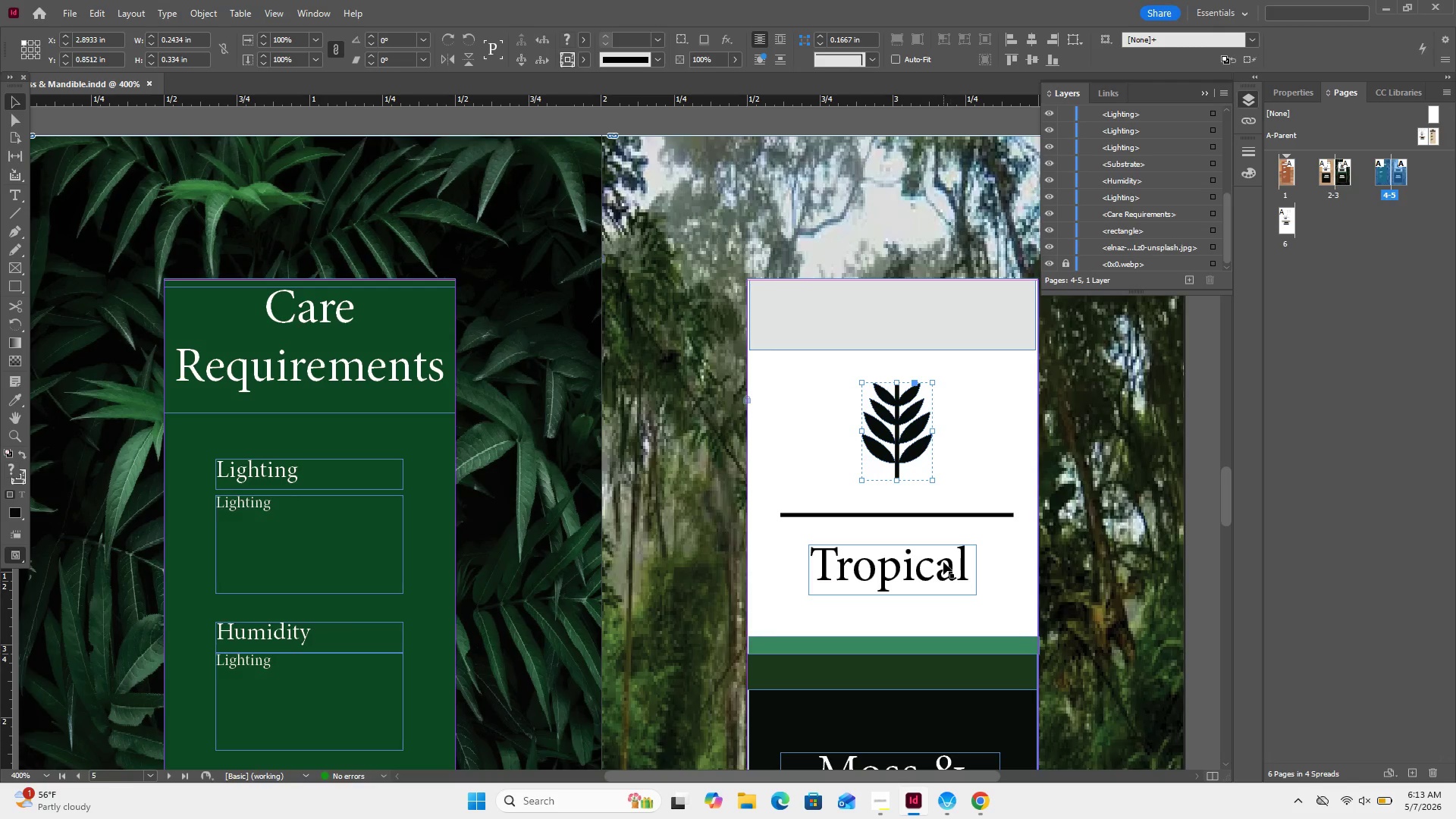 
double_click([937, 564])
 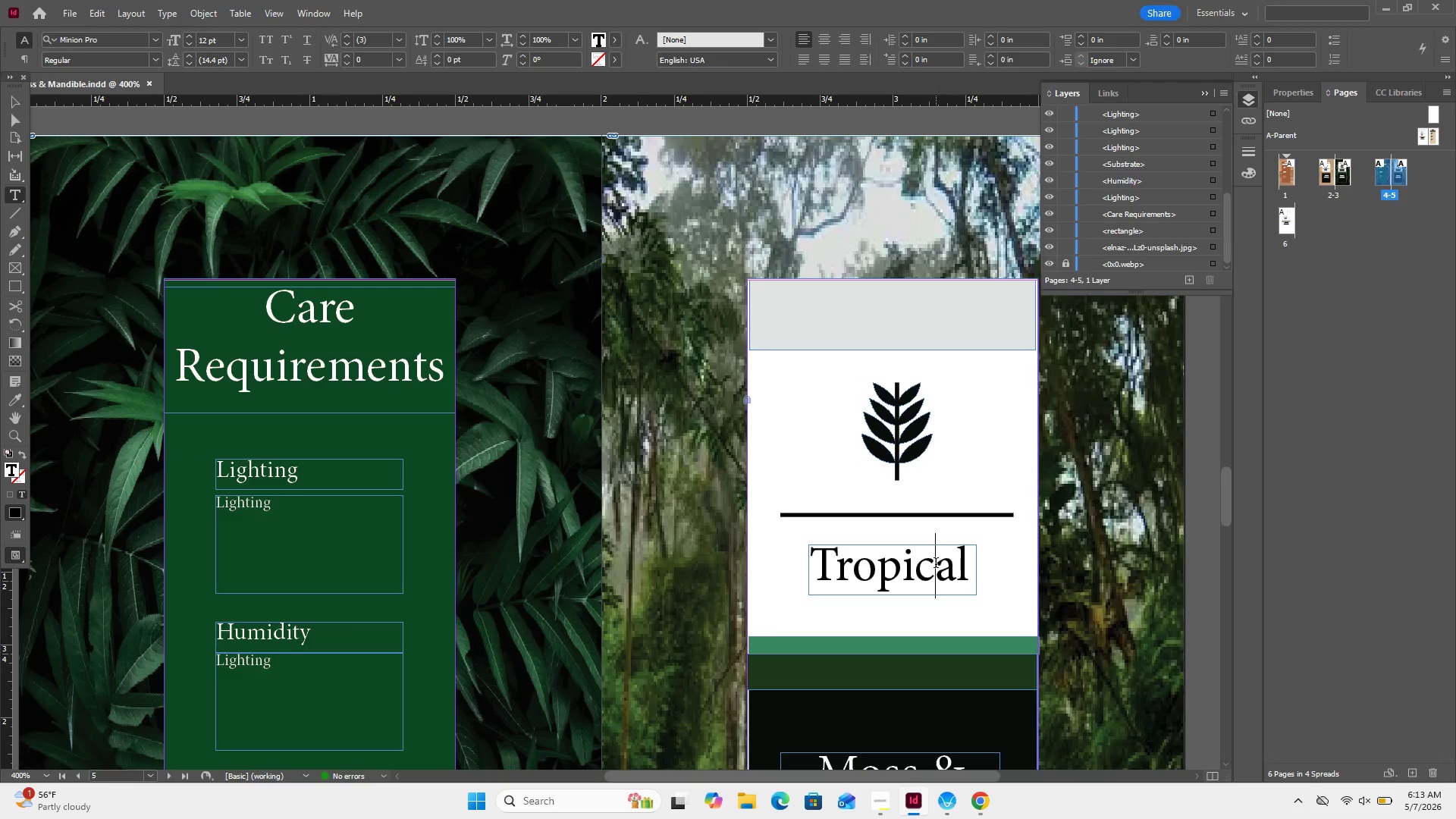 
key(Control+A)
 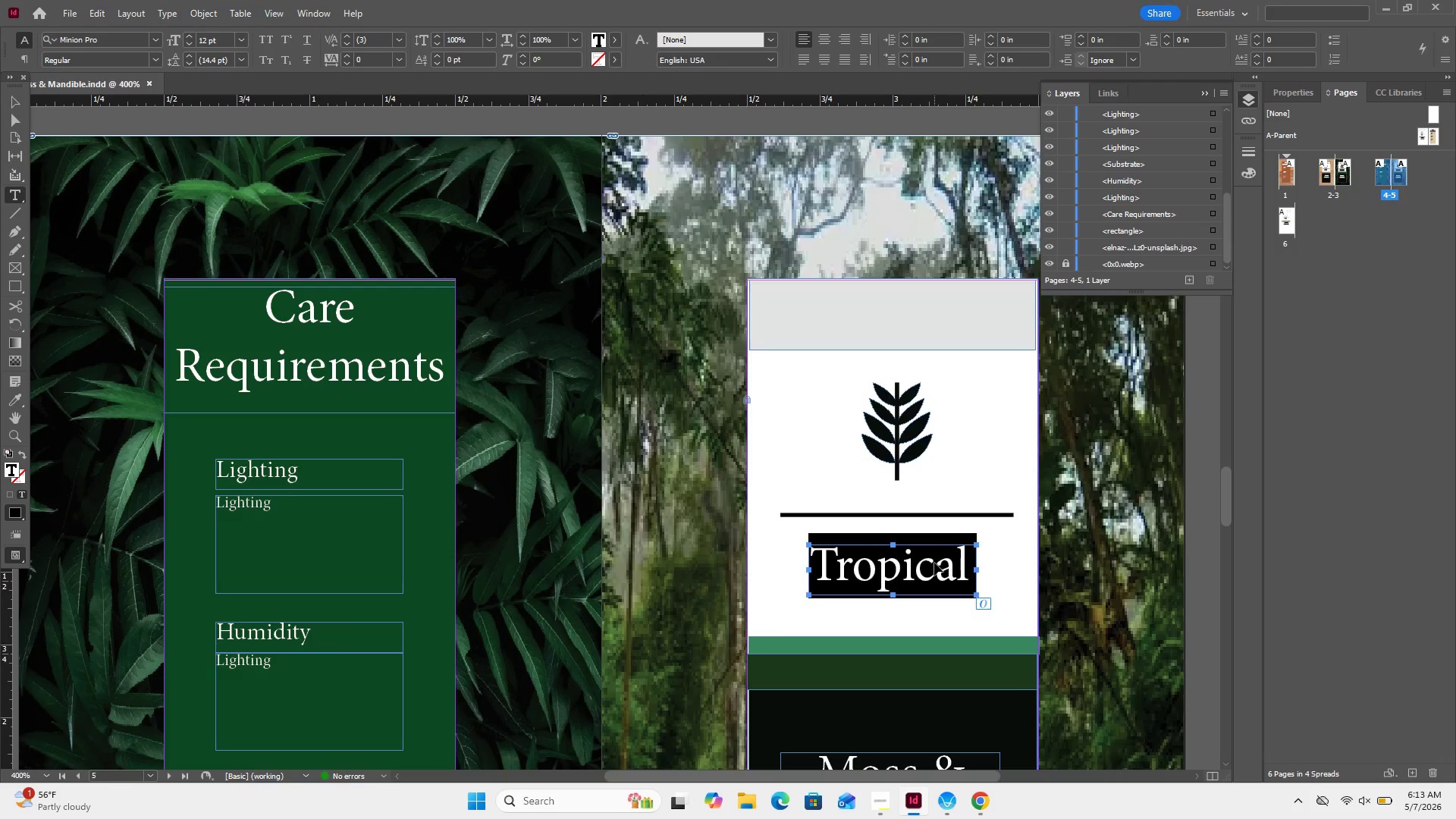 
key(Control+T)
 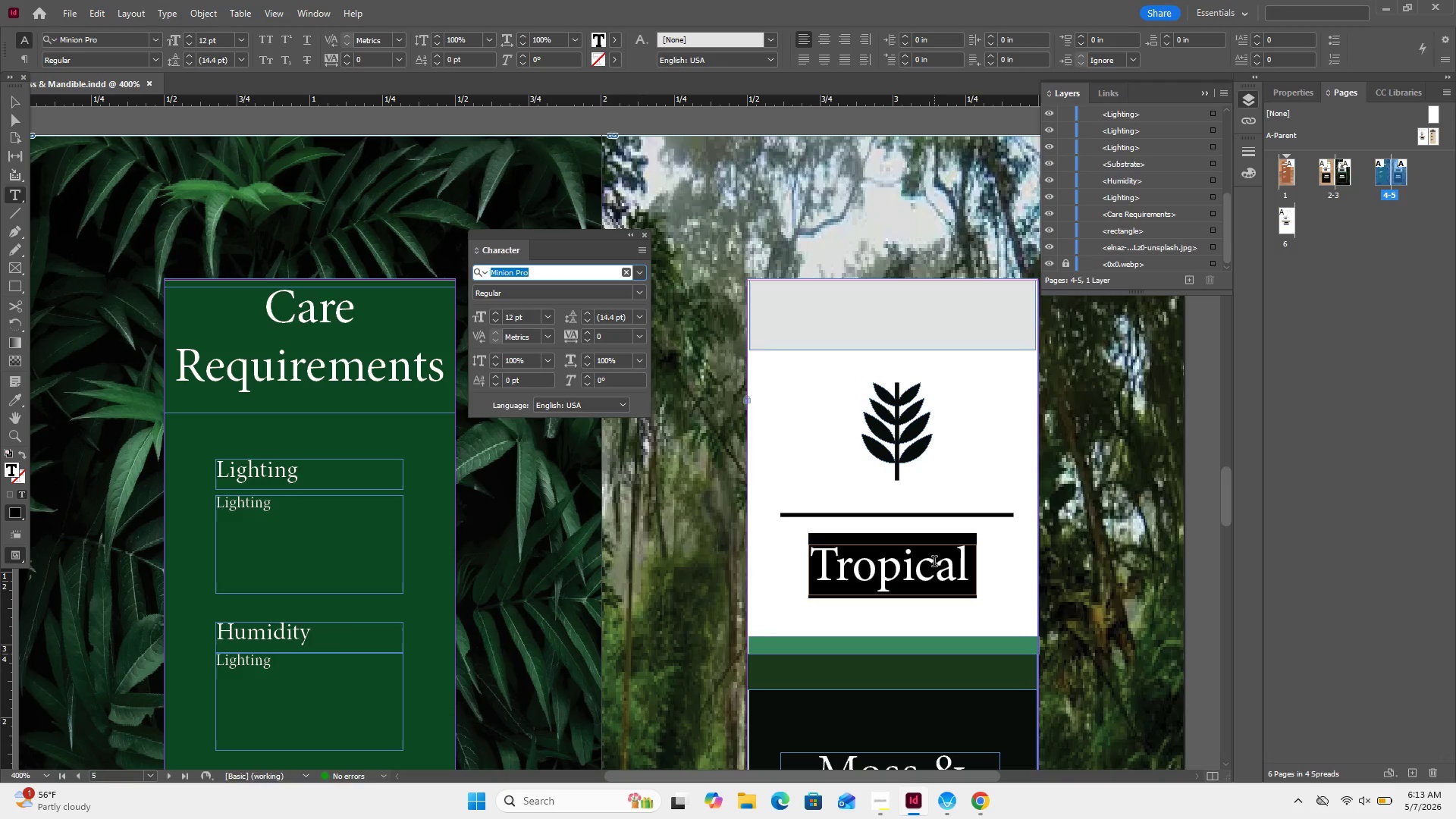 
key(Backspace)
 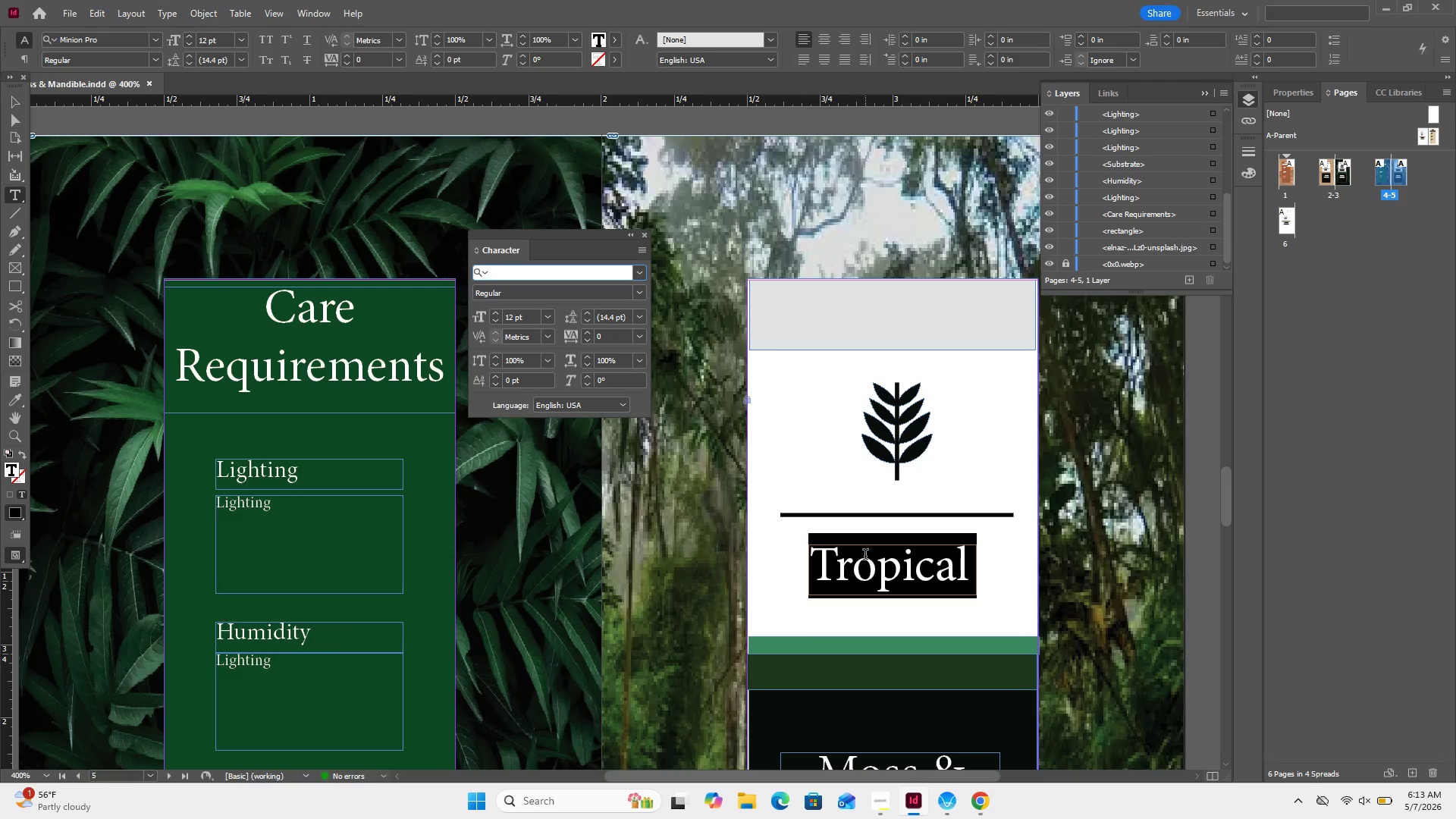 
double_click([866, 564])
 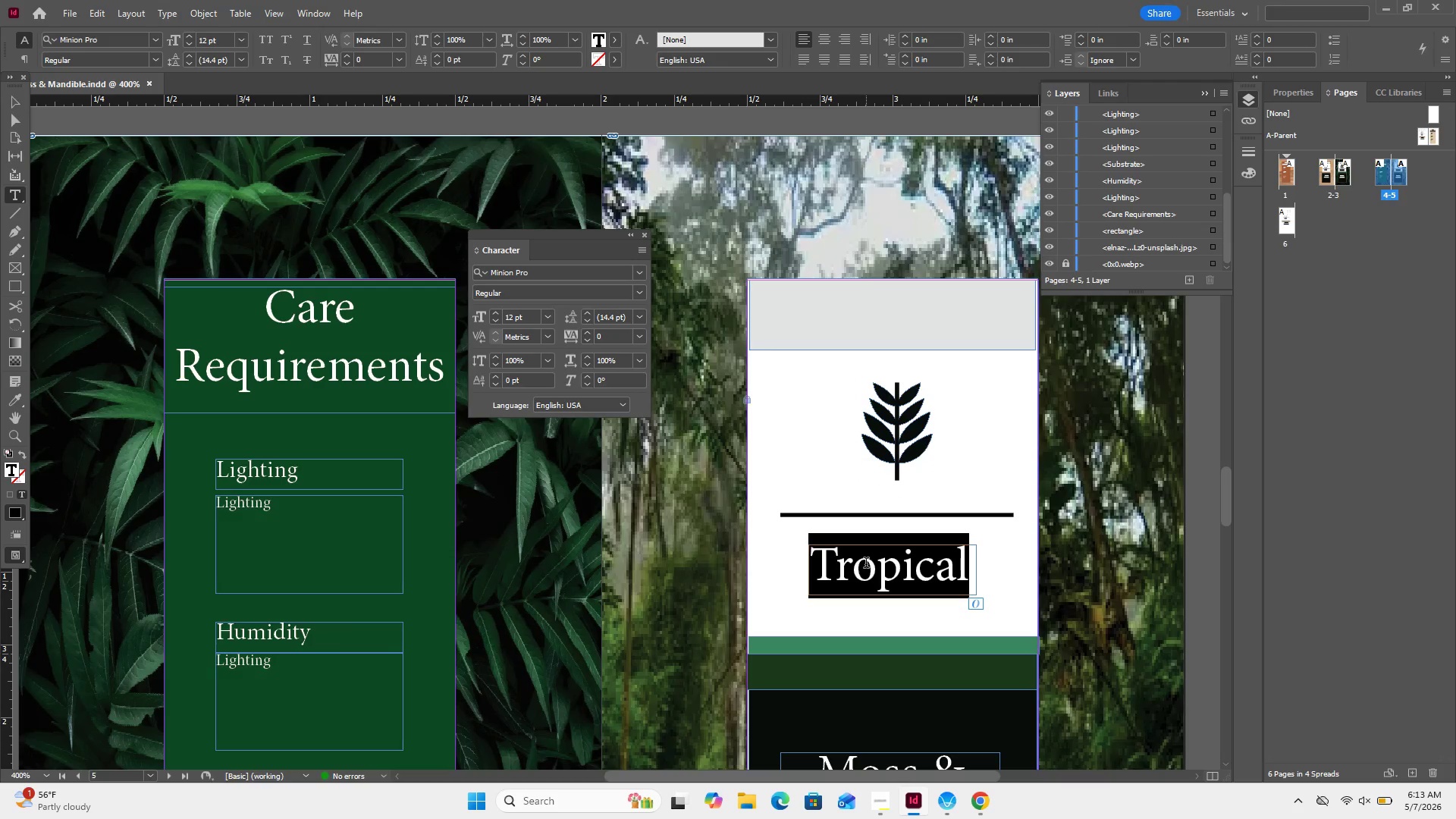 
type(Temprate)
 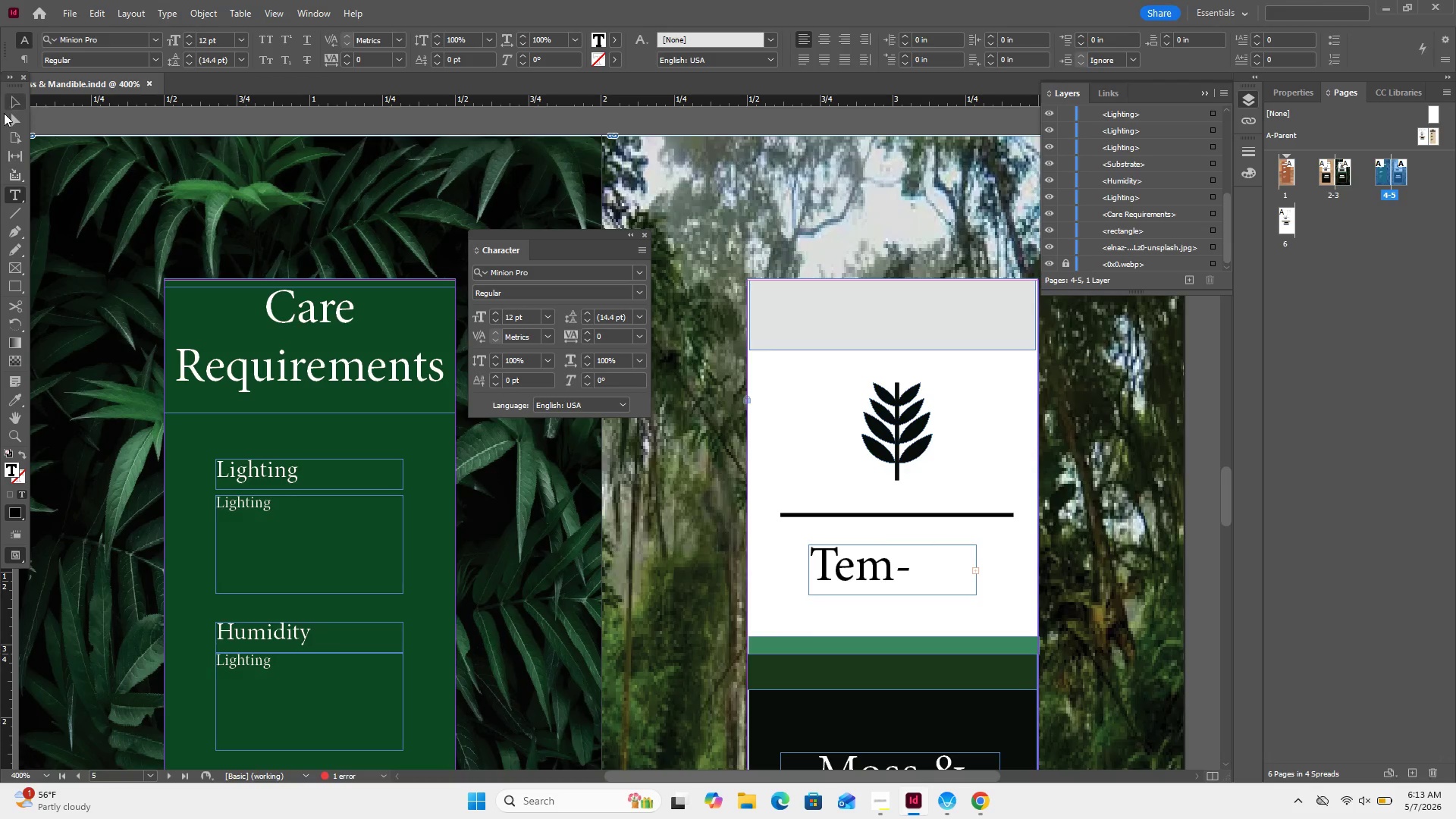 
left_click([19, 103])
 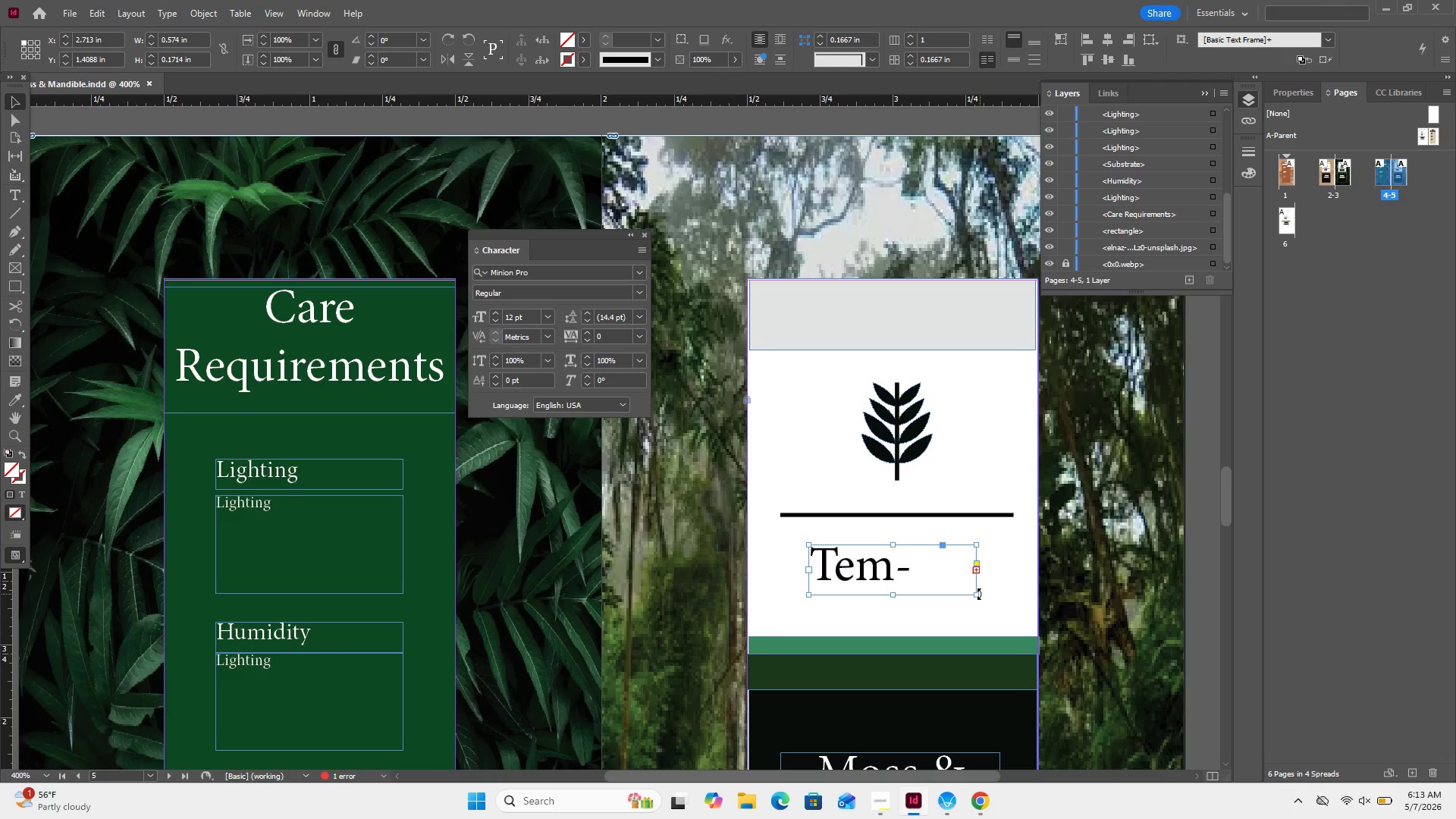 
wait(5.75)
 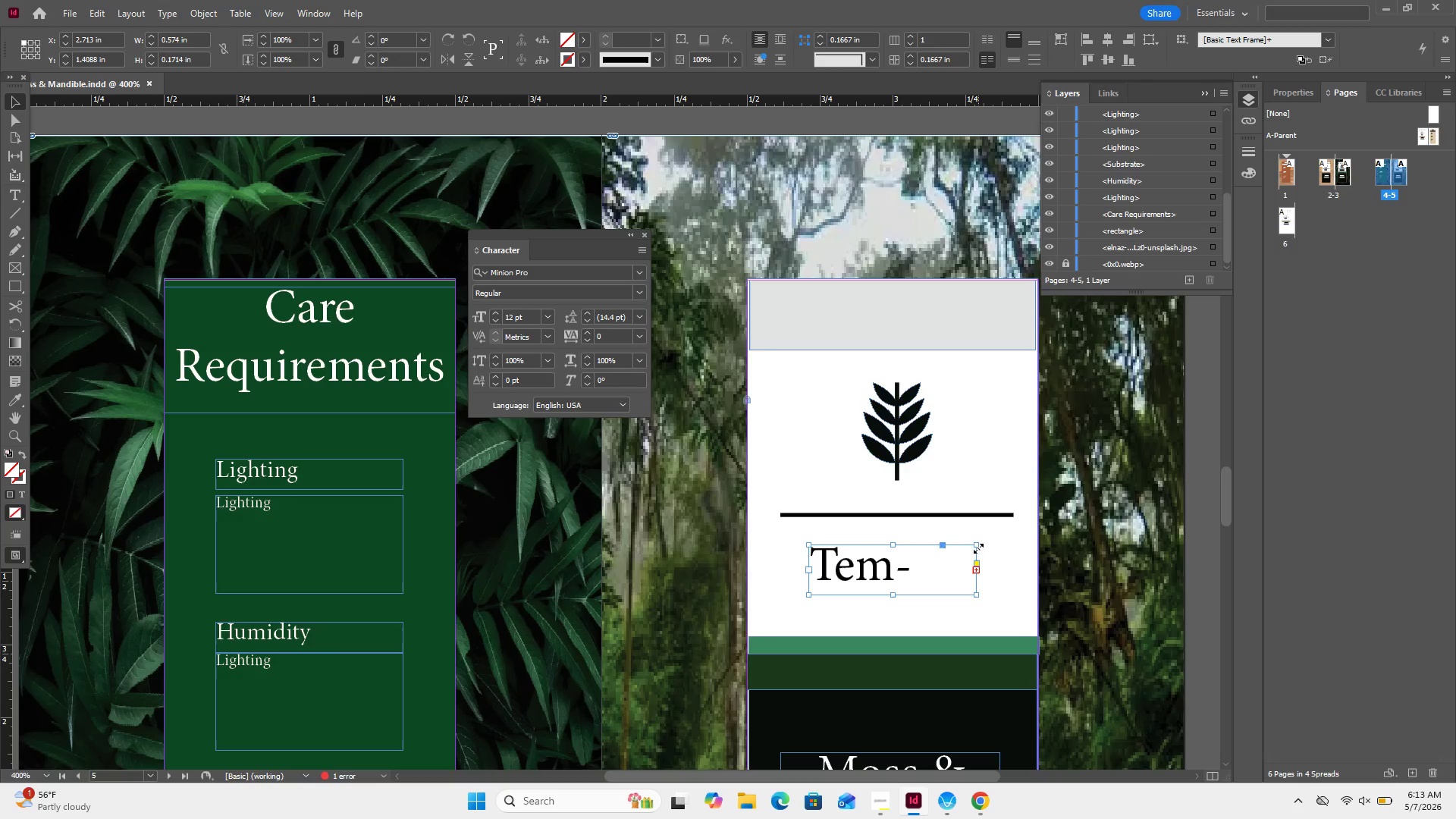 
left_click_drag(start_coordinate=[978, 597], to_coordinate=[1007, 597])
 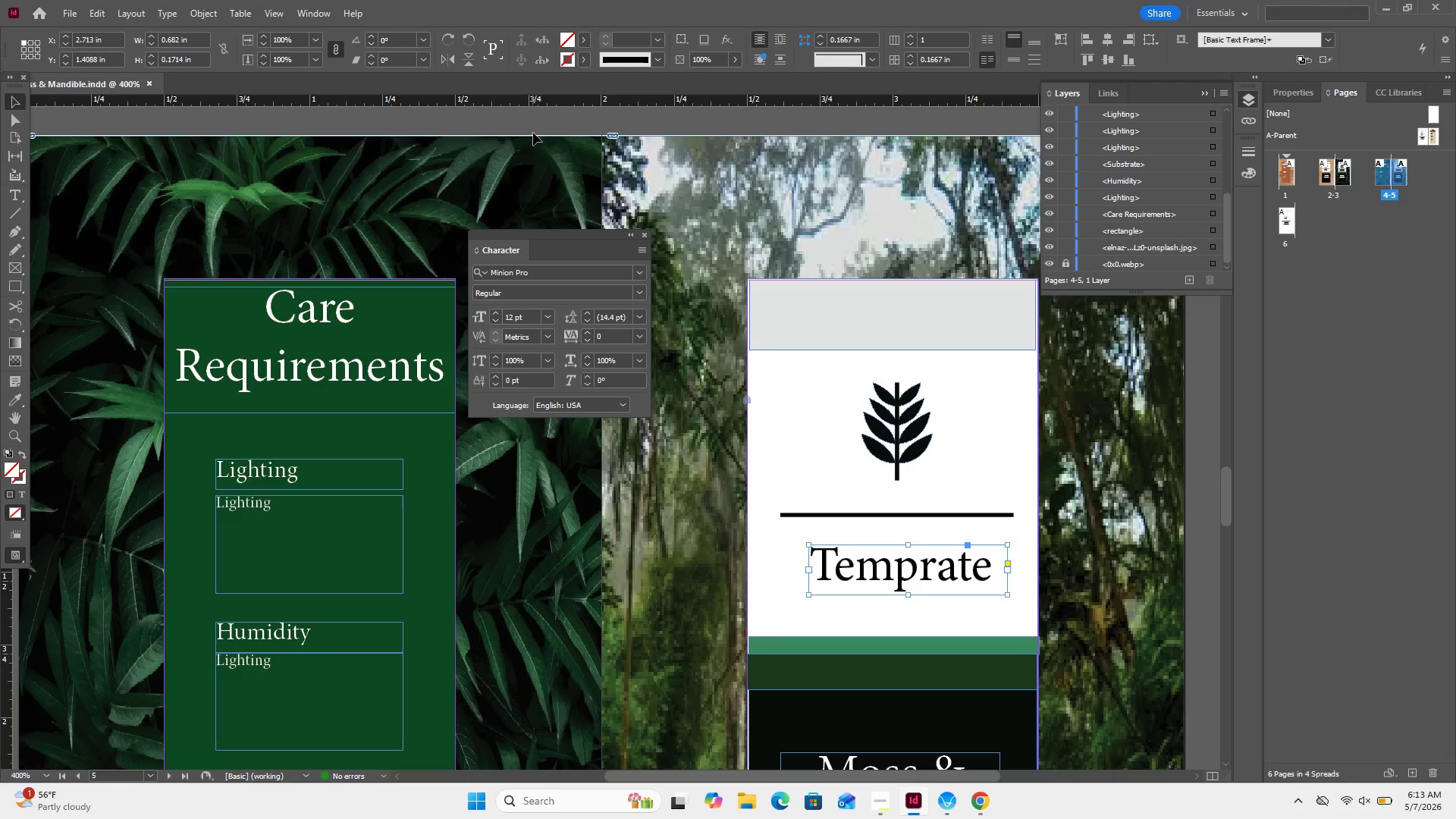 
left_click([538, 127])
 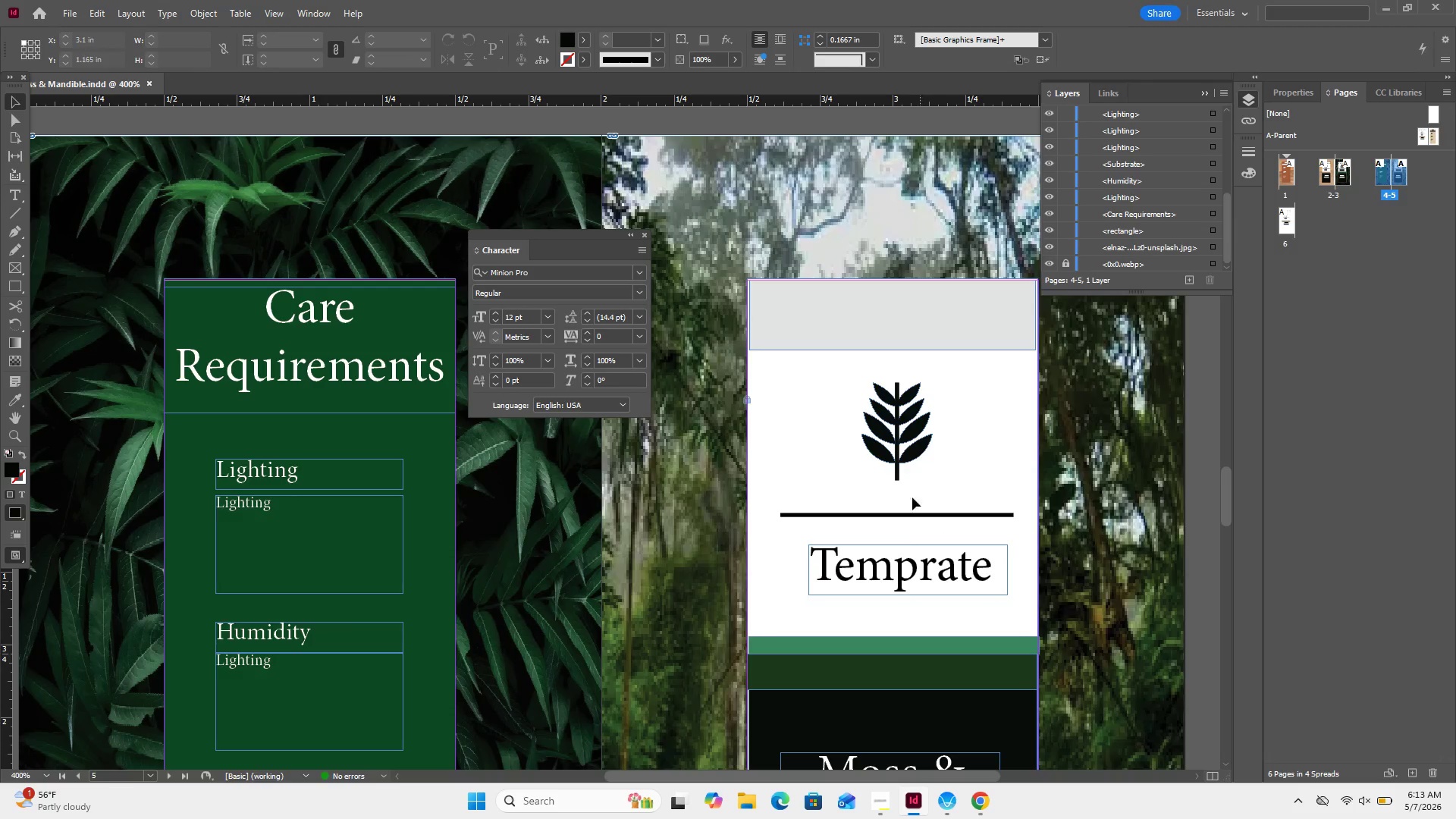 
left_click([901, 563])
 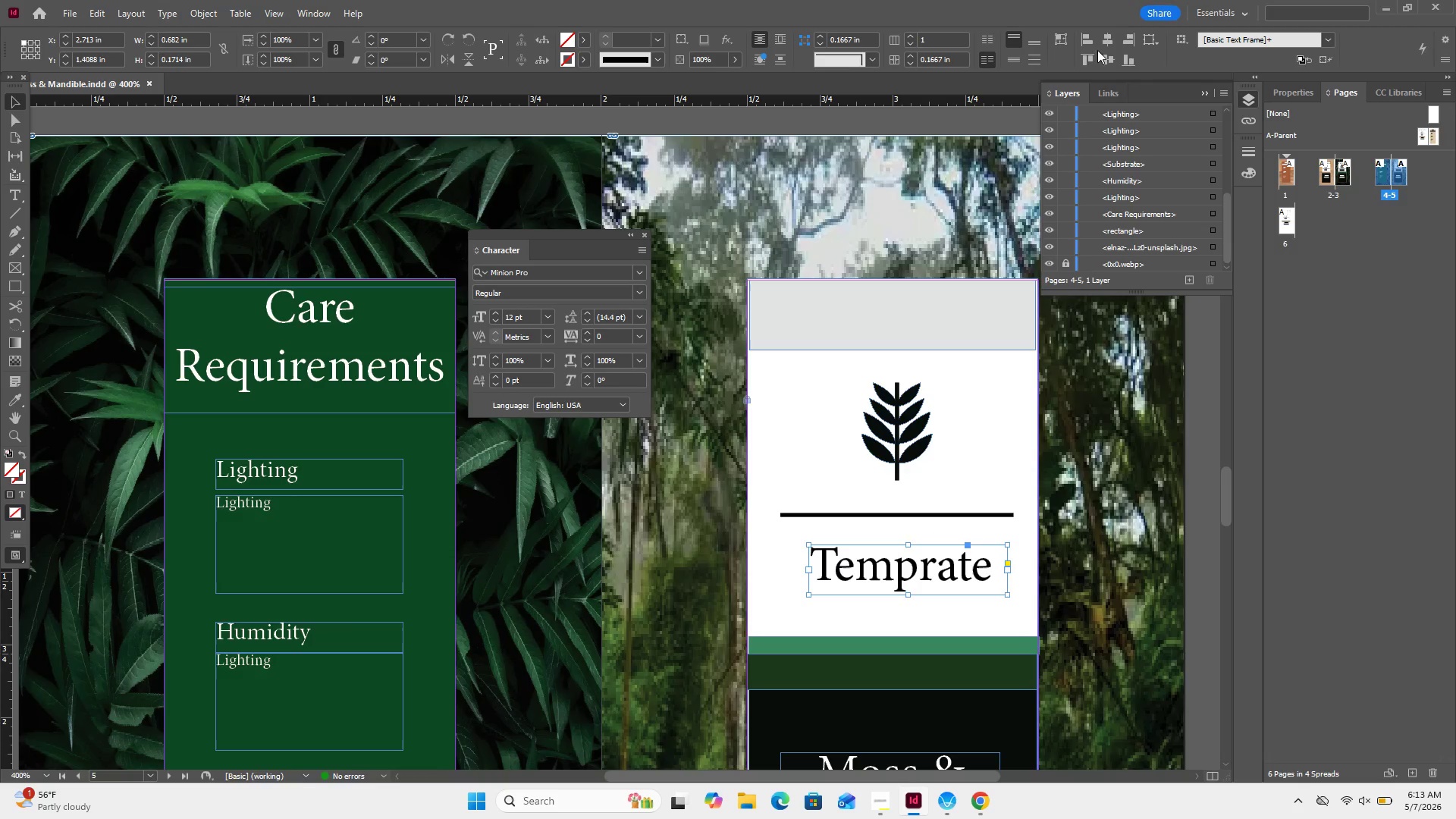 
left_click([1103, 42])
 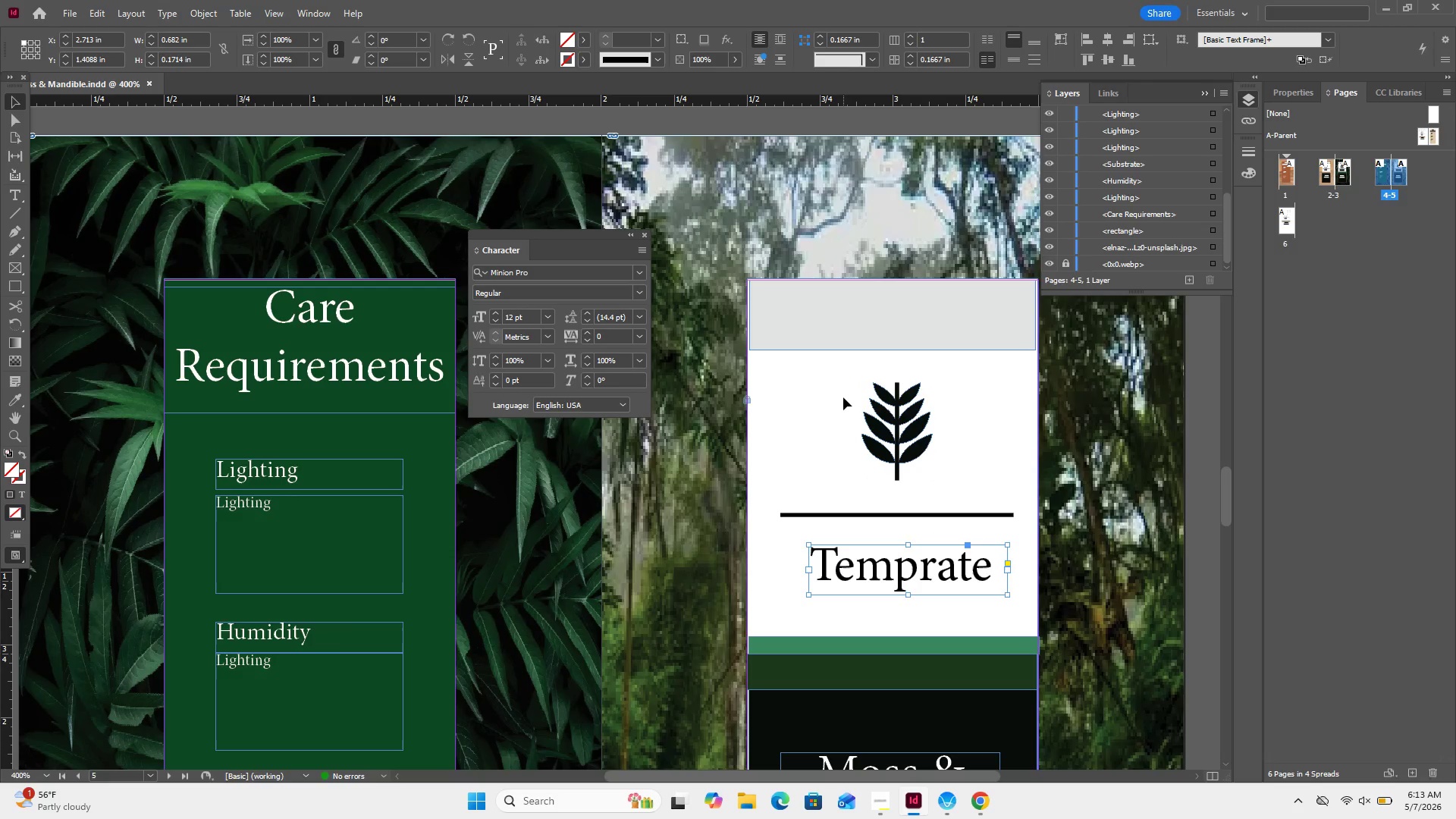 
left_click_drag(start_coordinate=[842, 398], to_coordinate=[935, 617])
 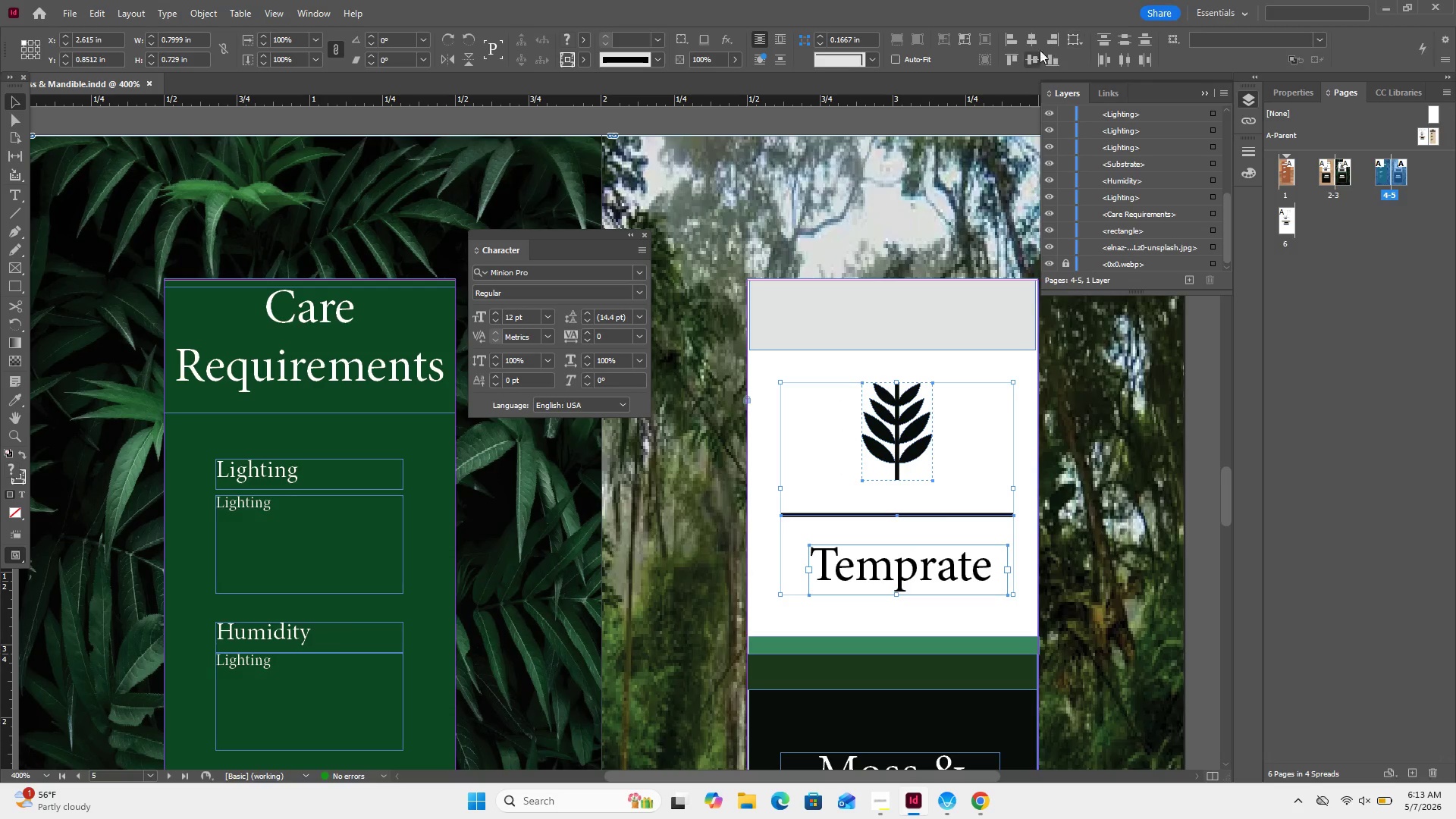 
left_click([1029, 32])
 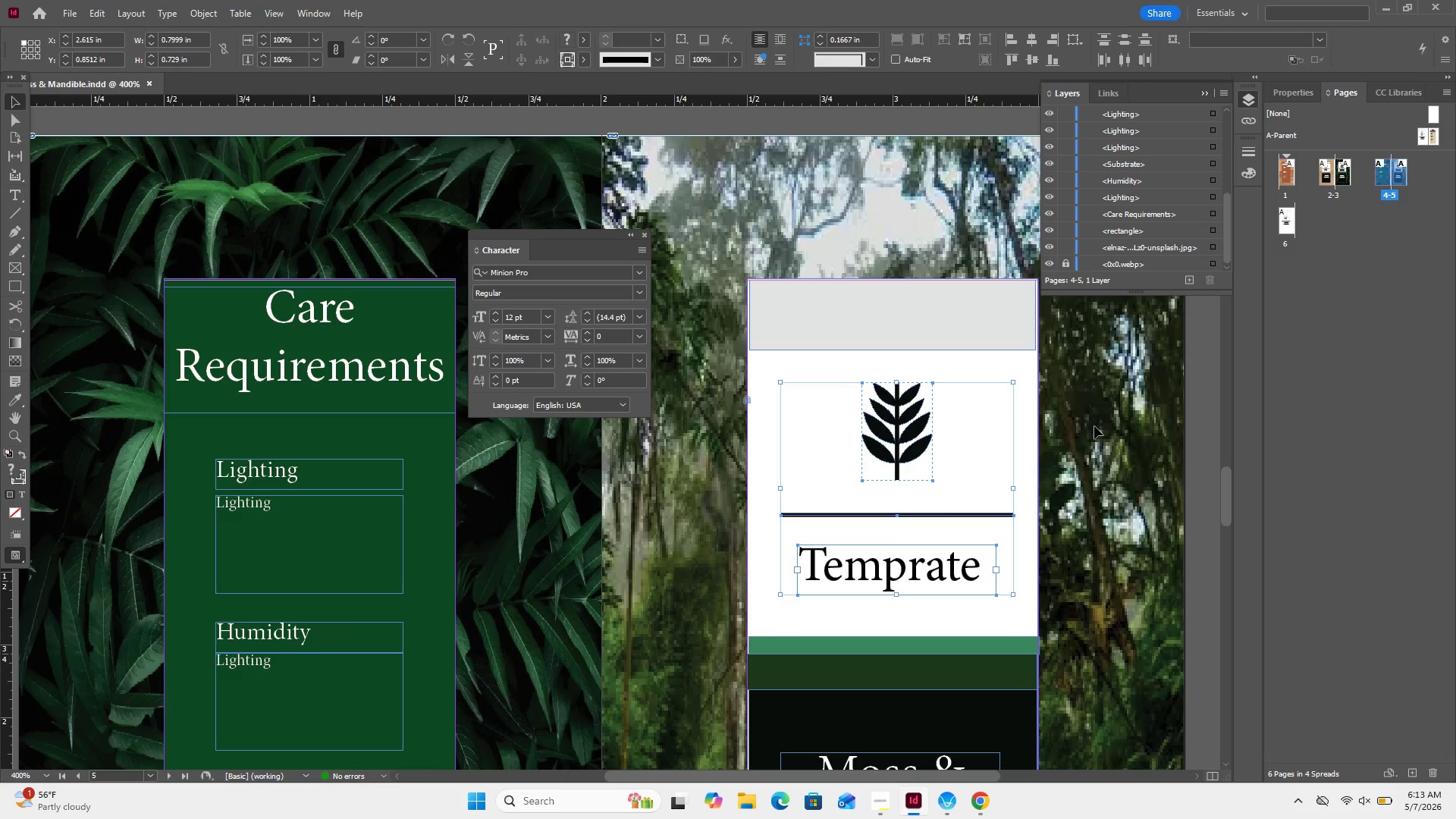 
left_click([1094, 426])
 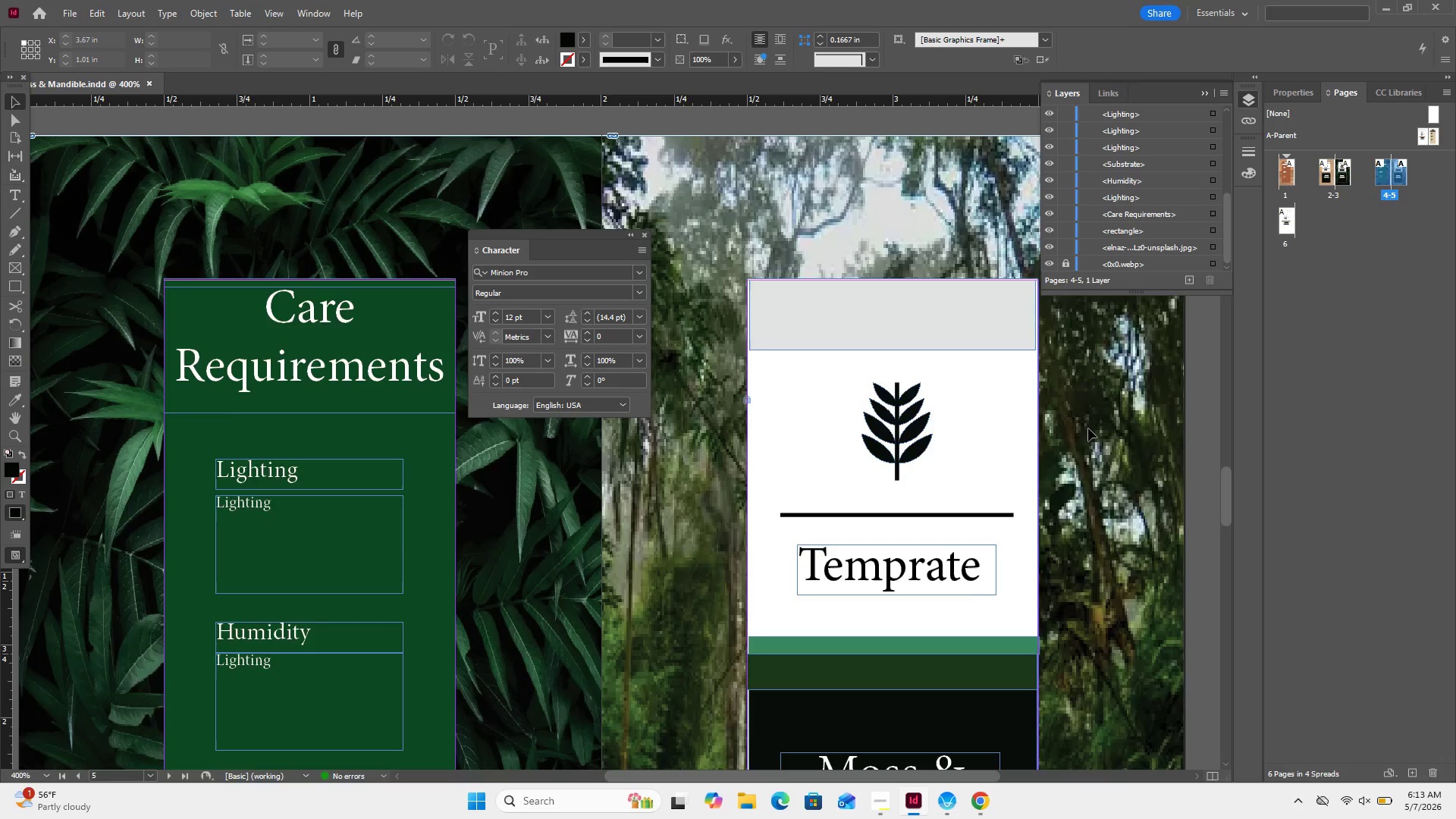 
scroll: coordinate [1088, 428], scroll_direction: up, amount: 3.0
 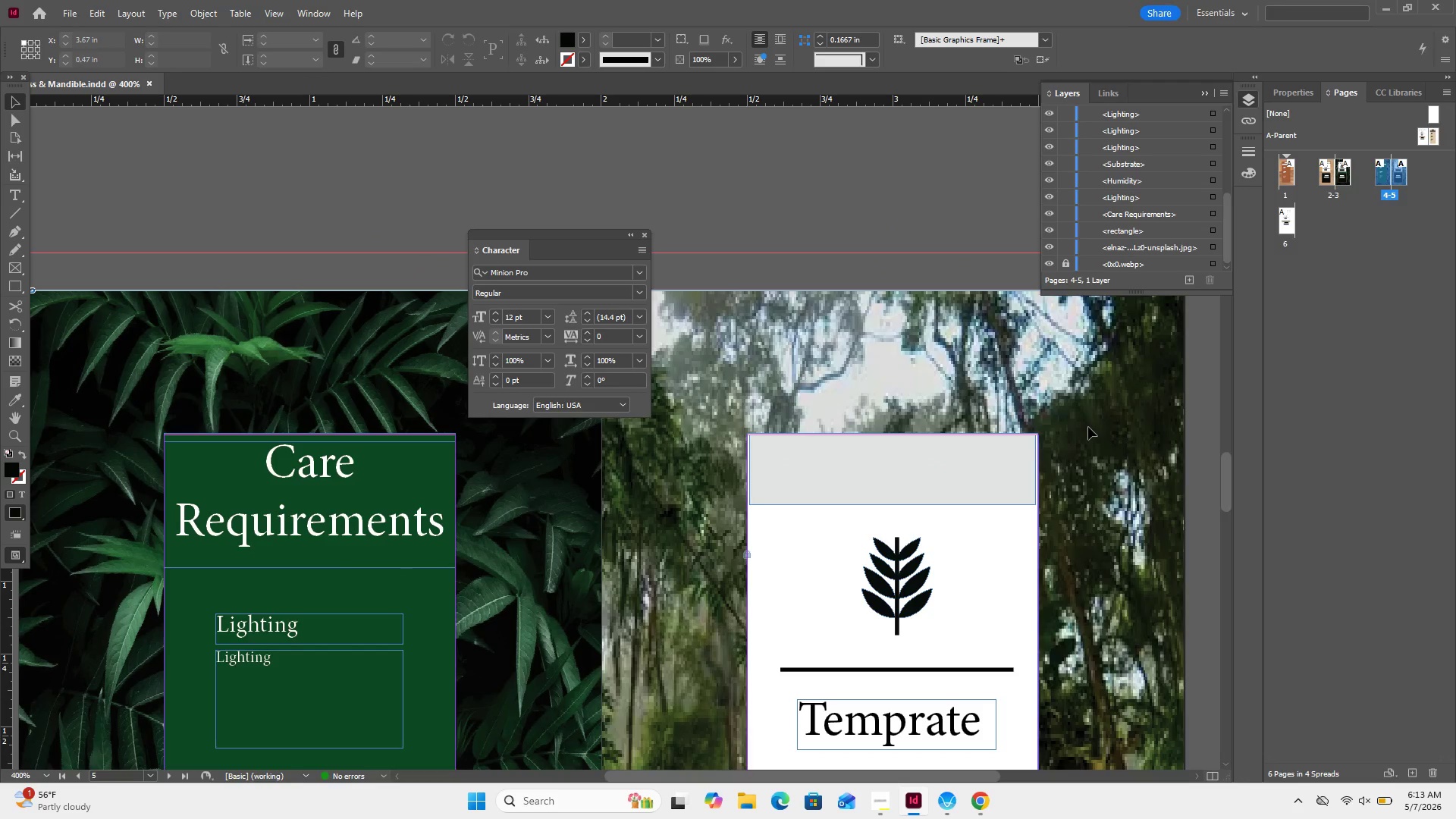 
key(Control+Minus)
 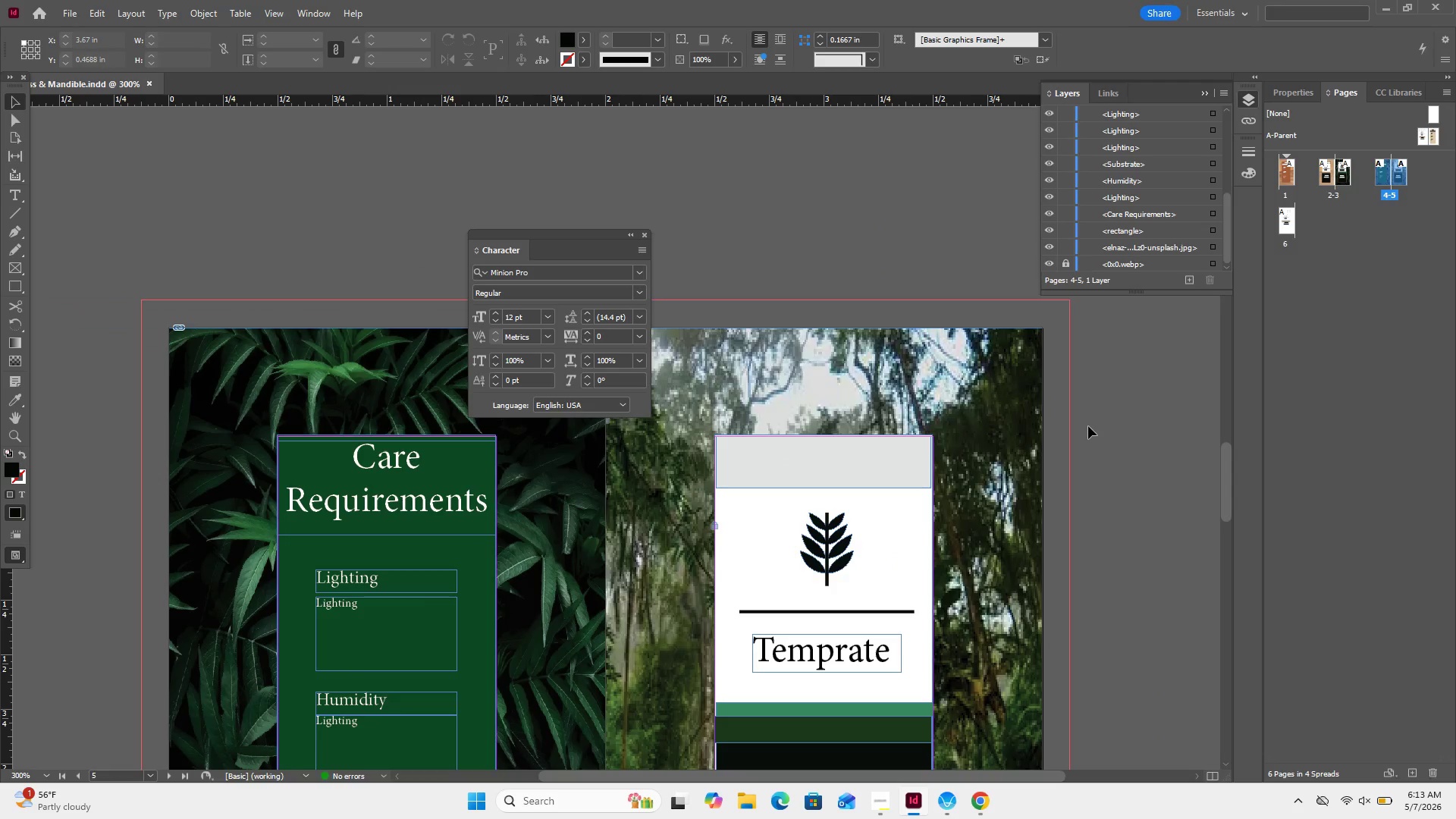 
key(Control+Minus)
 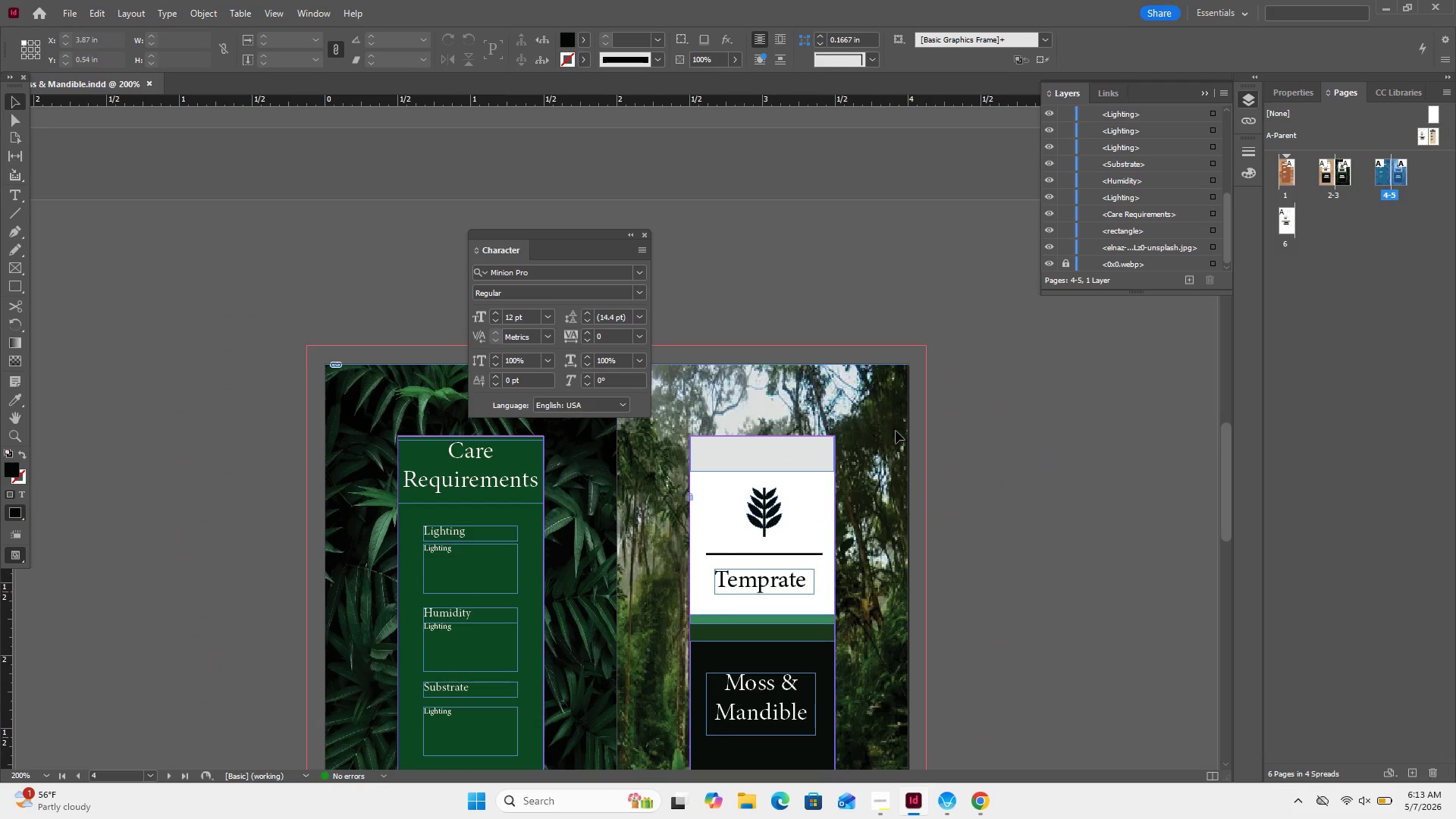 
scroll: coordinate [910, 414], scroll_direction: up, amount: 14.0
 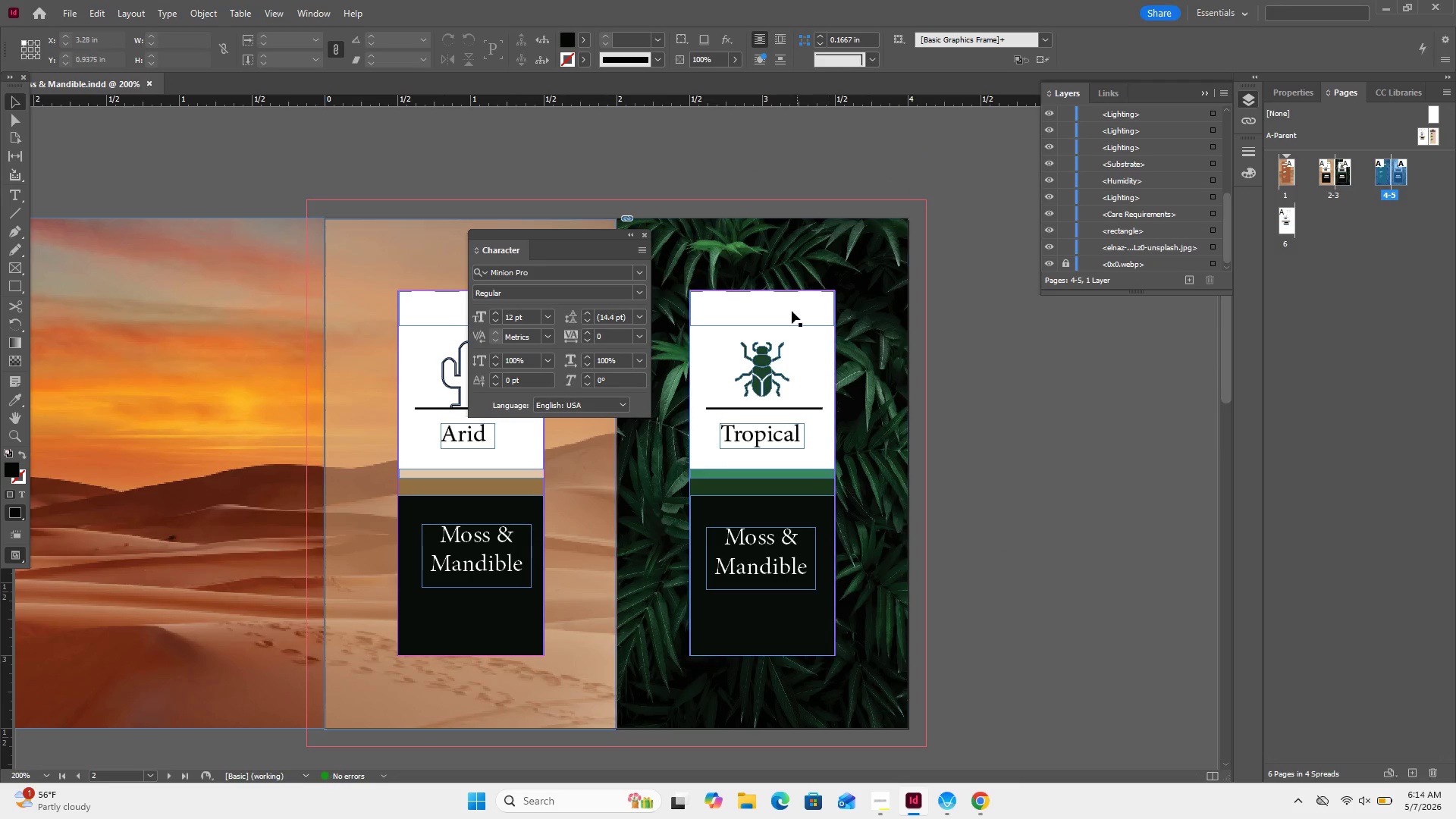 
left_click([792, 310])
 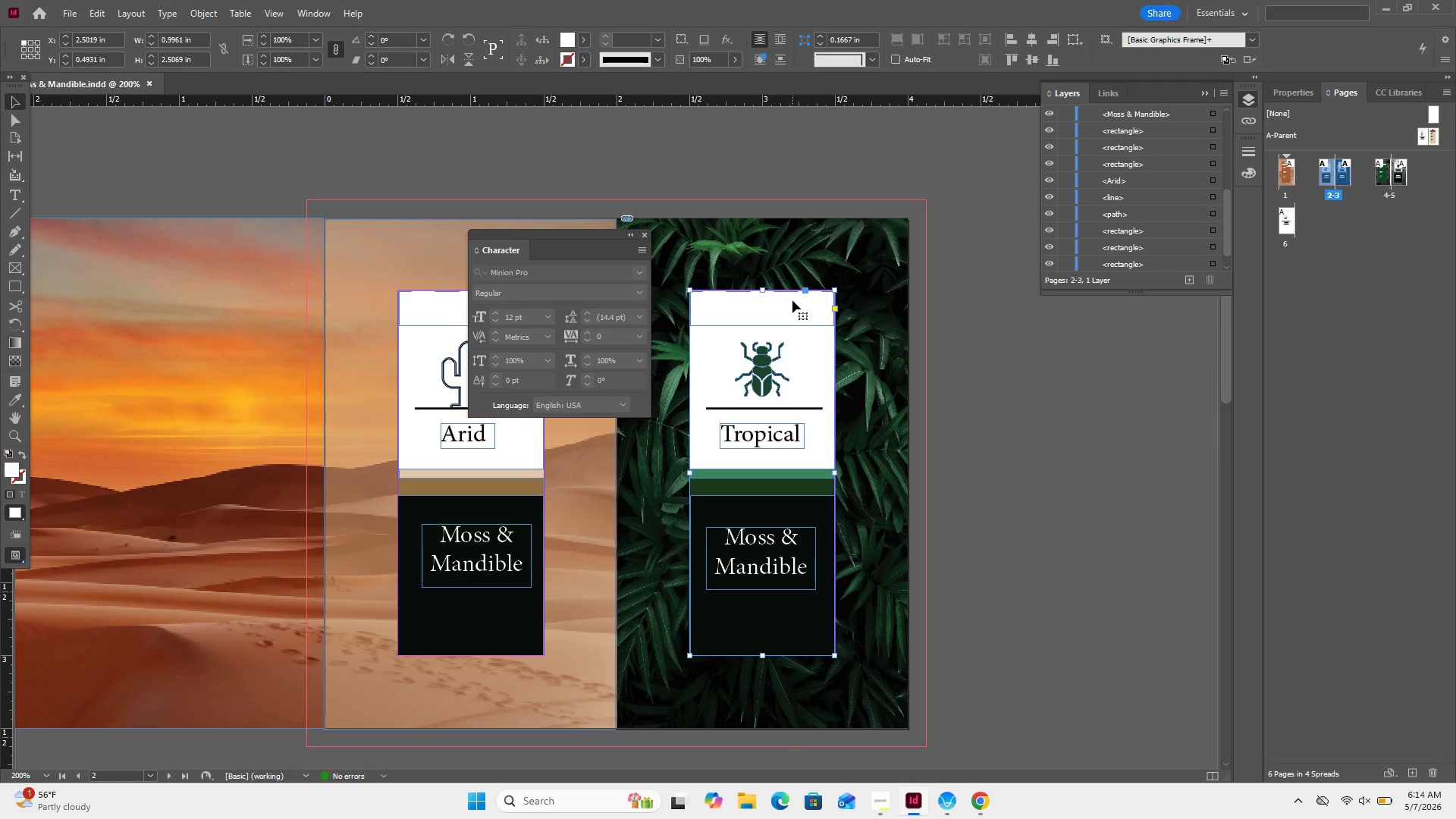 
double_click([792, 300])
 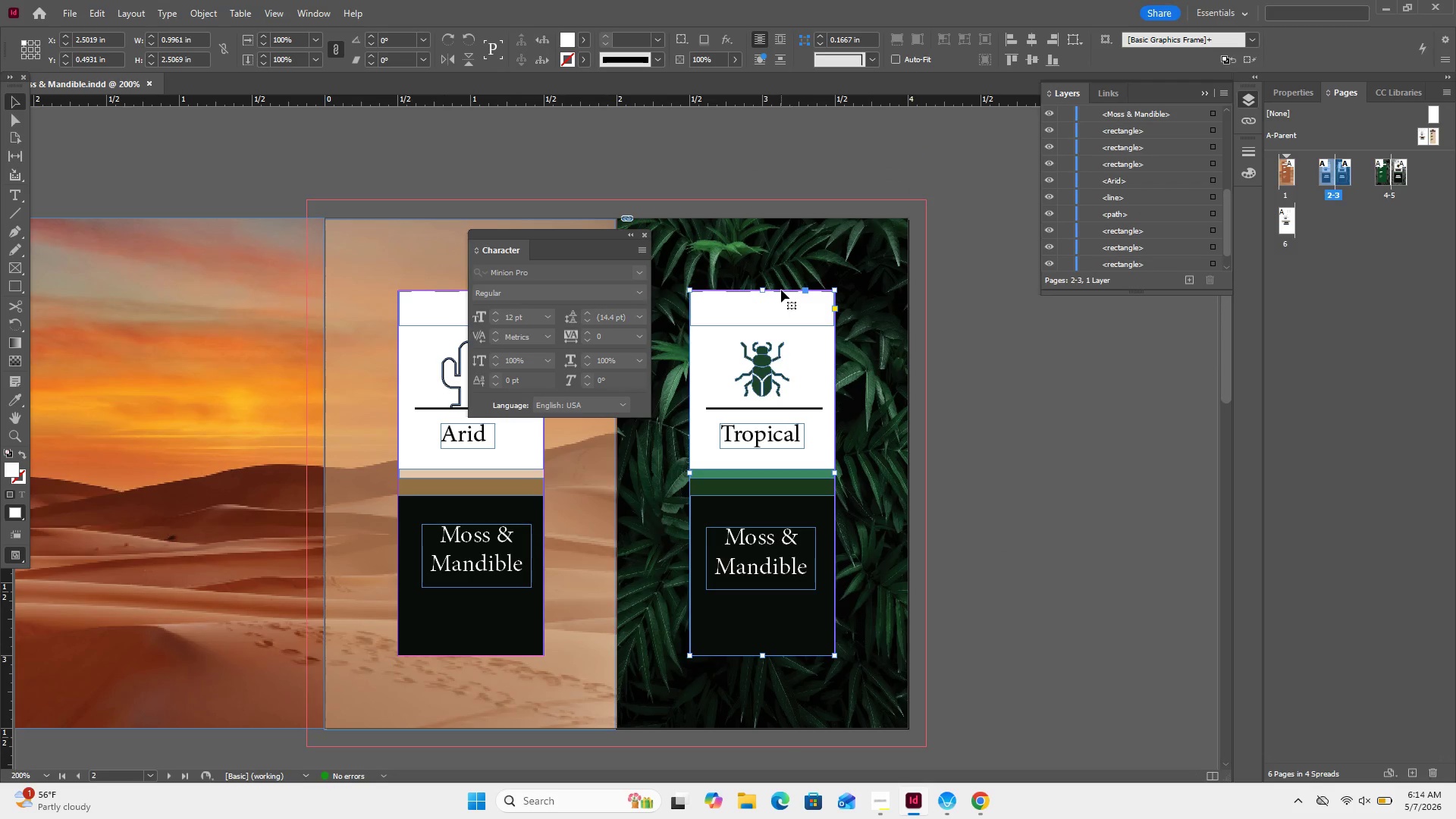 
left_click([781, 290])
 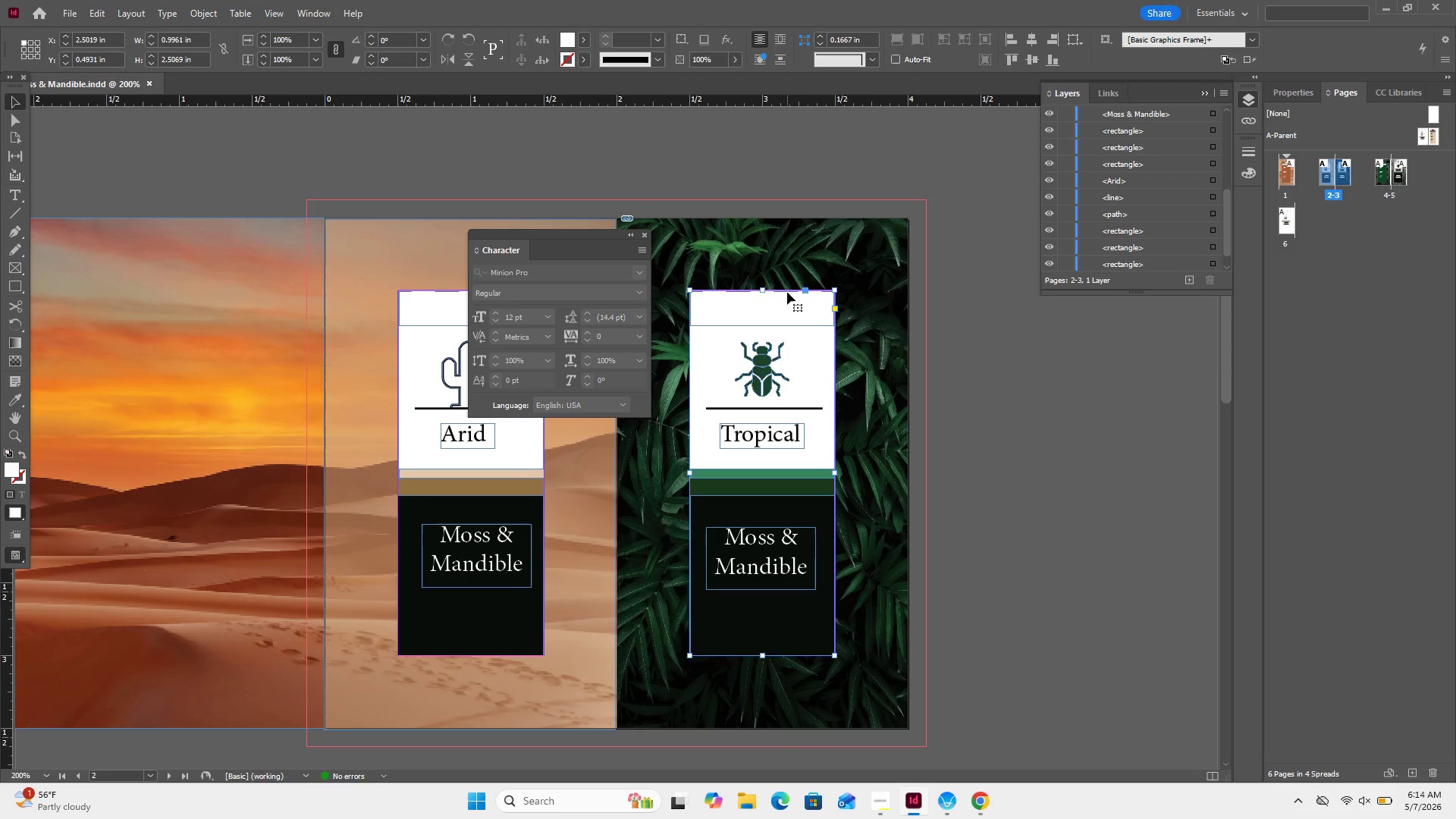 
left_click([787, 292])
 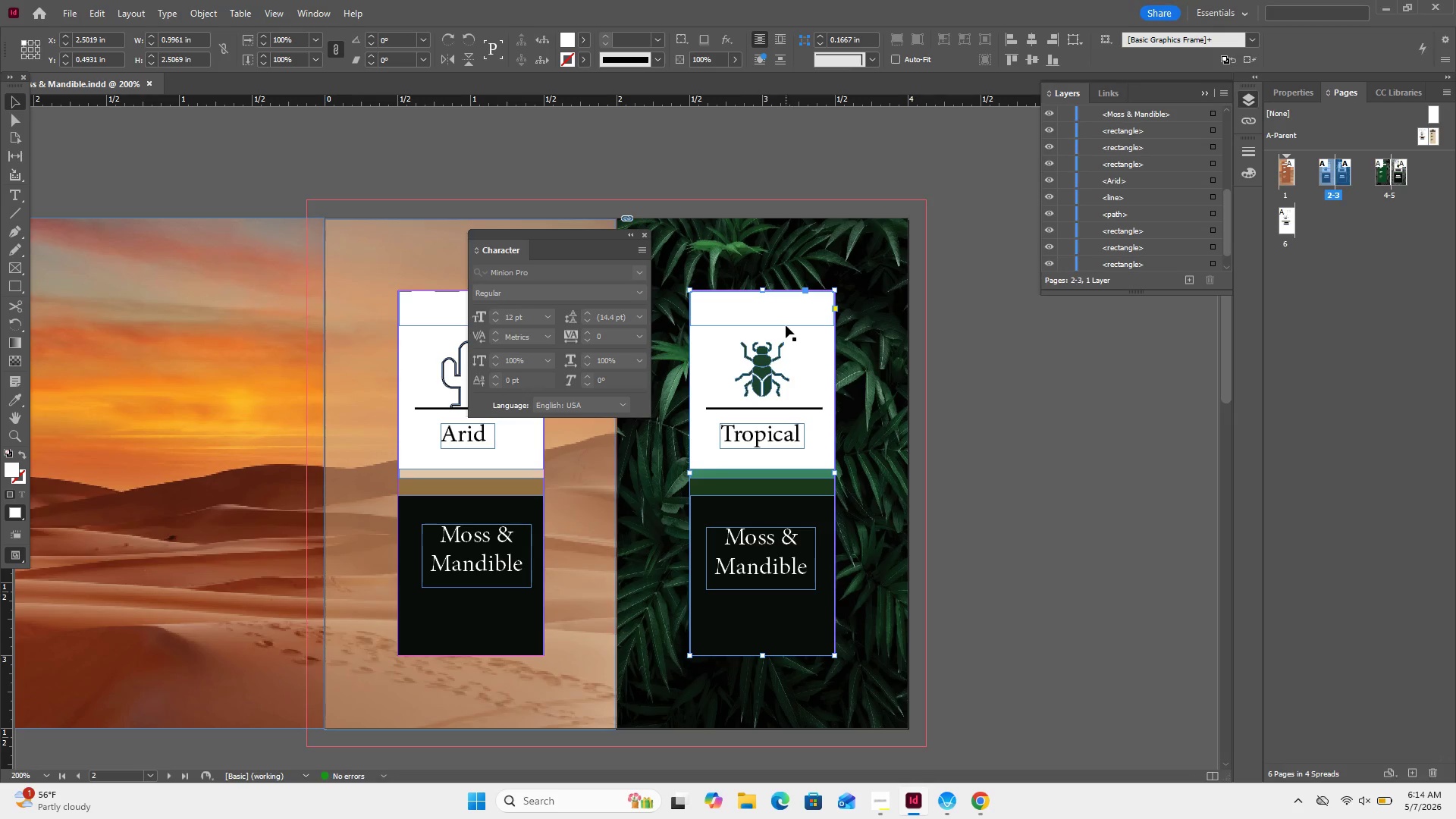 
left_click([786, 325])
 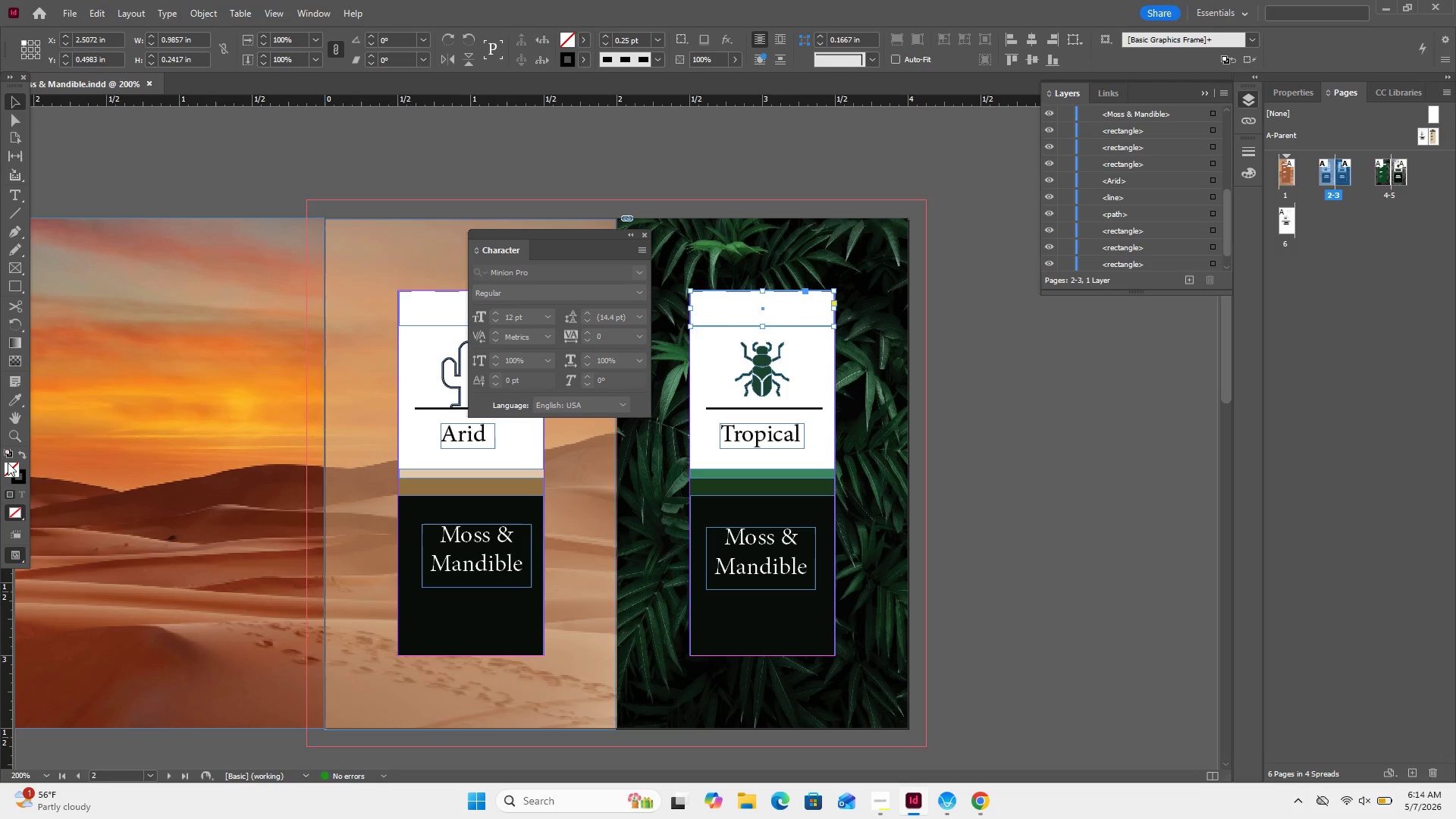 
left_click([17, 452])
 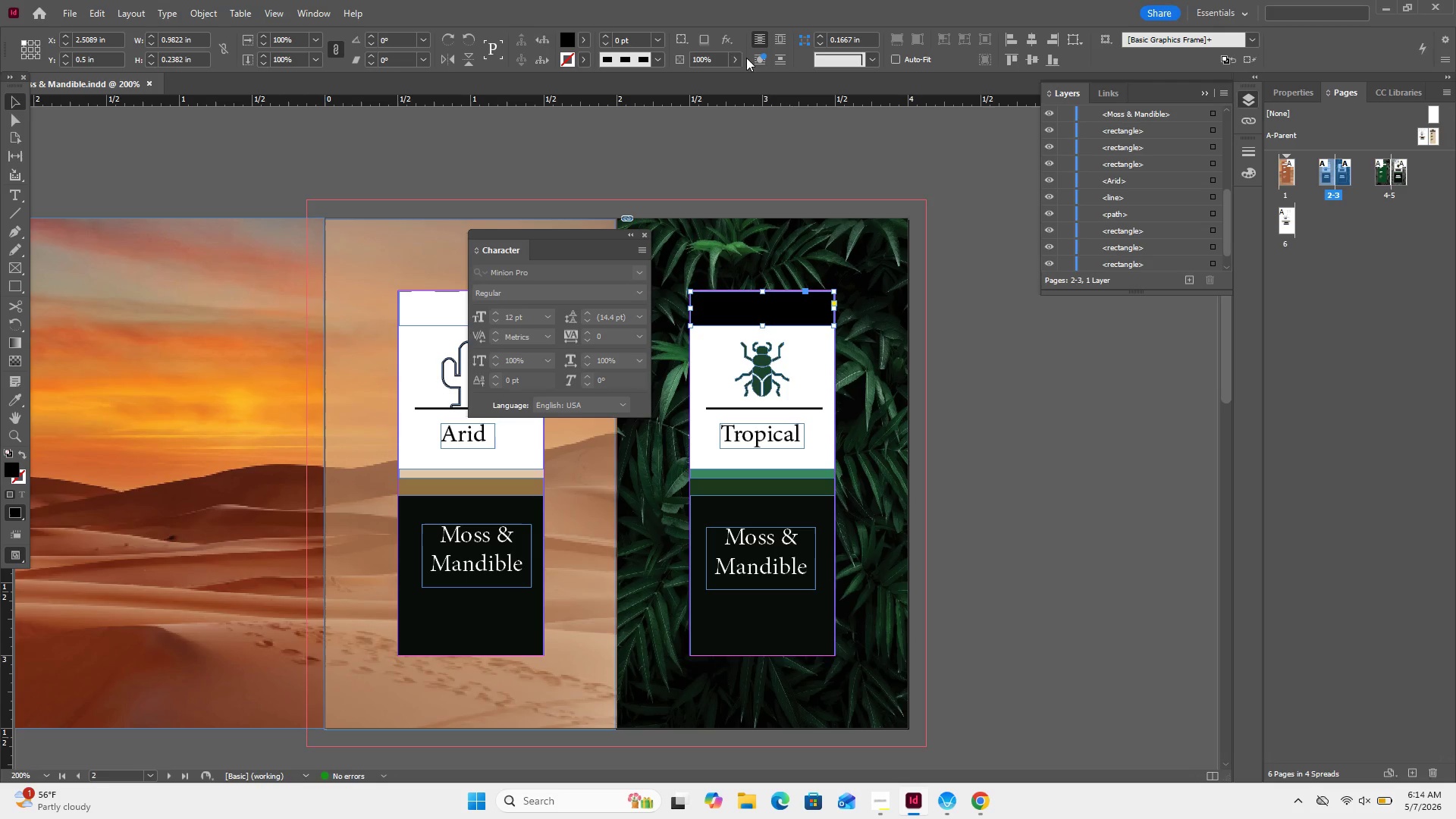 
left_click([736, 63])
 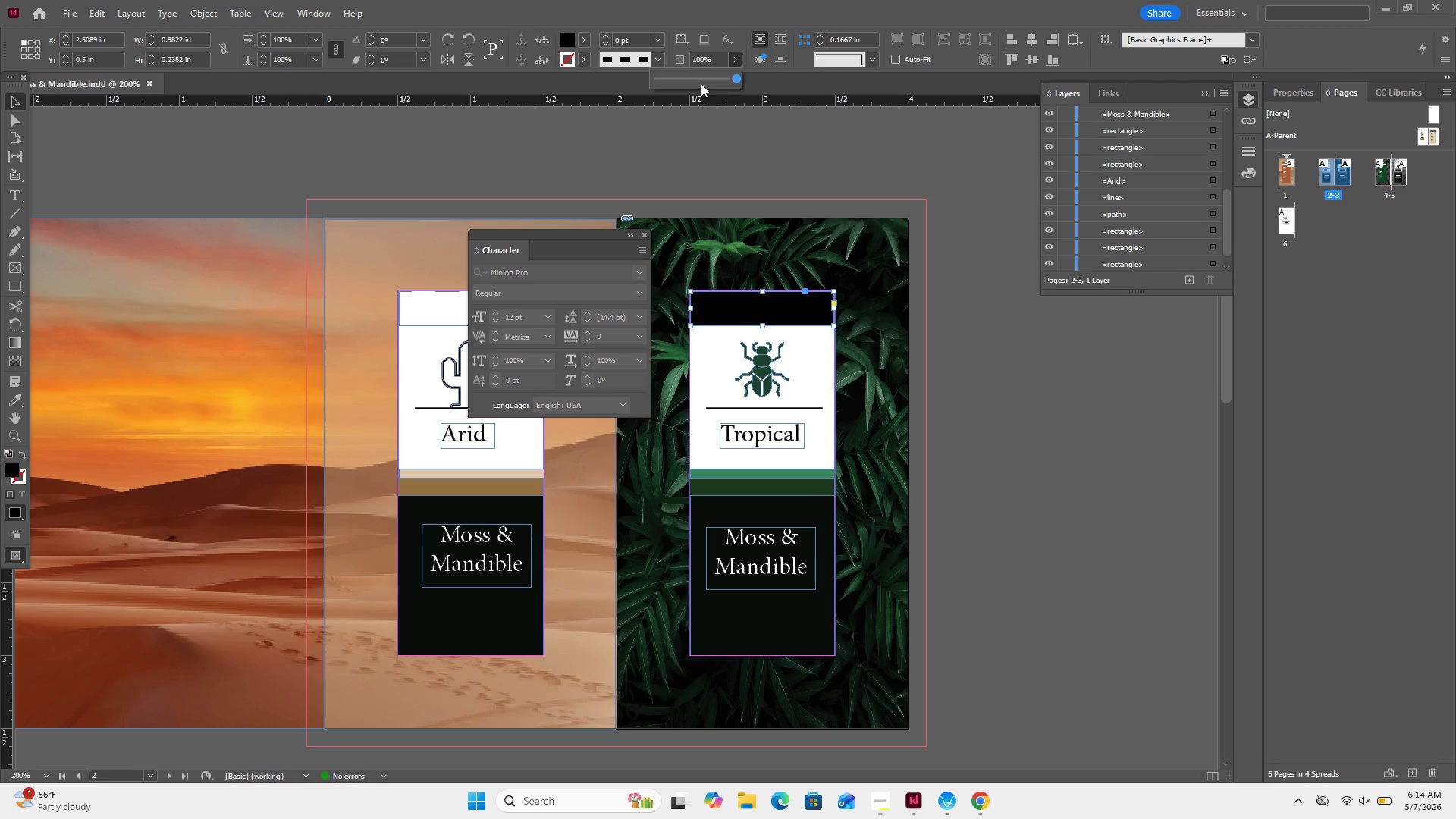 
left_click([701, 83])
 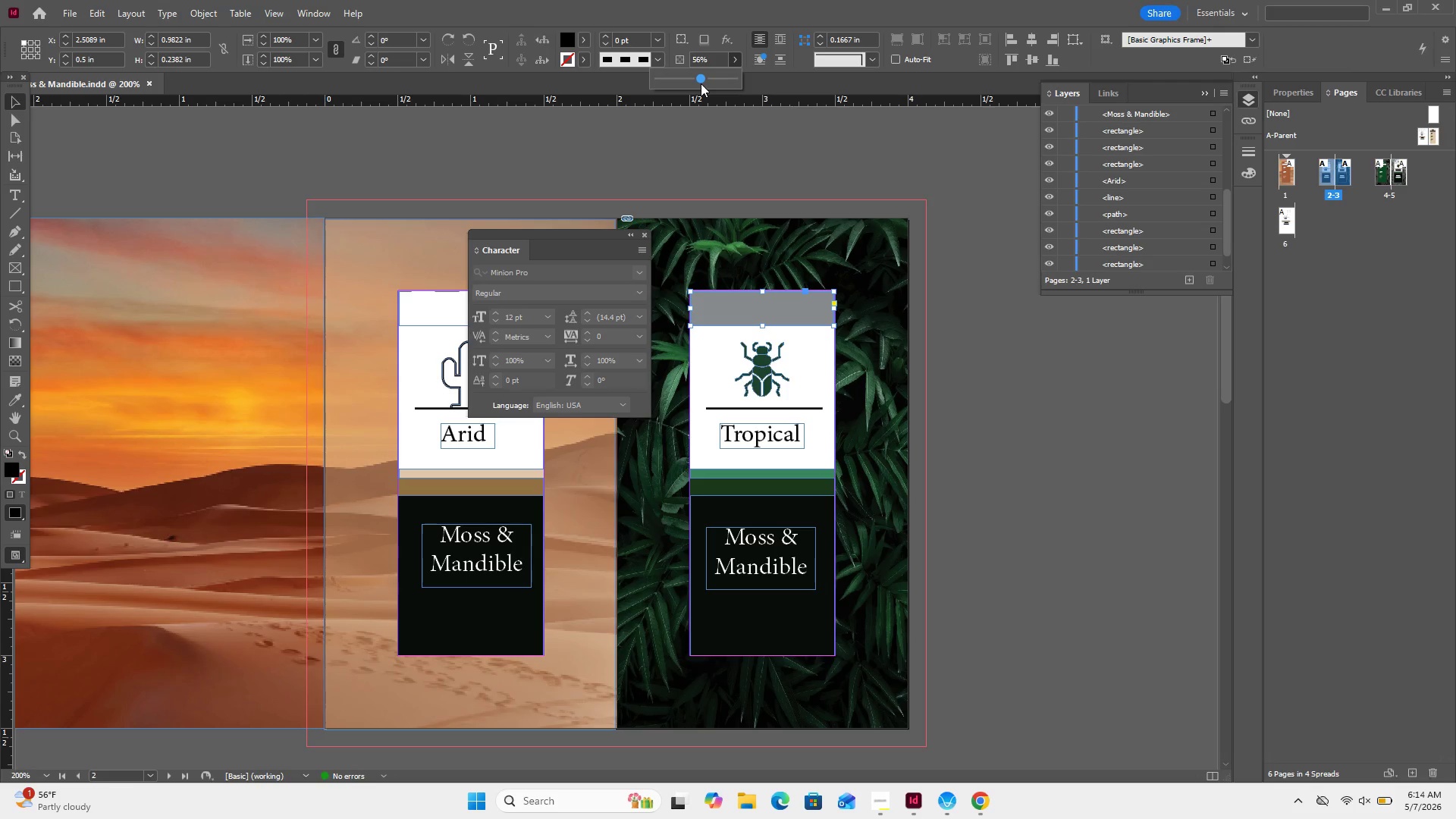 
left_click_drag(start_coordinate=[701, 83], to_coordinate=[671, 91])
 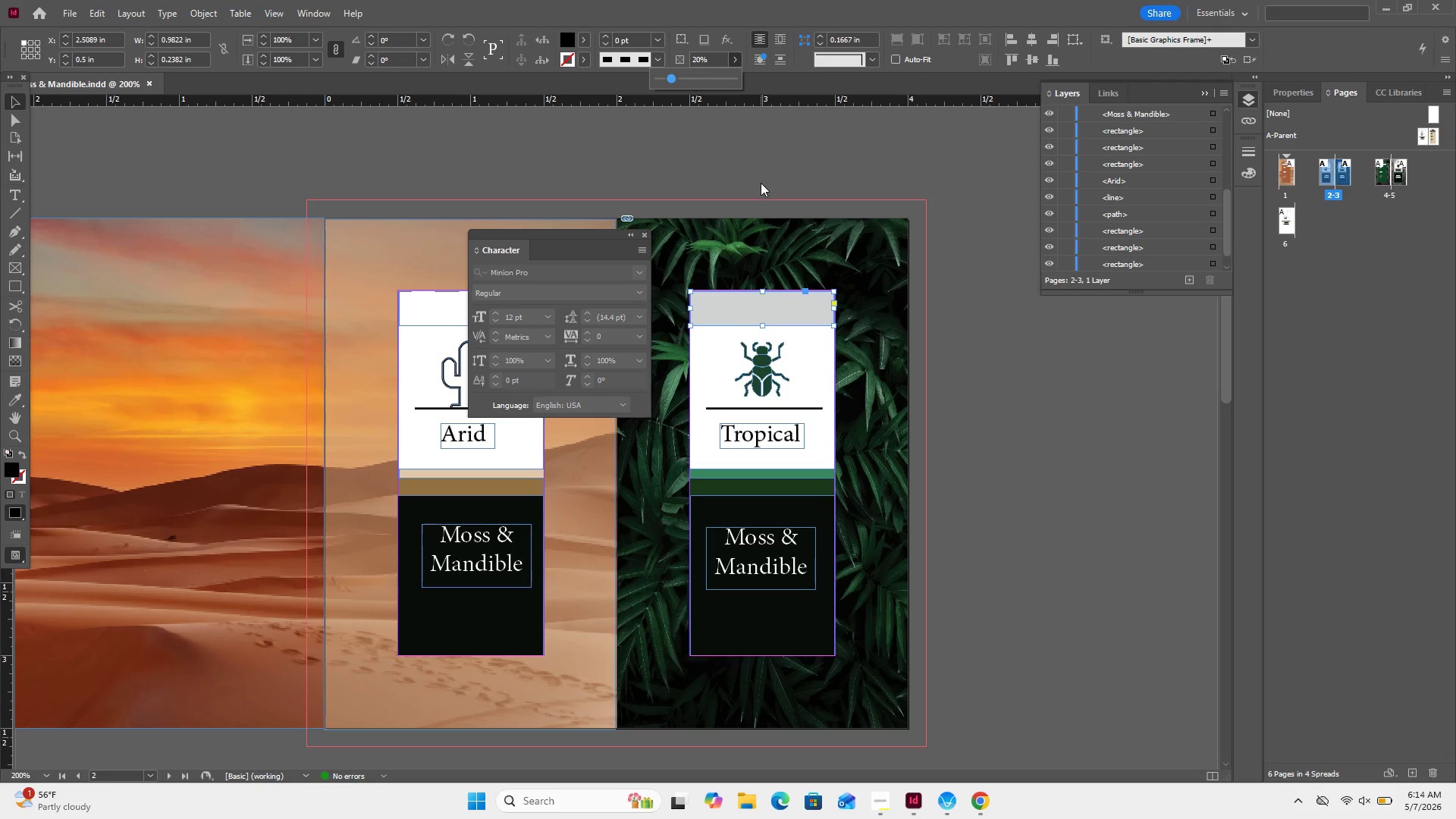 
left_click([761, 183])
 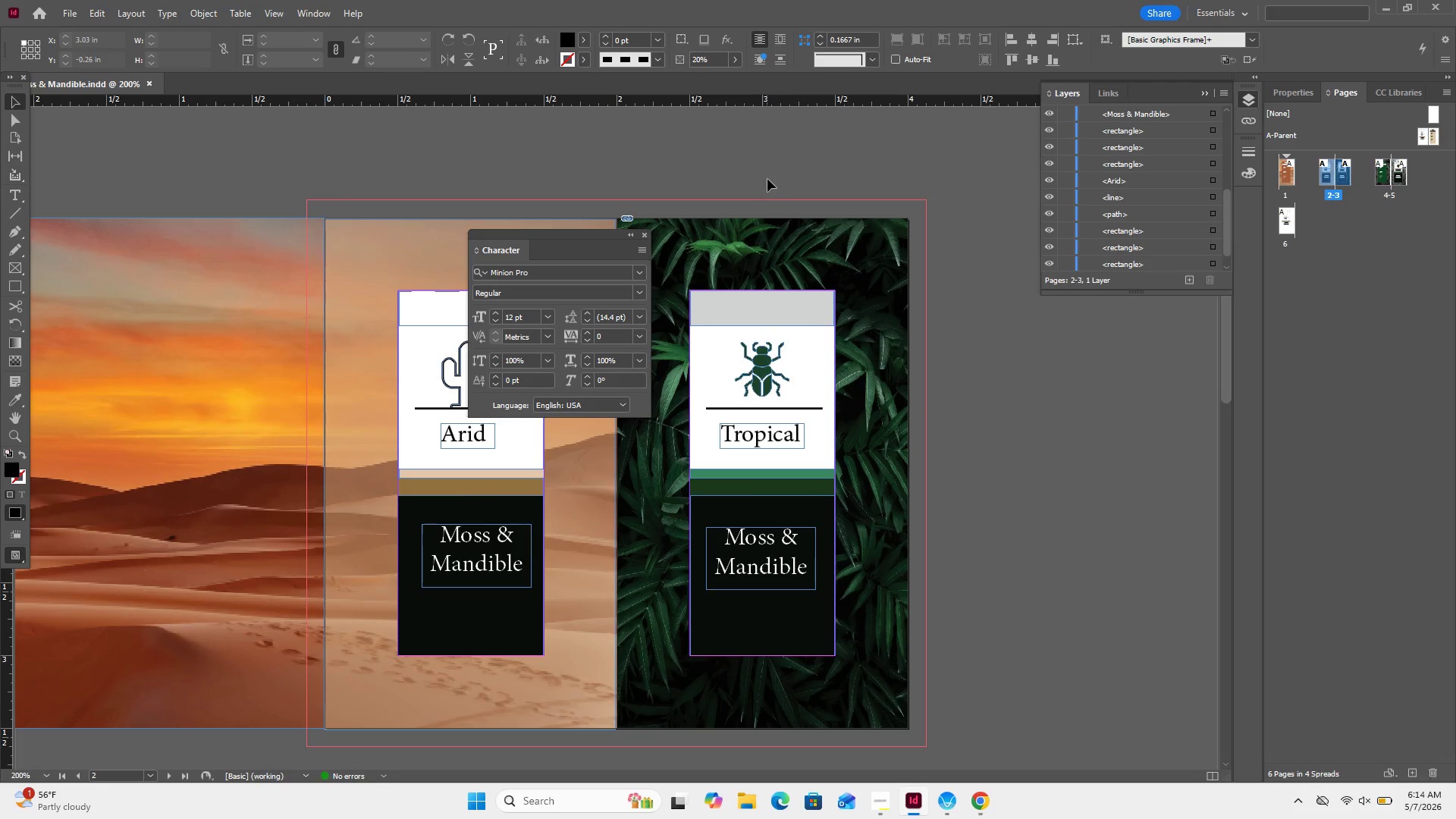 
scroll: coordinate [770, 177], scroll_direction: up, amount: 3.0
 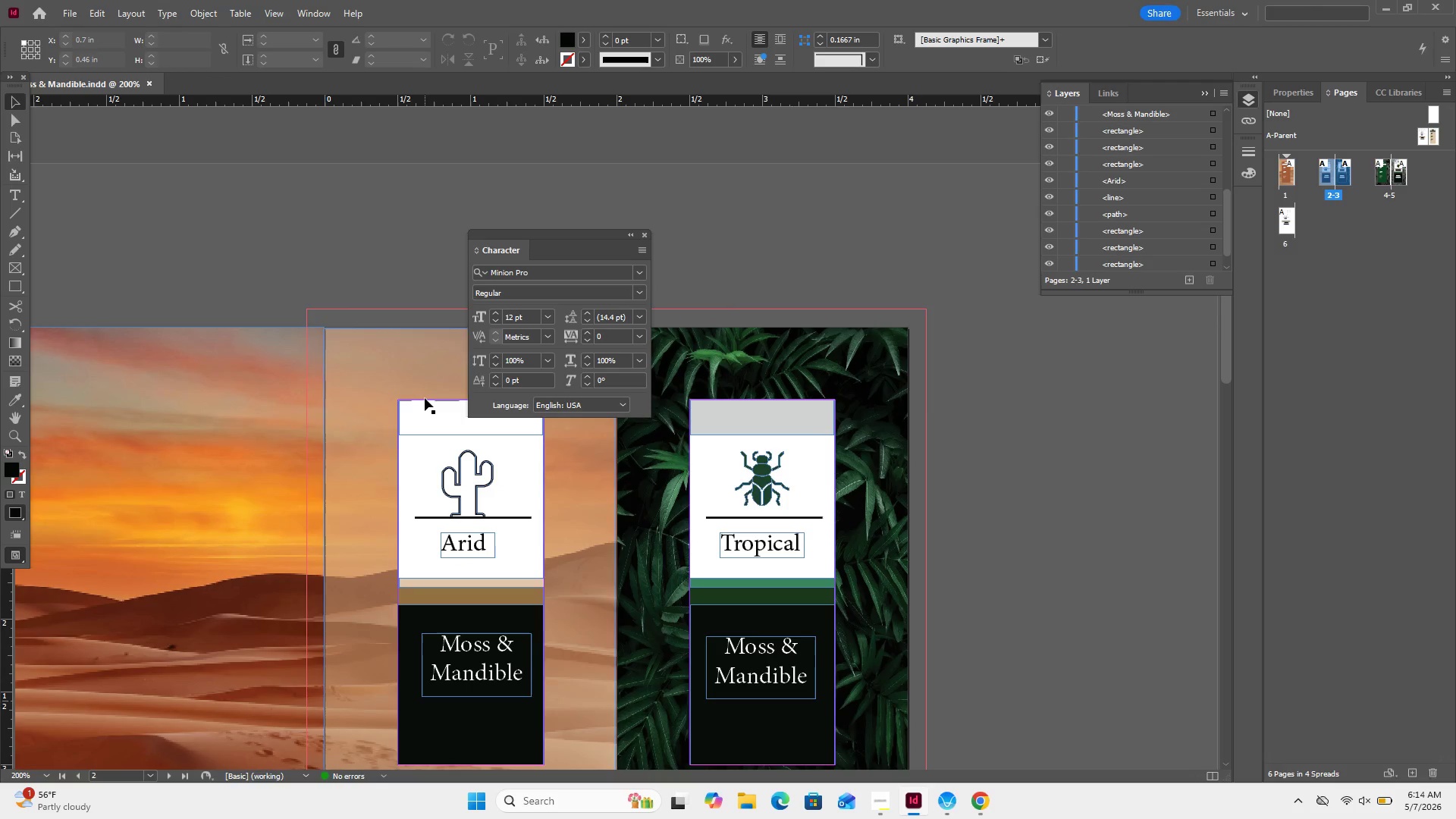 
left_click([425, 398])
 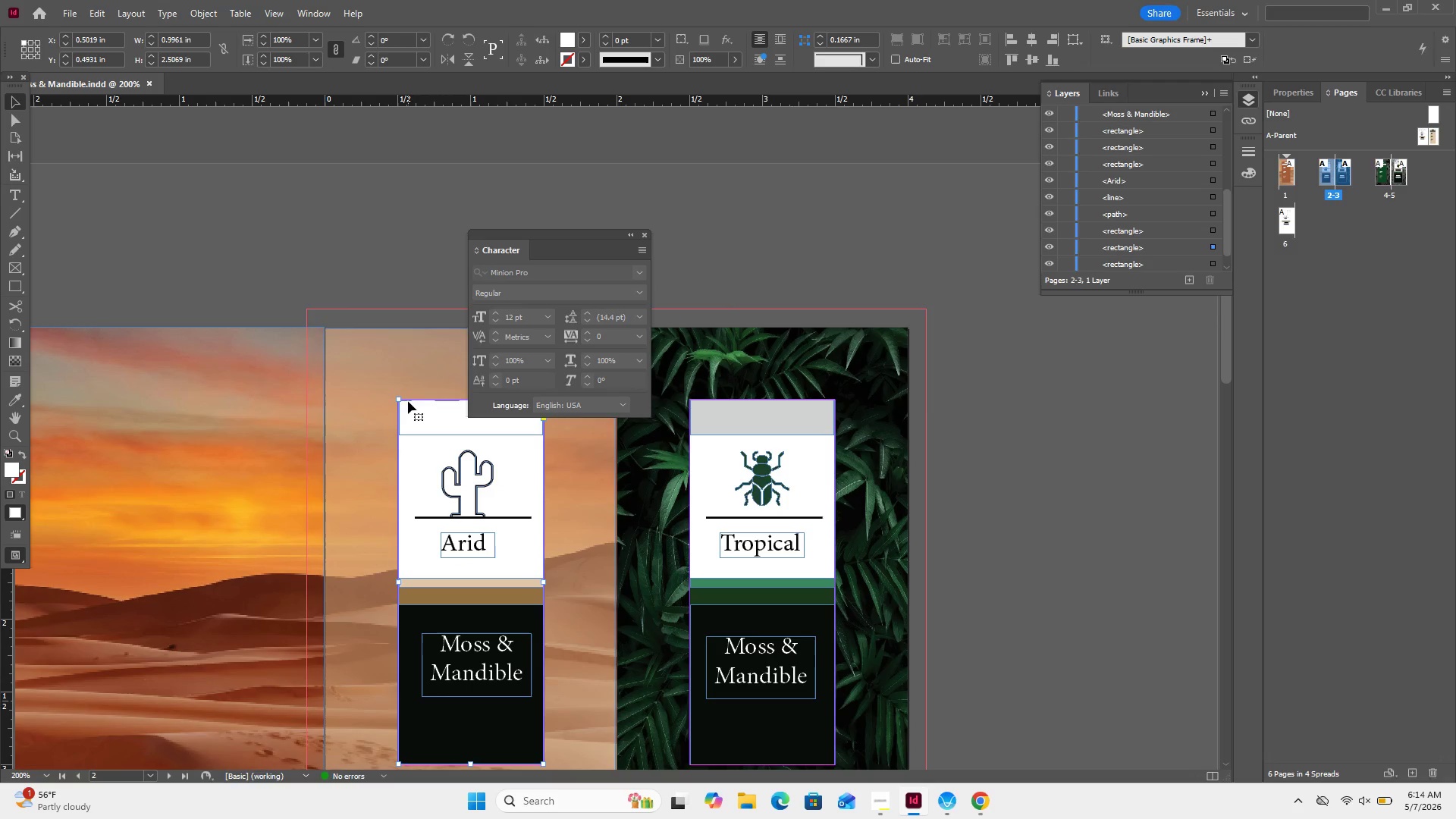 
double_click([408, 401])
 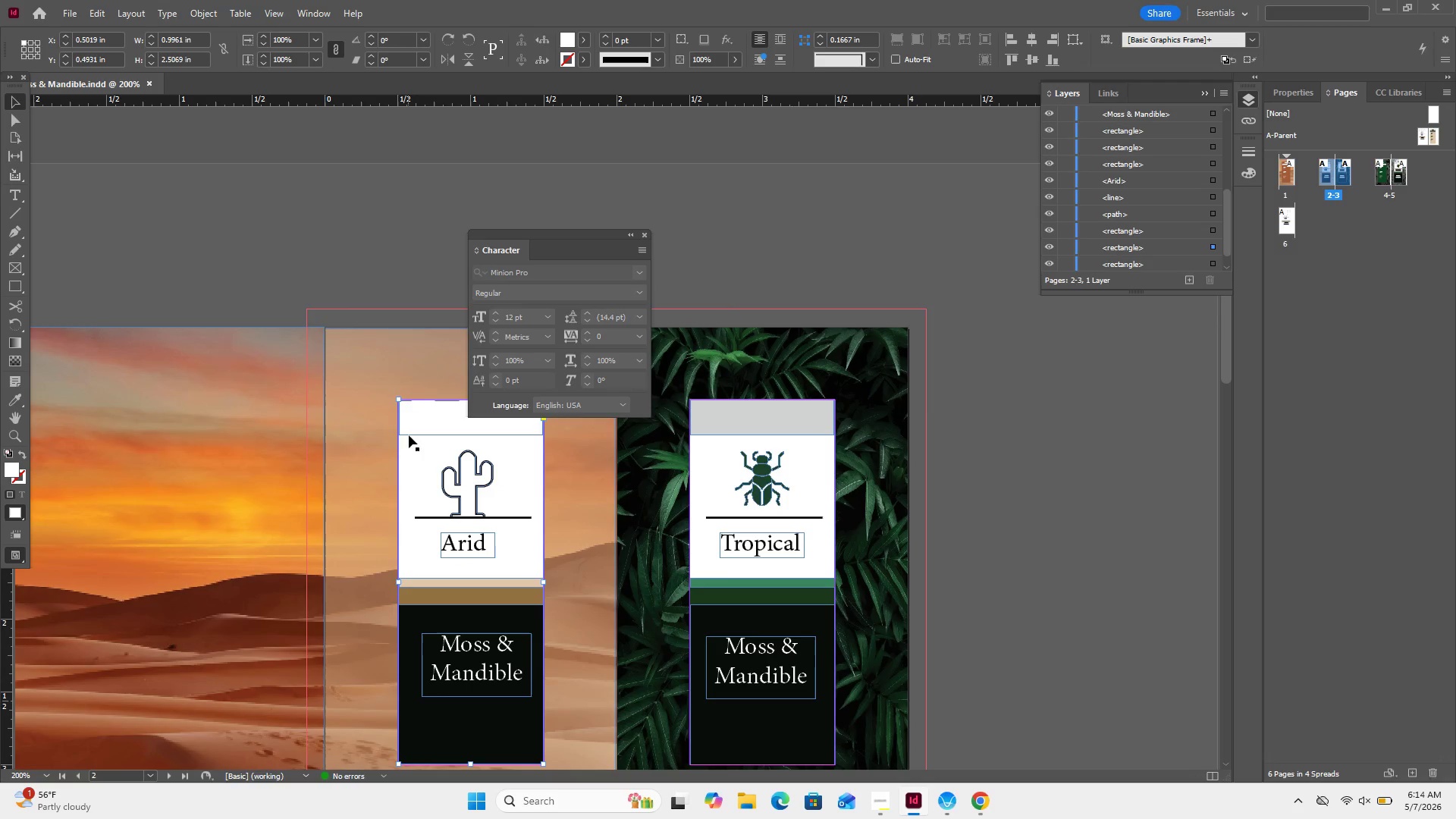 
left_click([409, 435])
 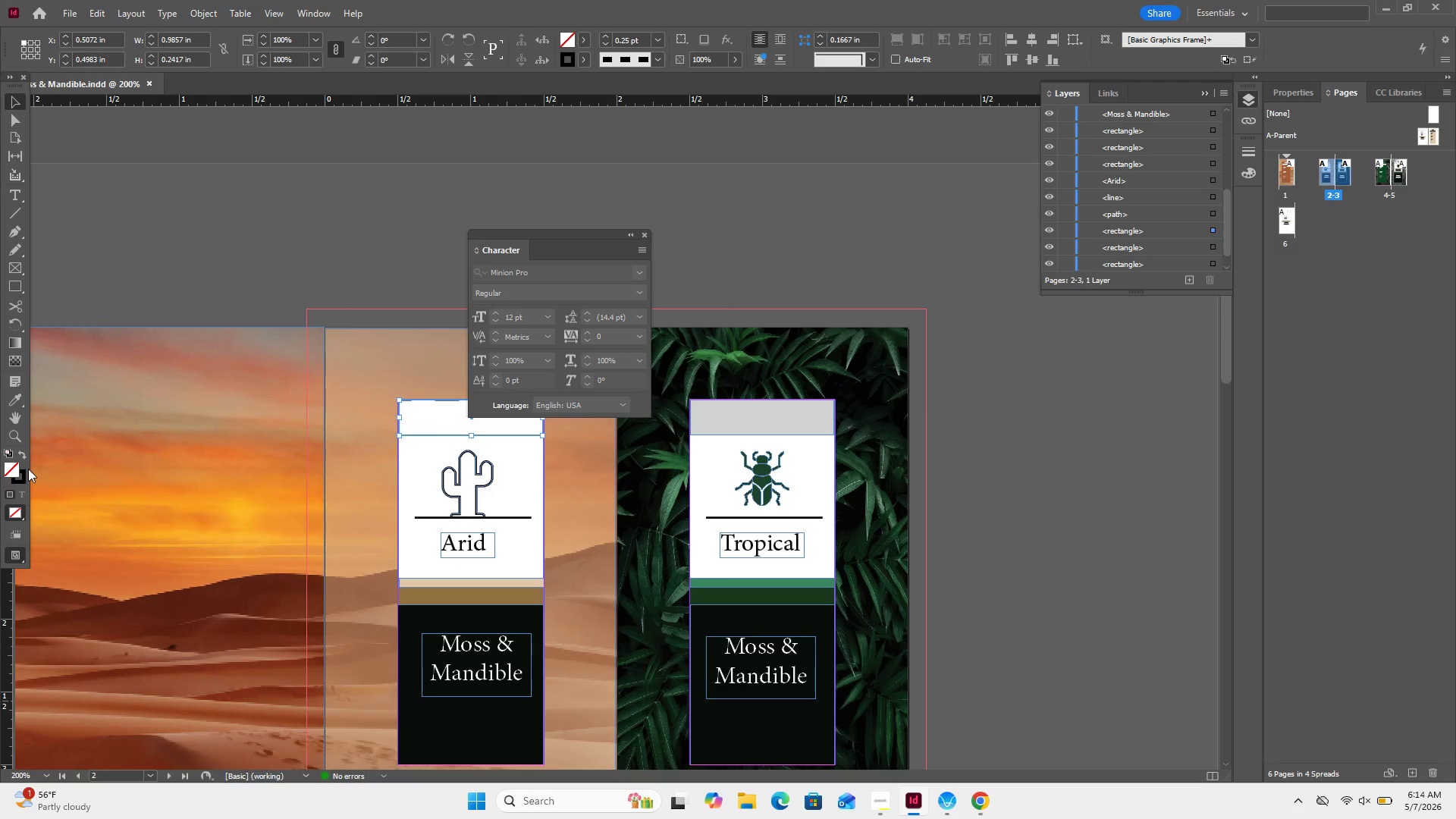 
left_click([22, 456])
 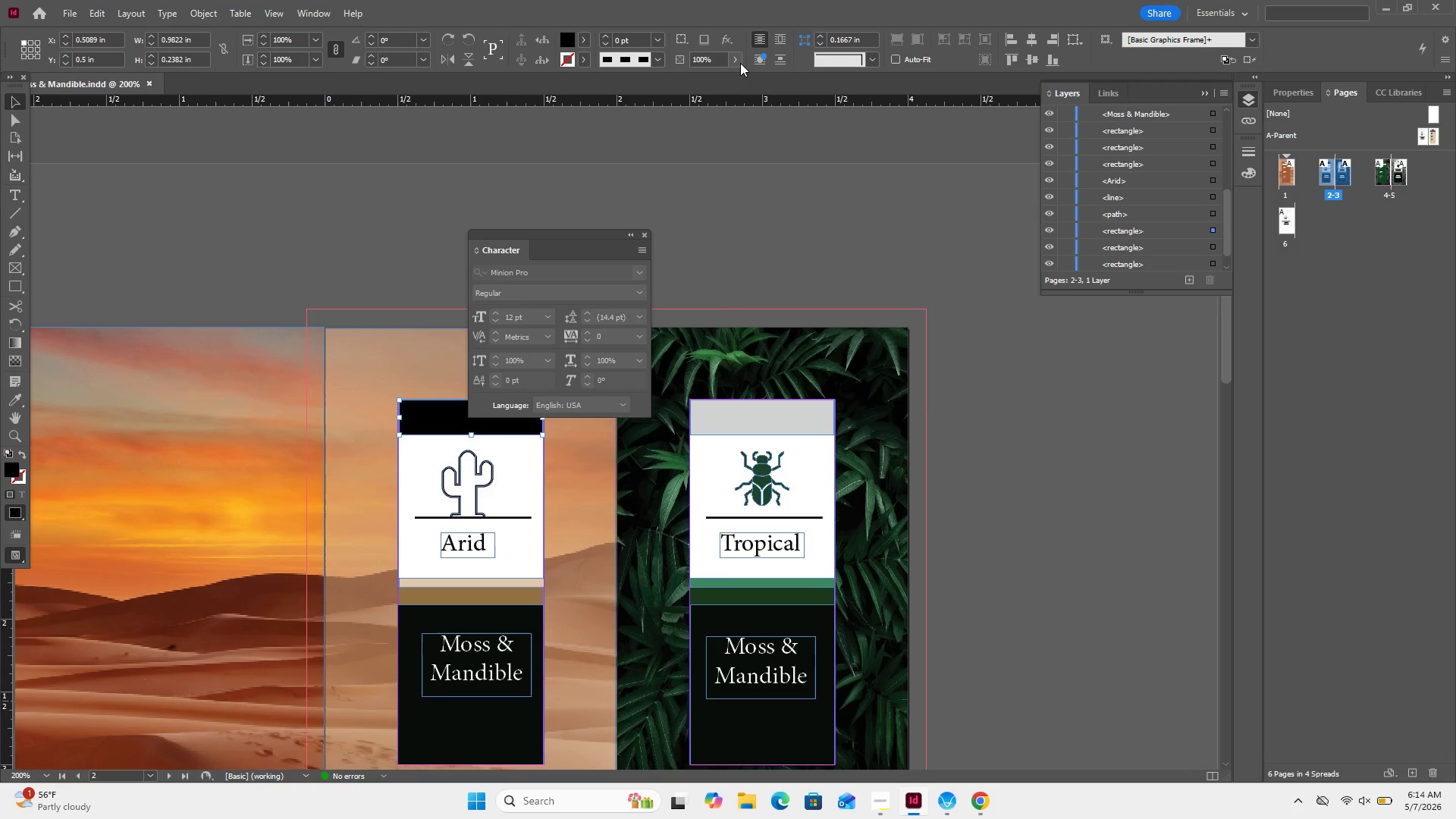 
left_click([733, 65])
 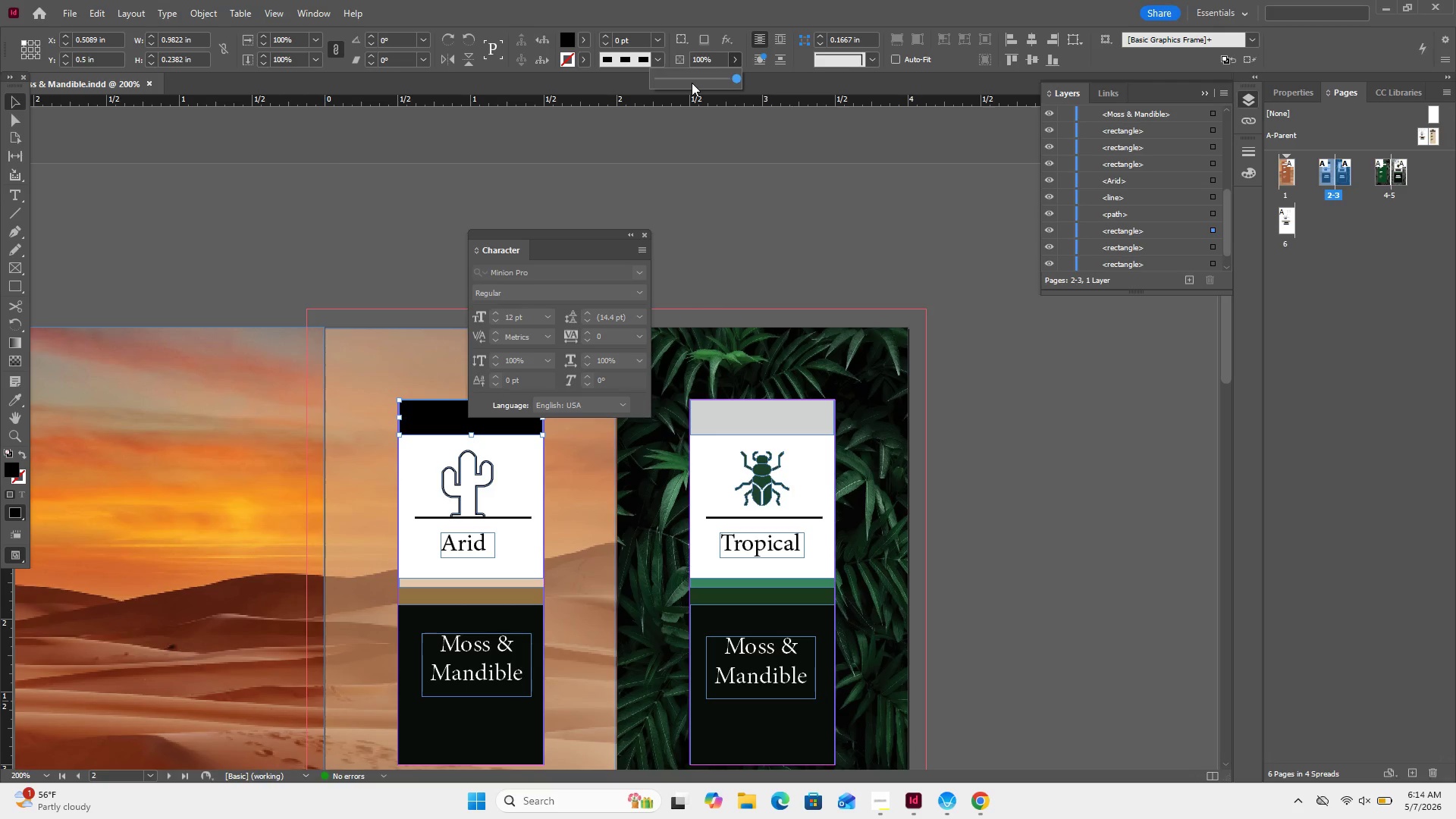 
left_click([692, 83])
 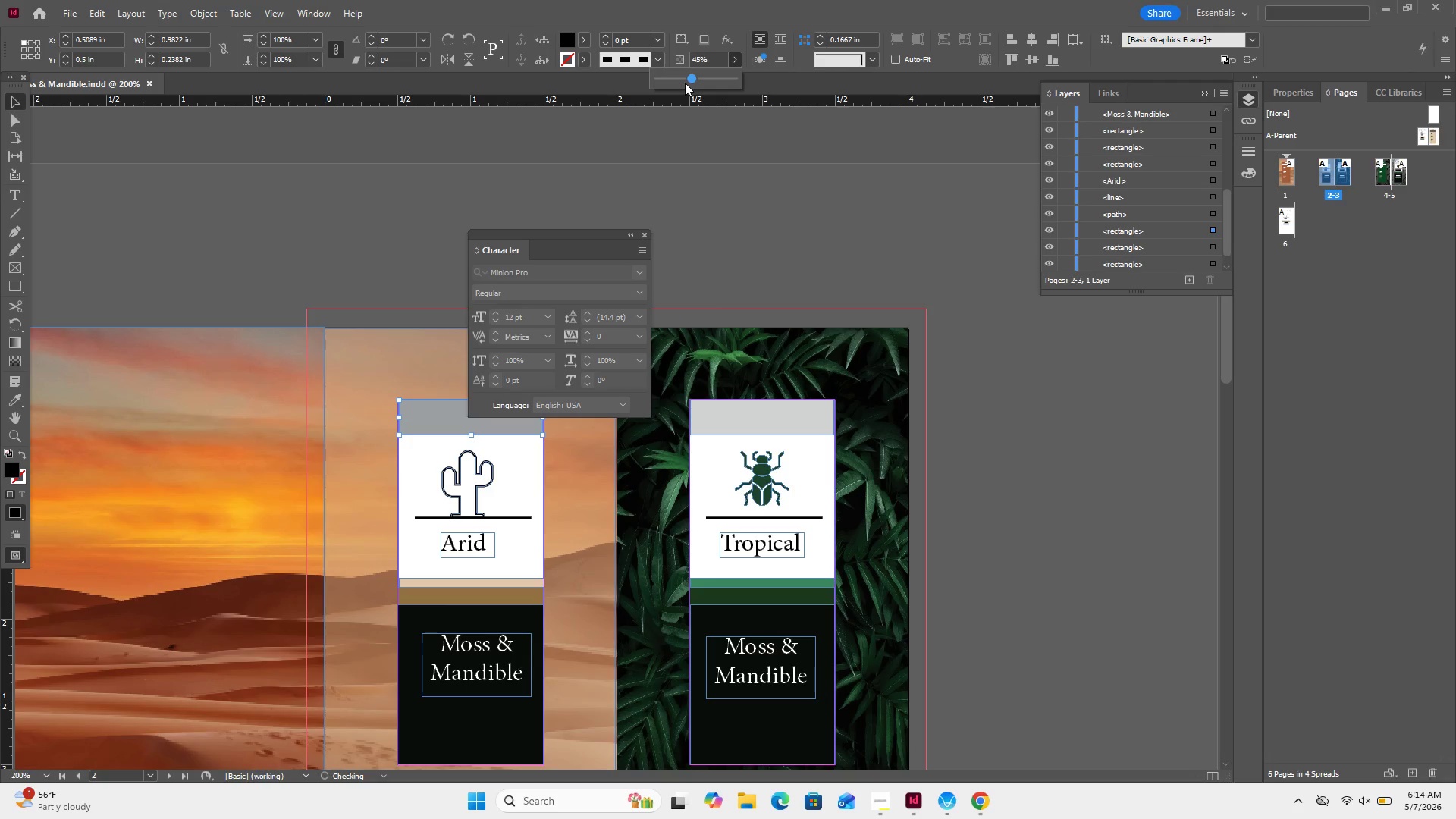 
left_click_drag(start_coordinate=[685, 83], to_coordinate=[670, 86])
 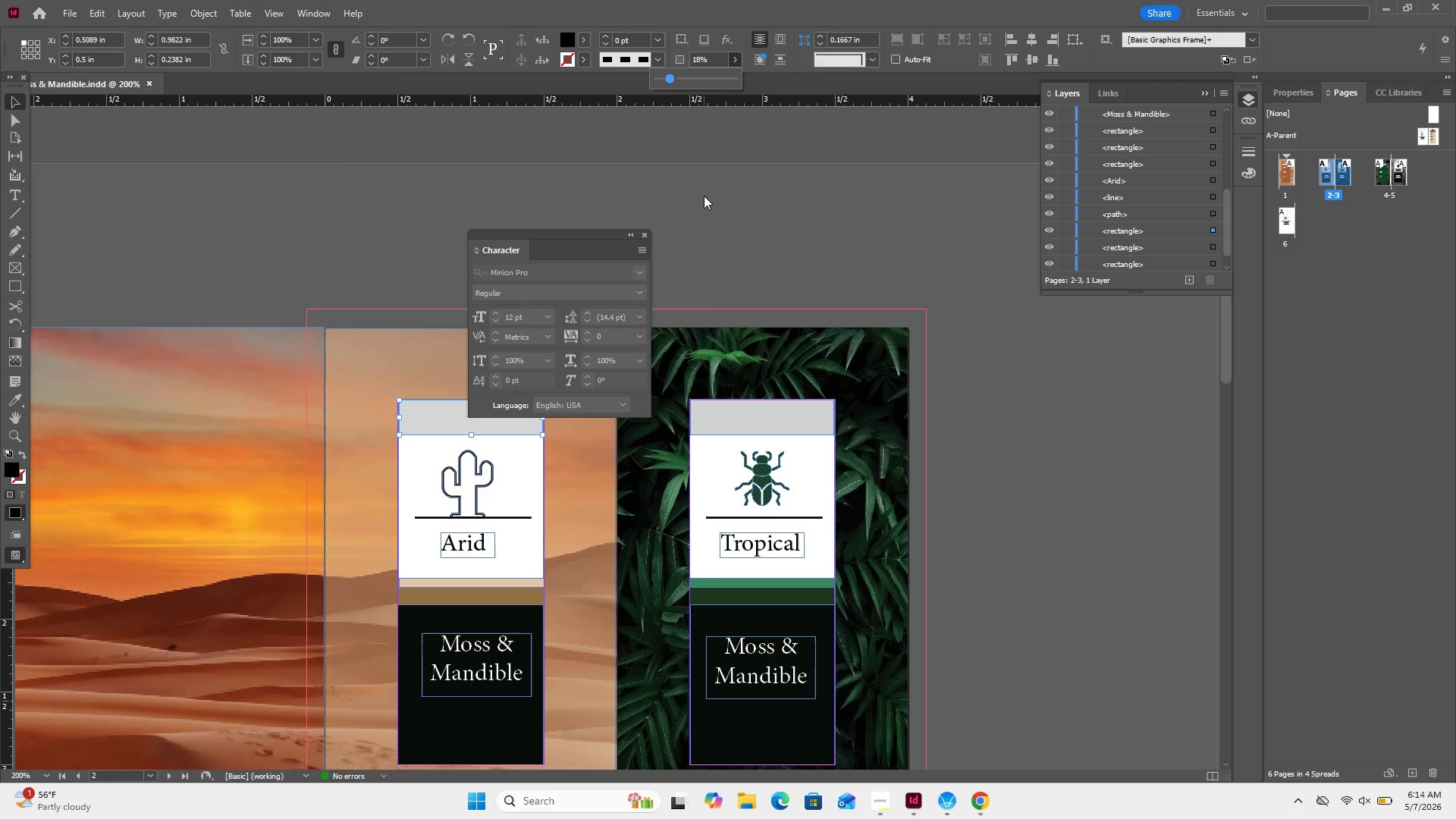 
left_click([704, 196])
 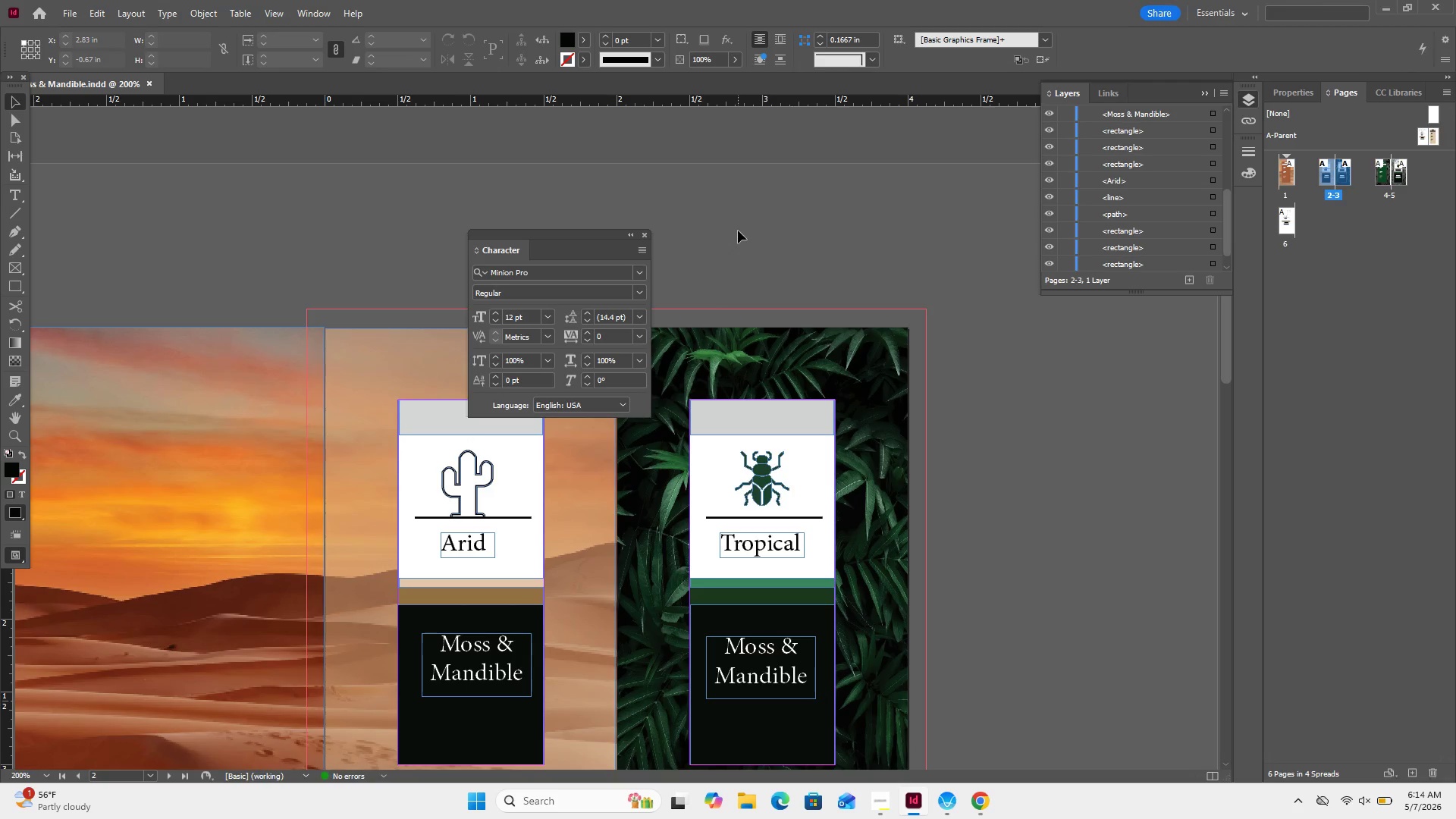 
wait(8.5)
 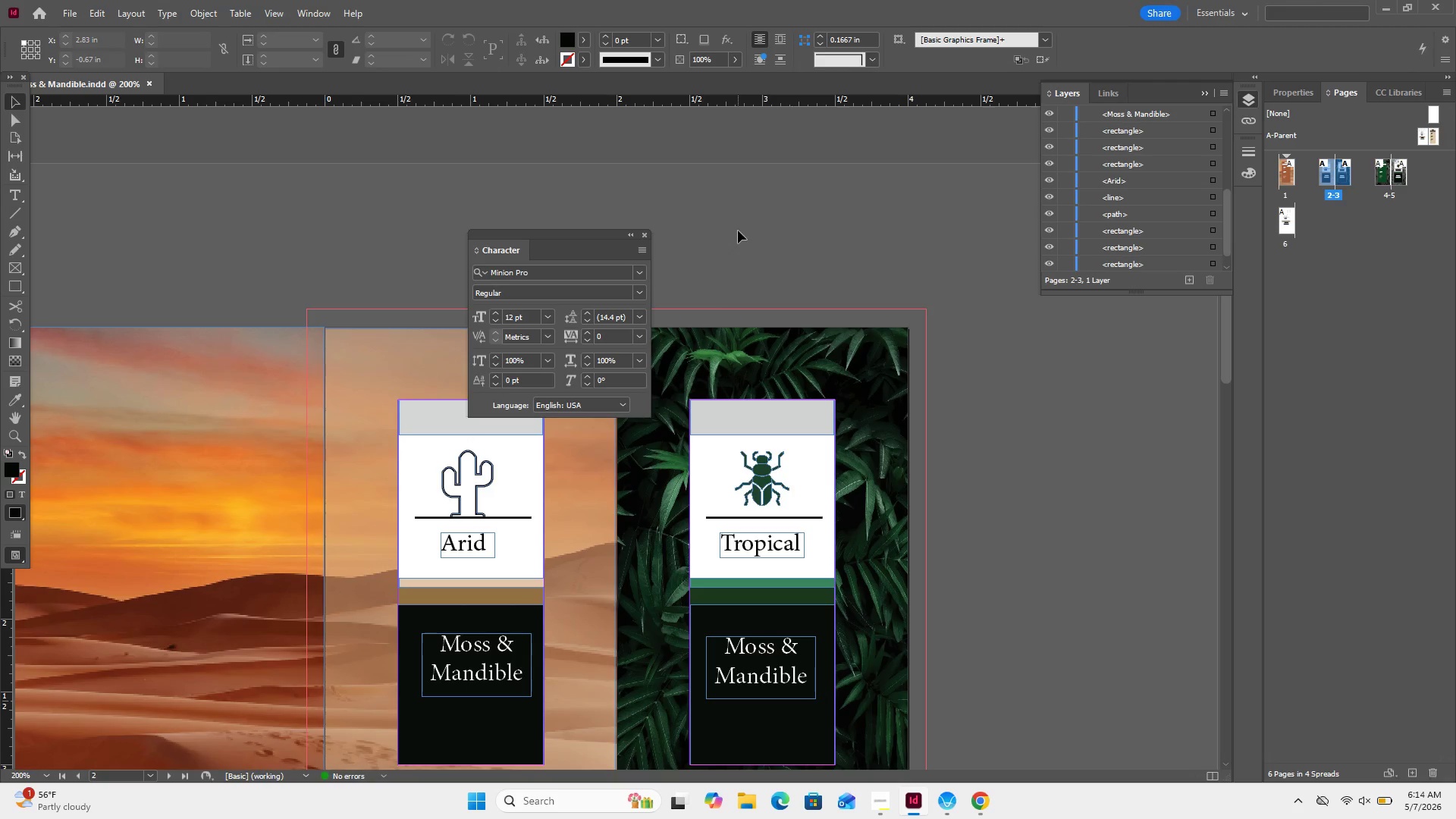 
left_click([448, 436])
 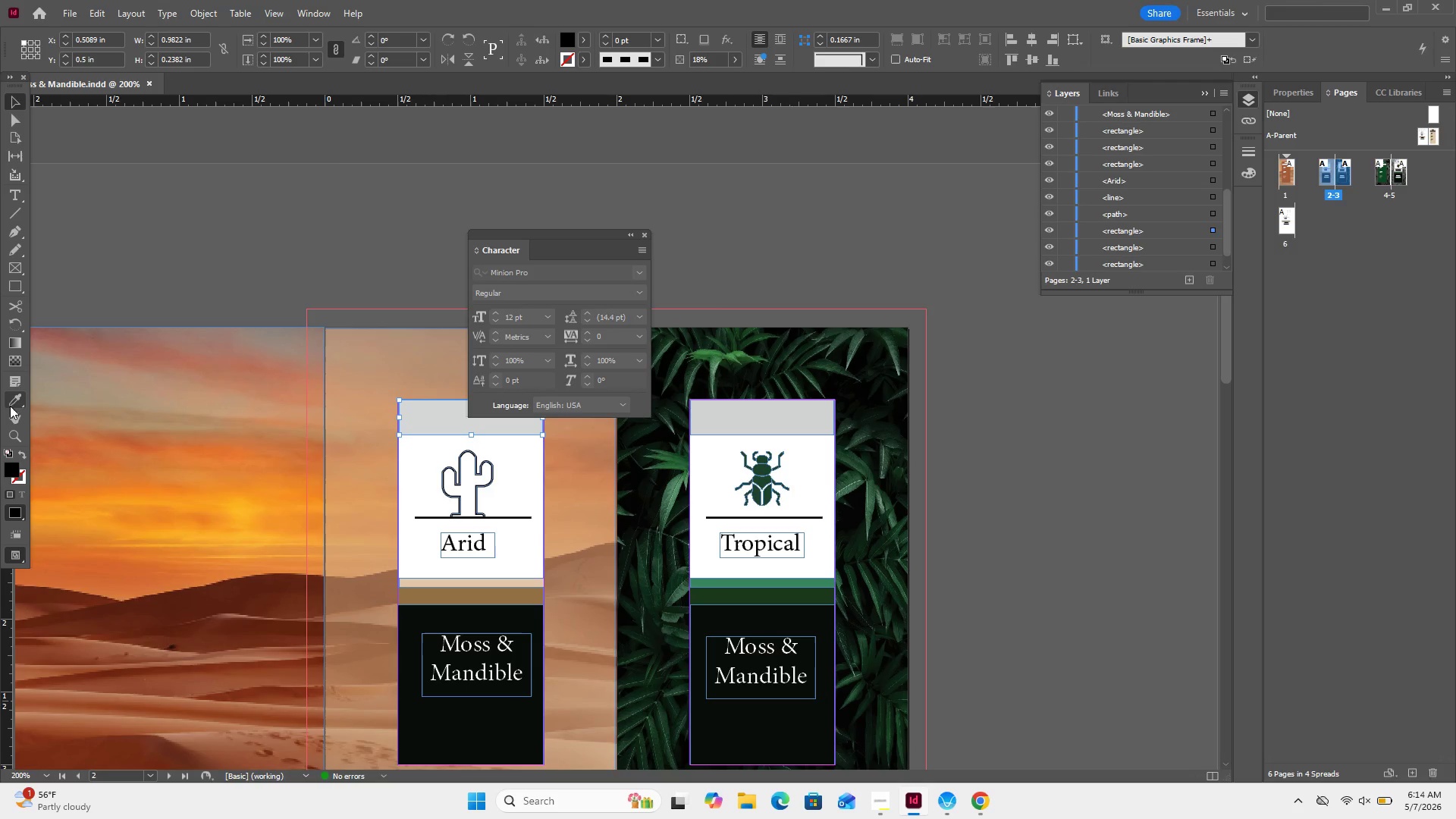 
left_click([19, 402])
 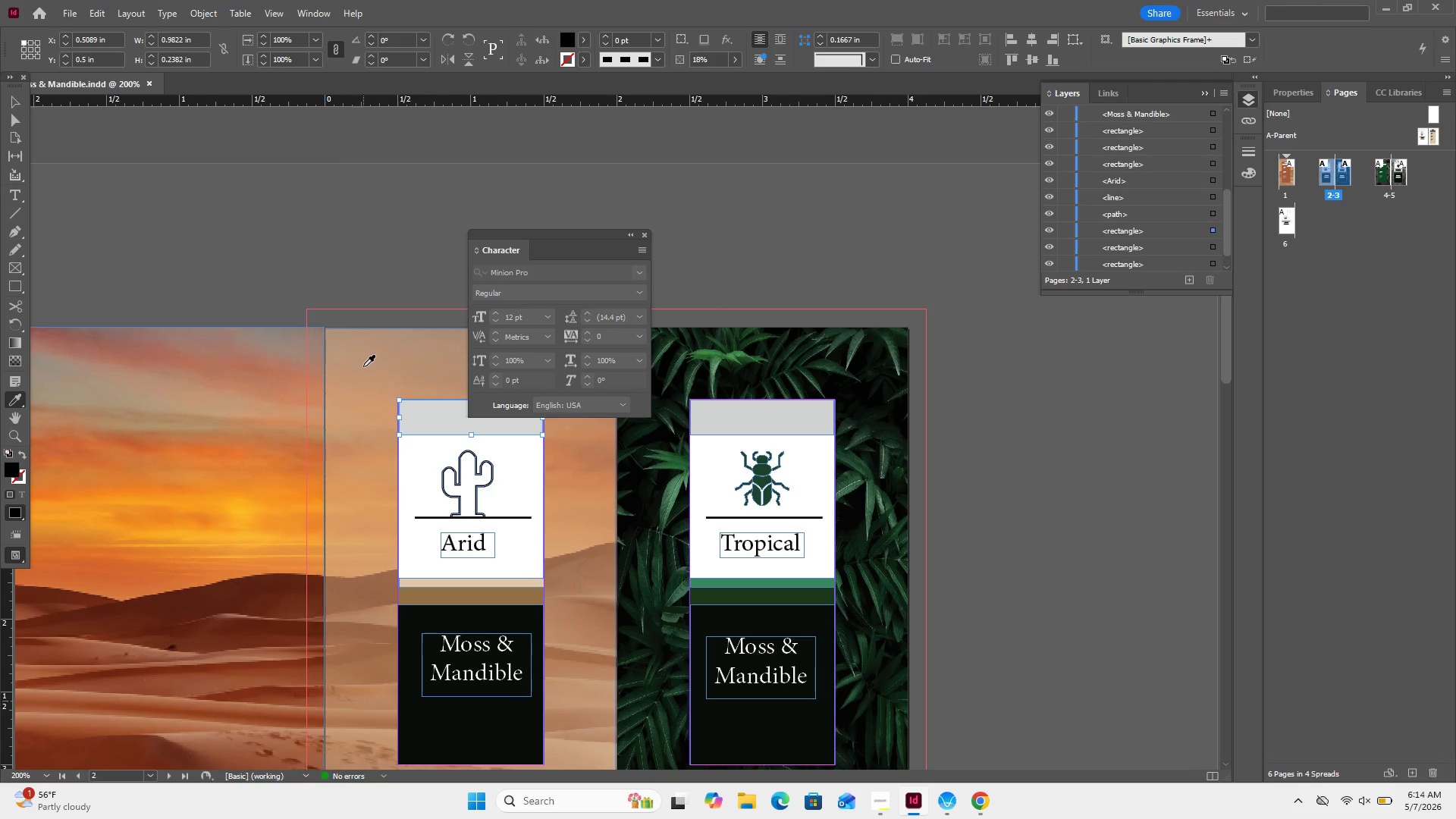 
left_click([364, 366])
 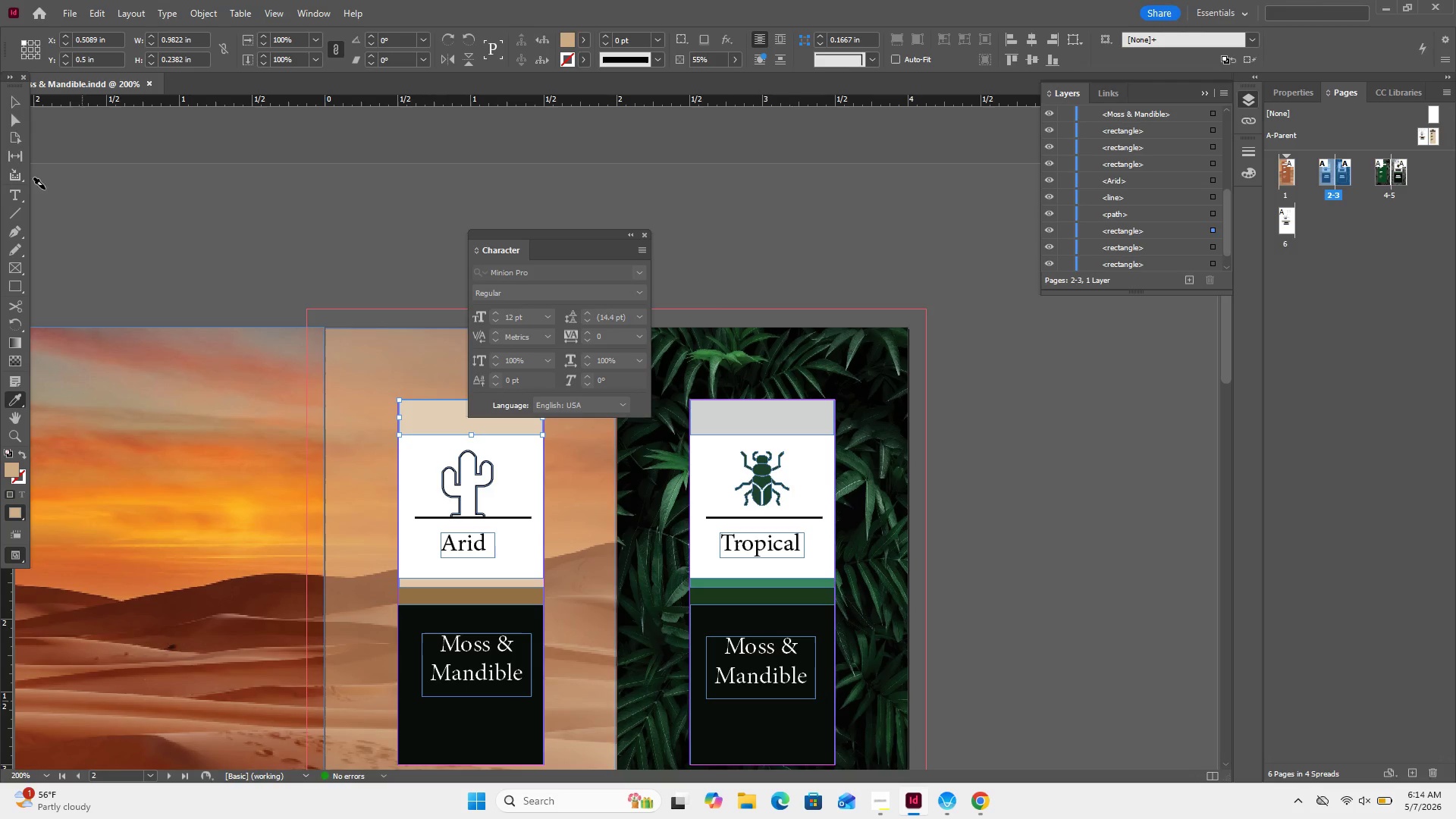 
left_click([14, 94])
 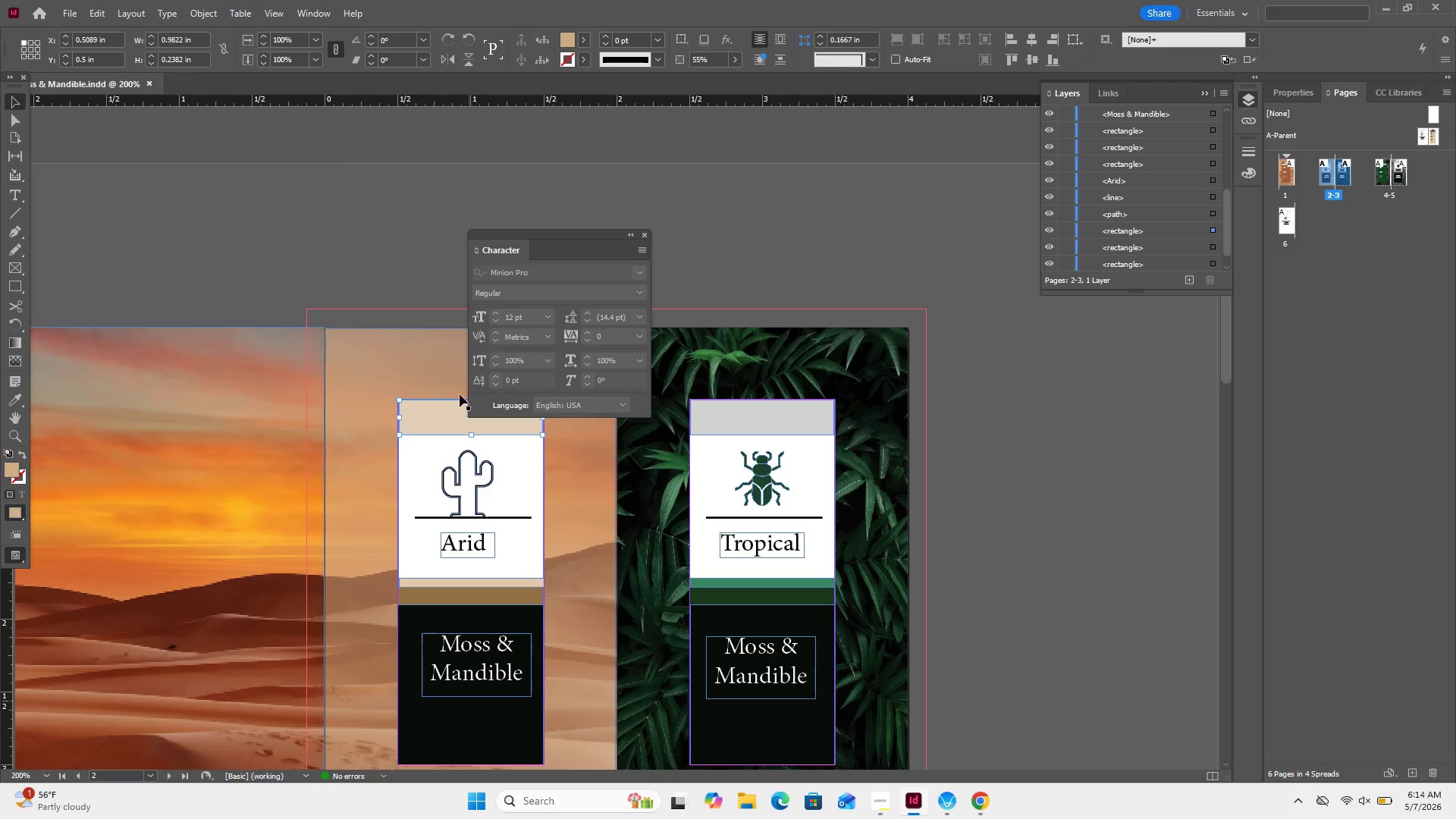 
left_click([450, 402])
 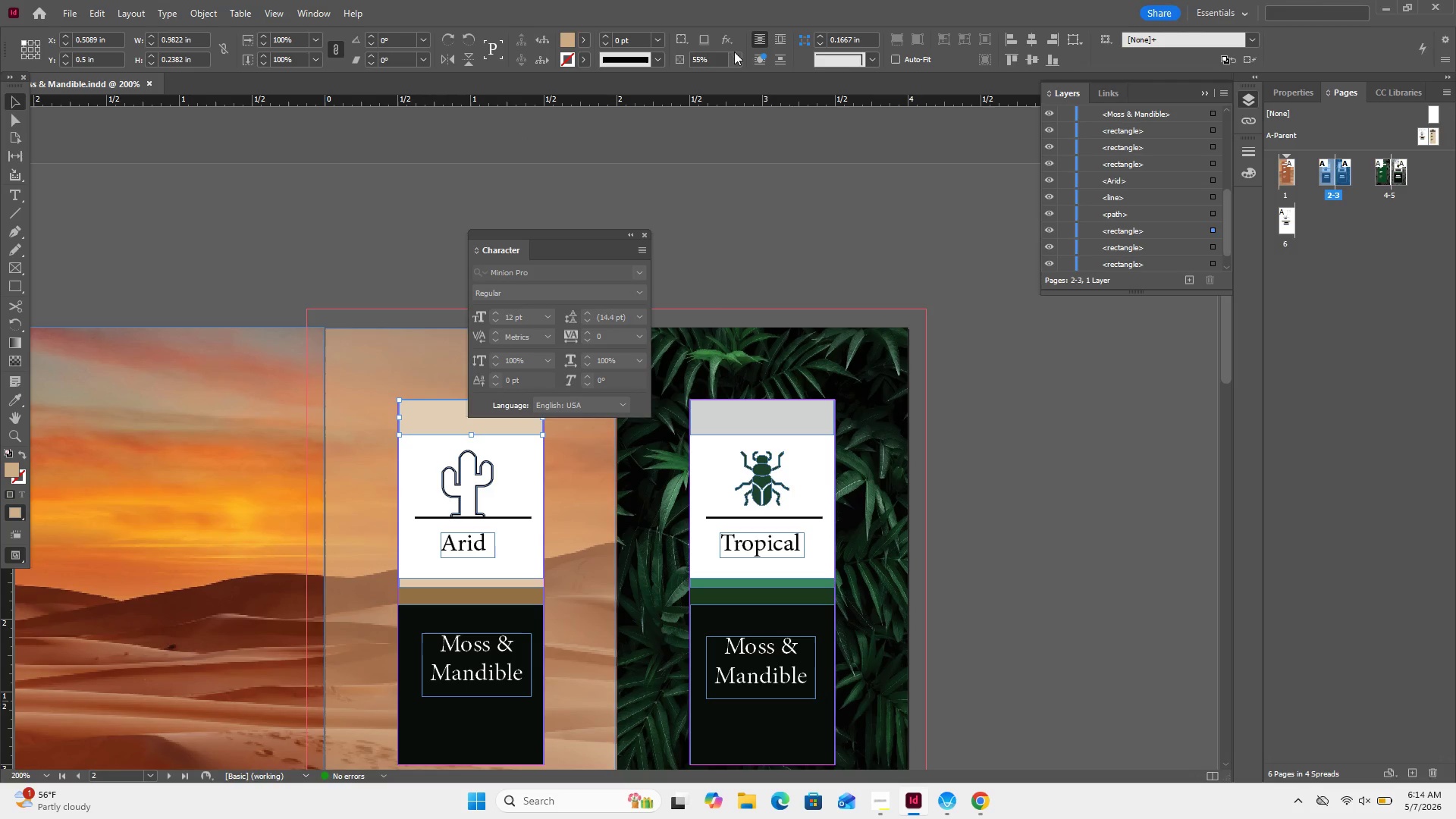 
left_click([733, 57])
 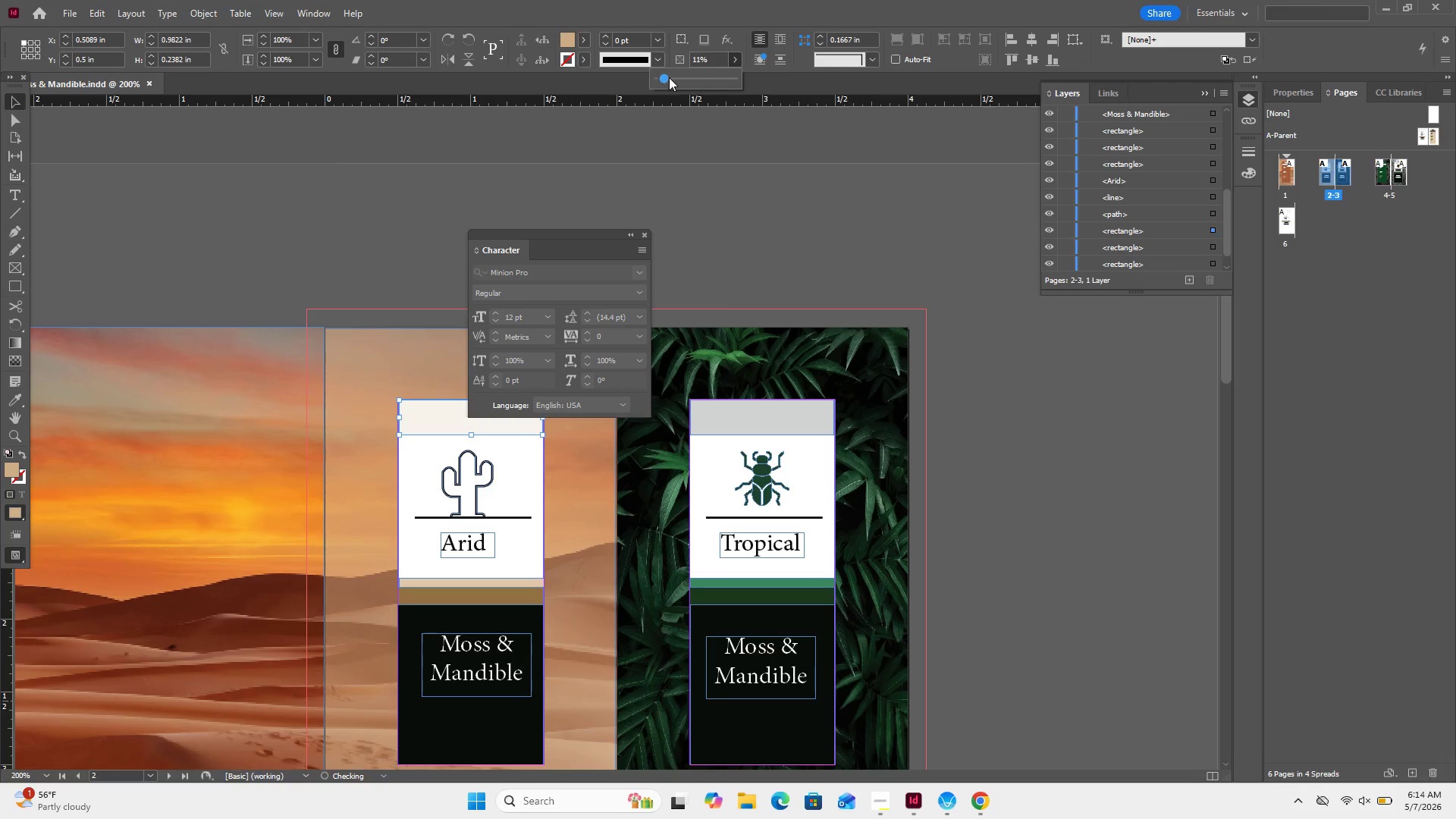 
left_click([672, 76])
 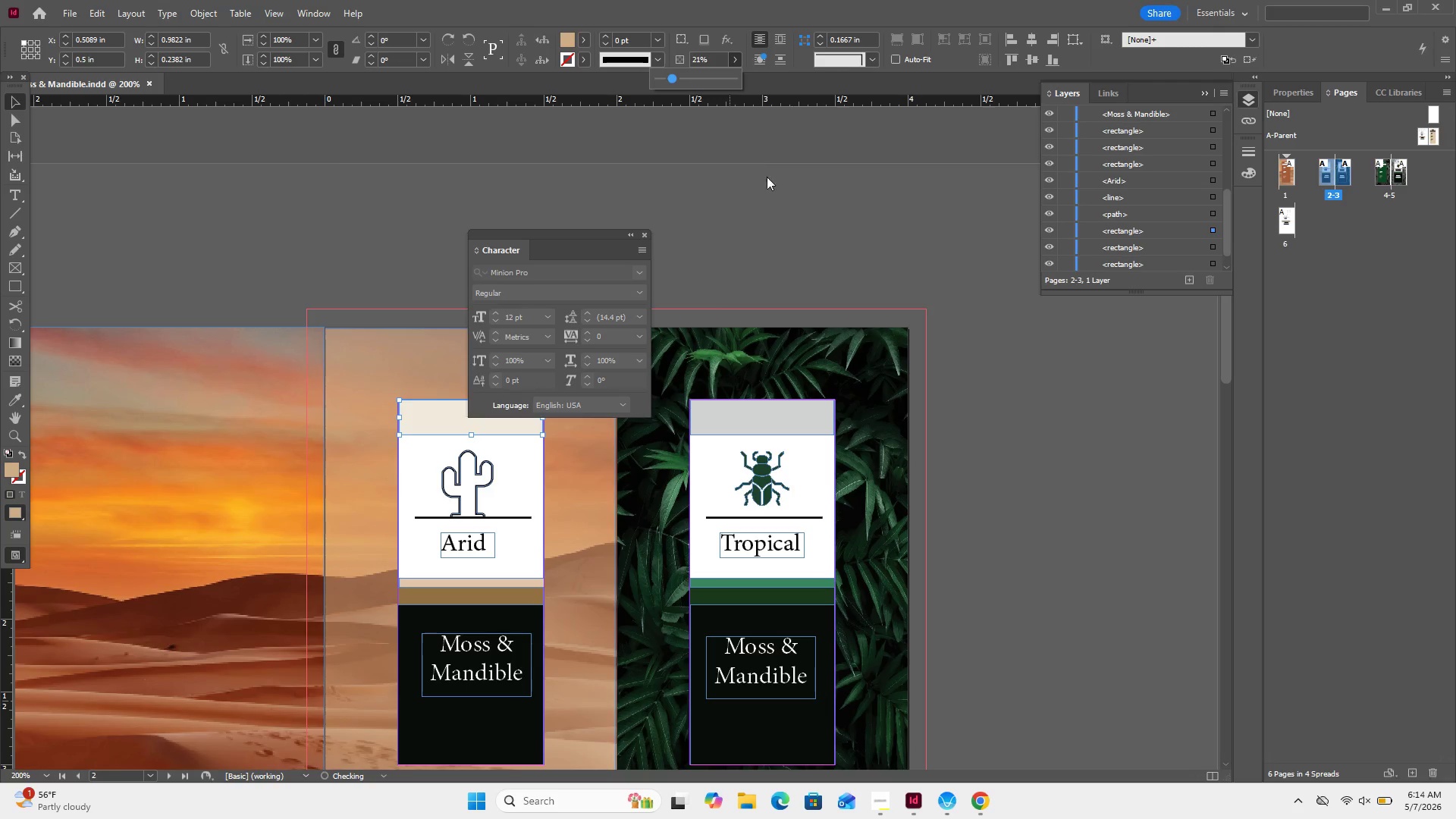 
left_click([770, 183])
 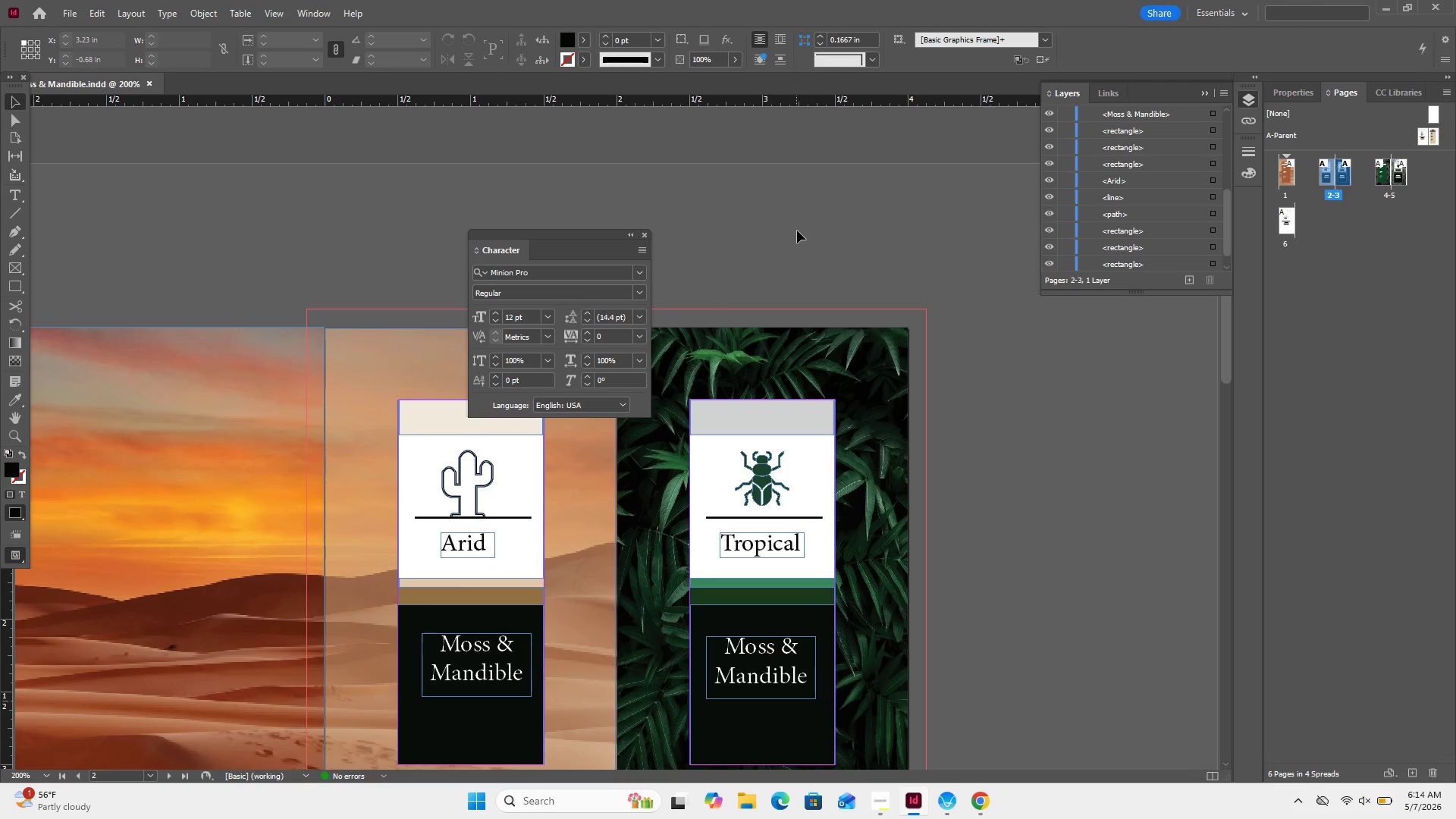 
left_click_drag(start_coordinate=[798, 231], to_coordinate=[784, 239])
 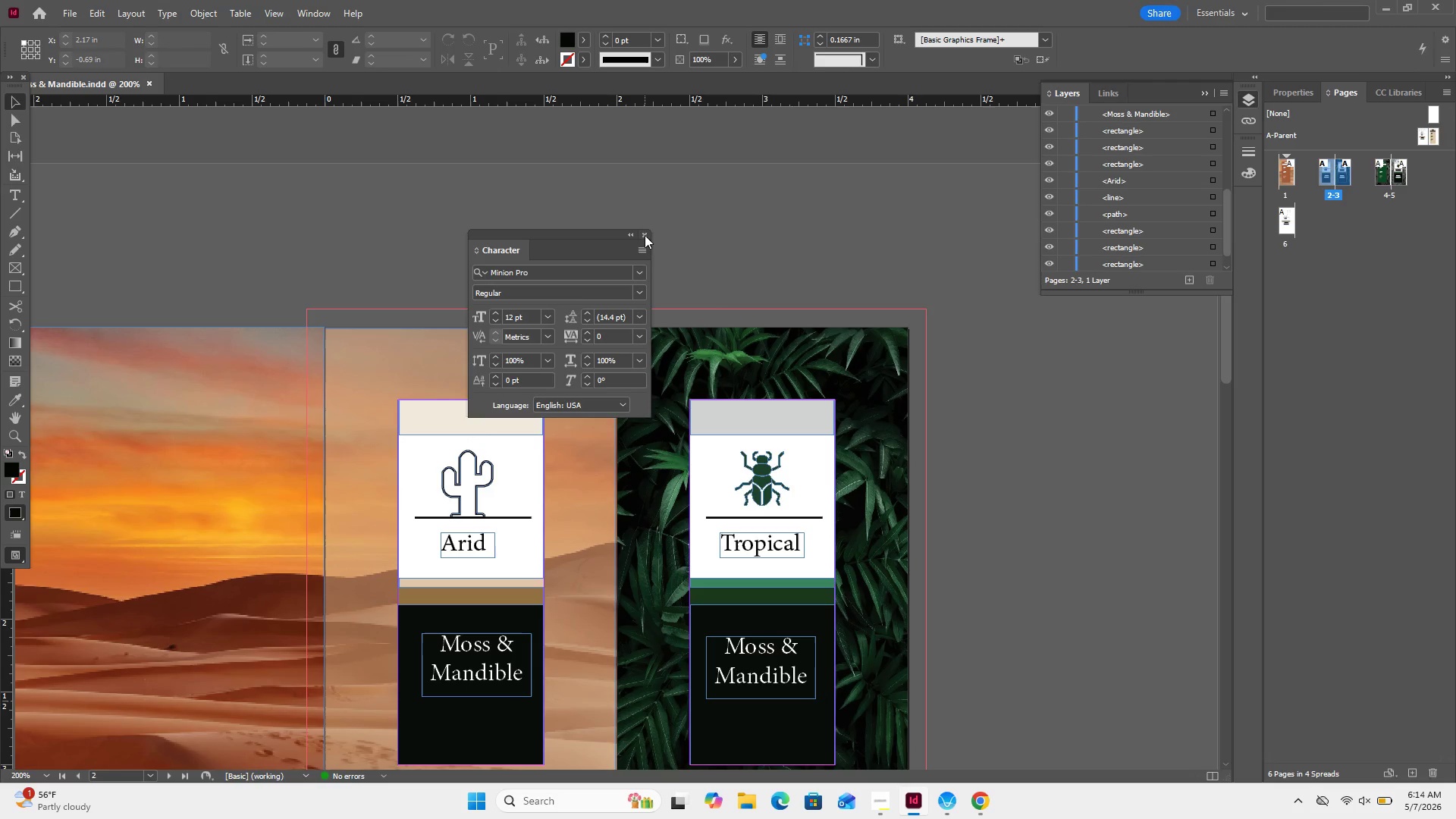 
left_click([645, 235])
 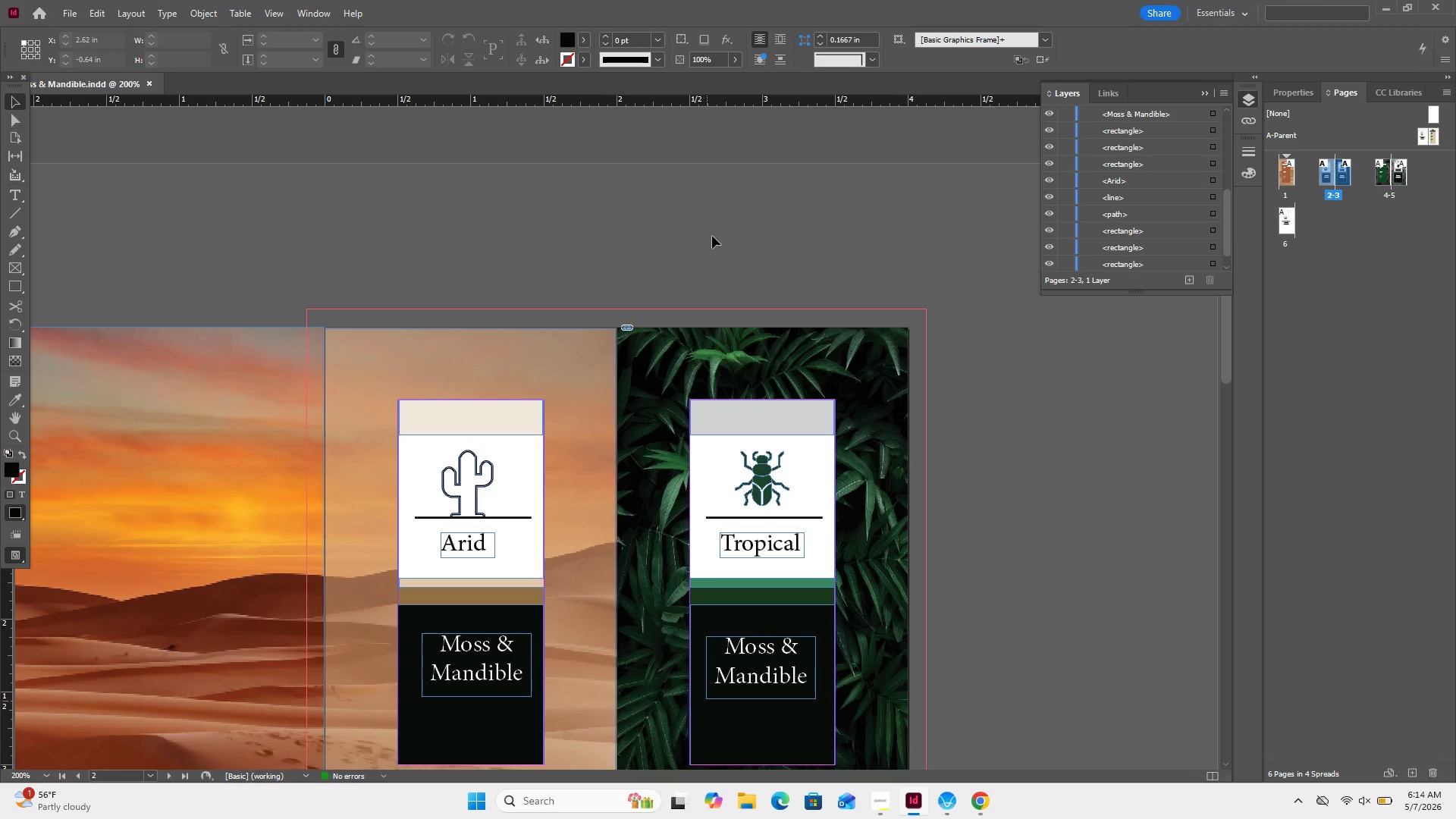 
scroll: coordinate [725, 235], scroll_direction: down, amount: 19.0
 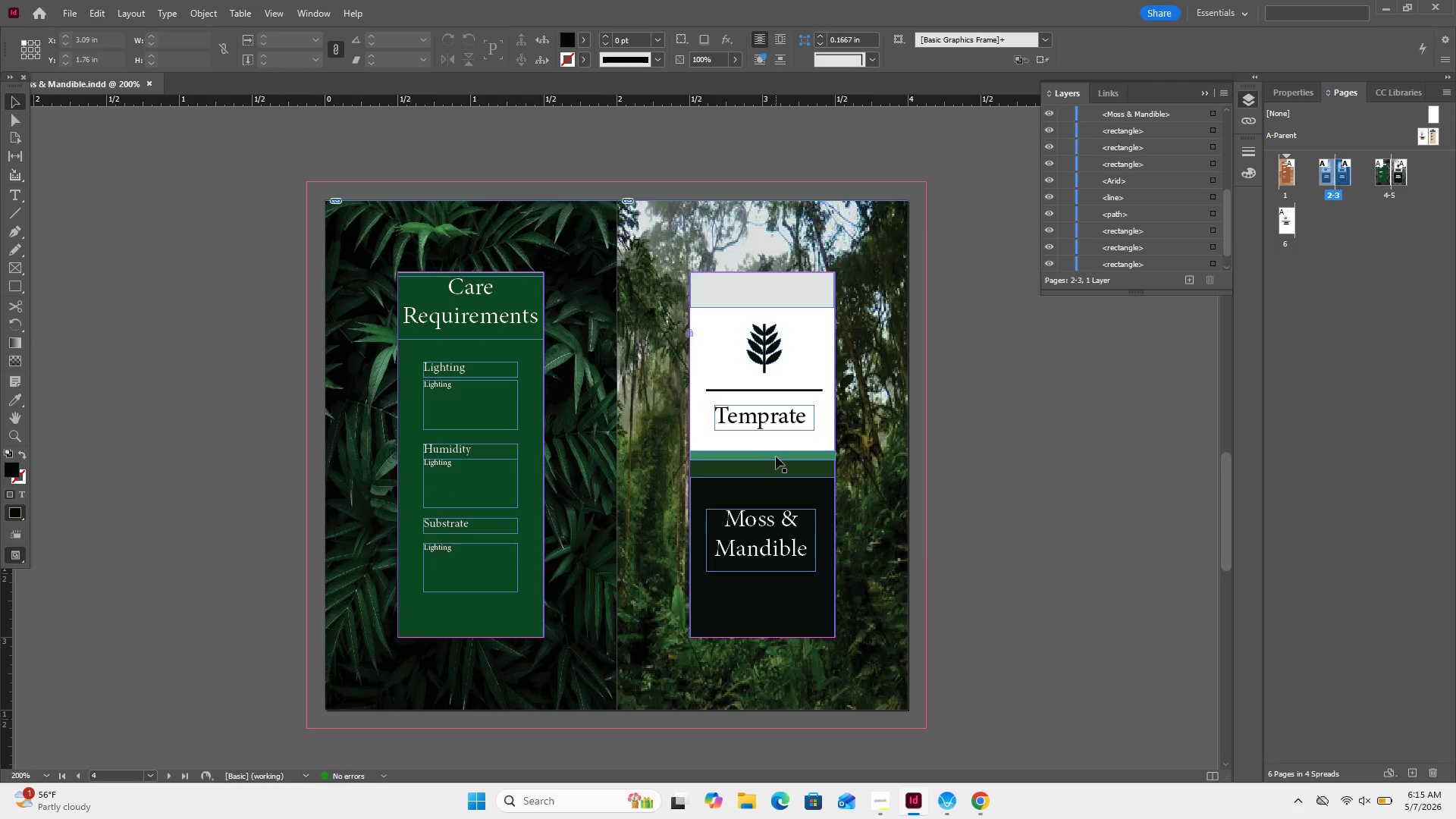 
double_click([776, 457])
 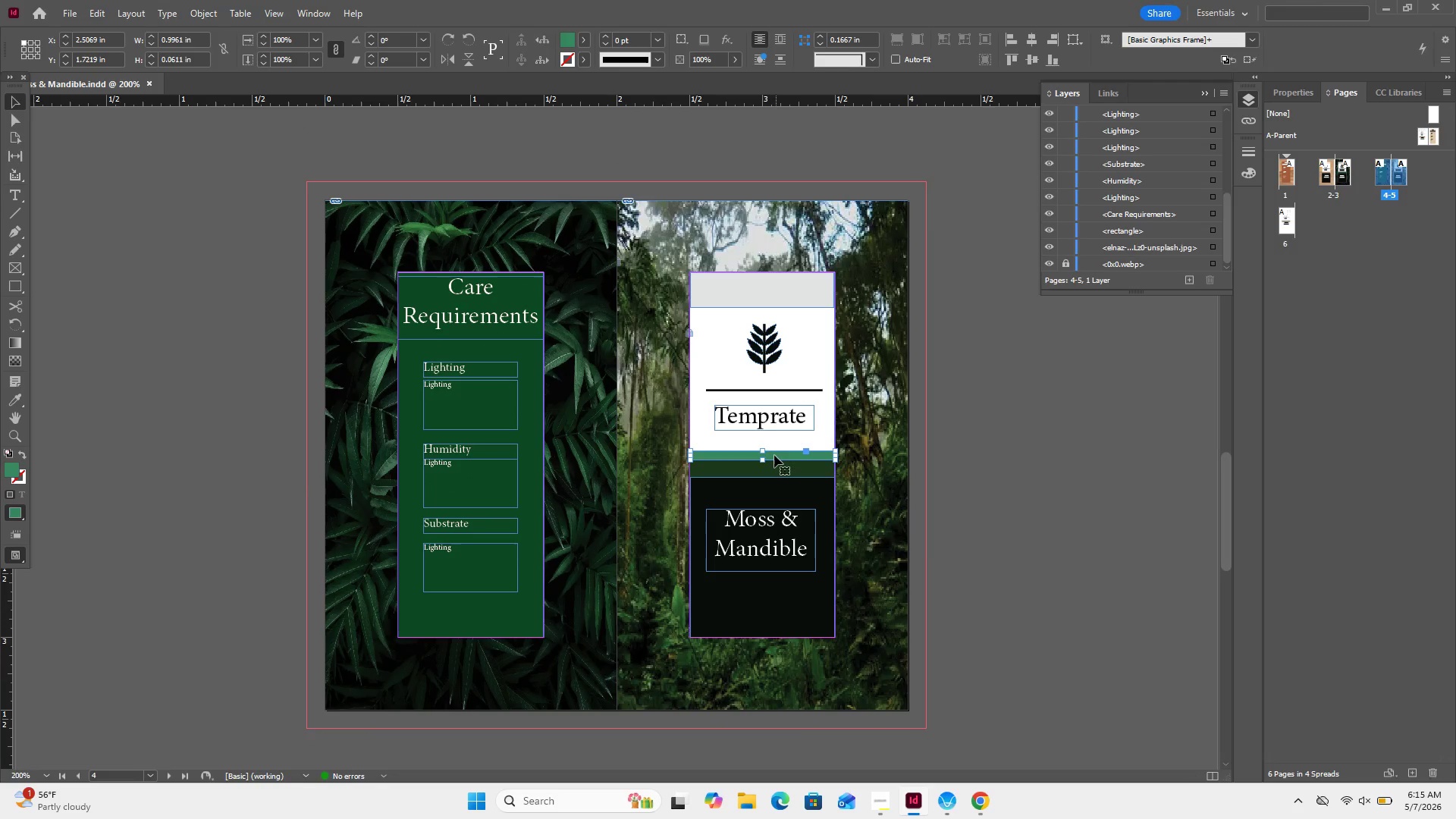 
wait(5.77)
 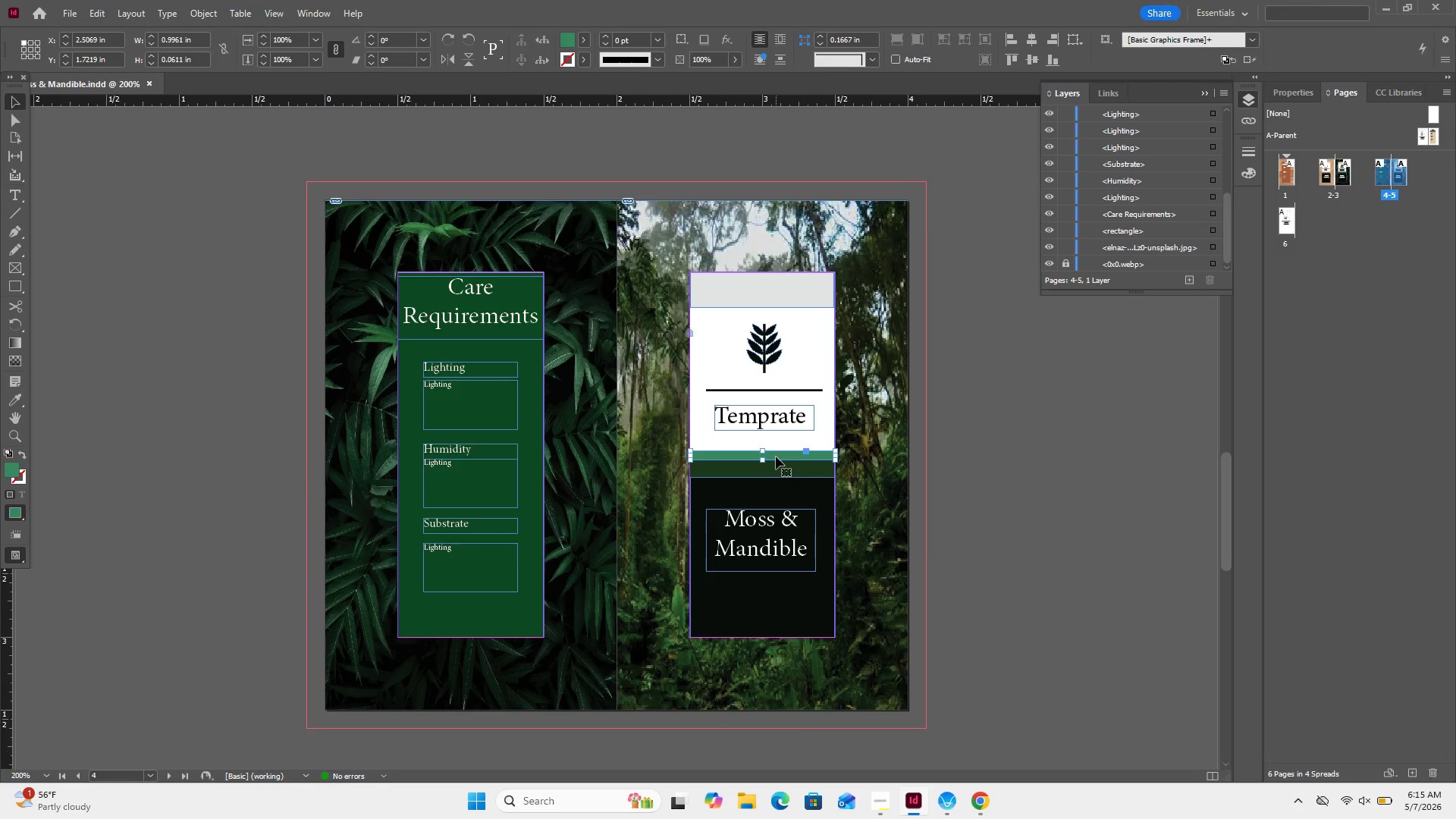 
double_click([560, 40])
 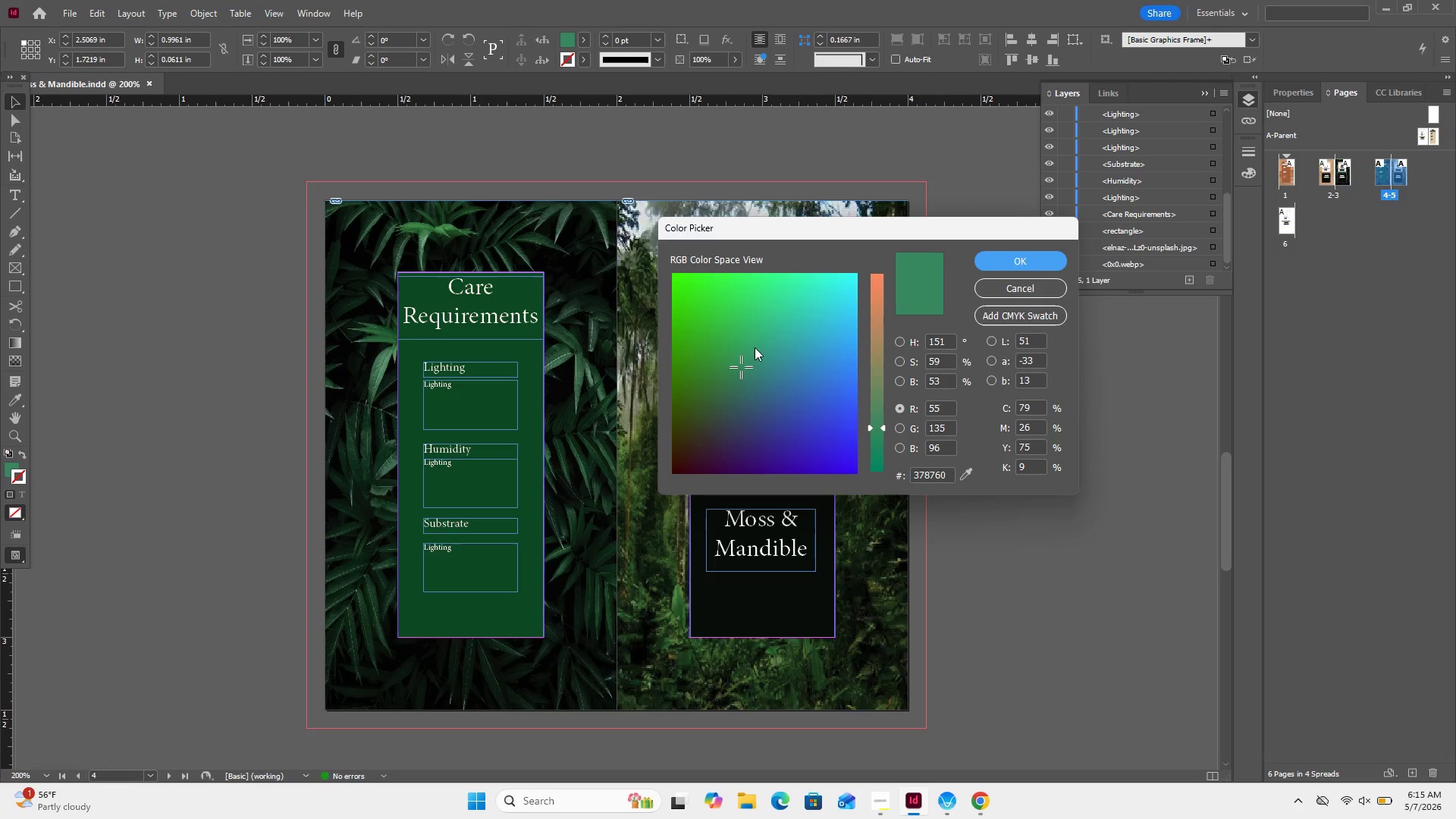 
left_click([755, 347])
 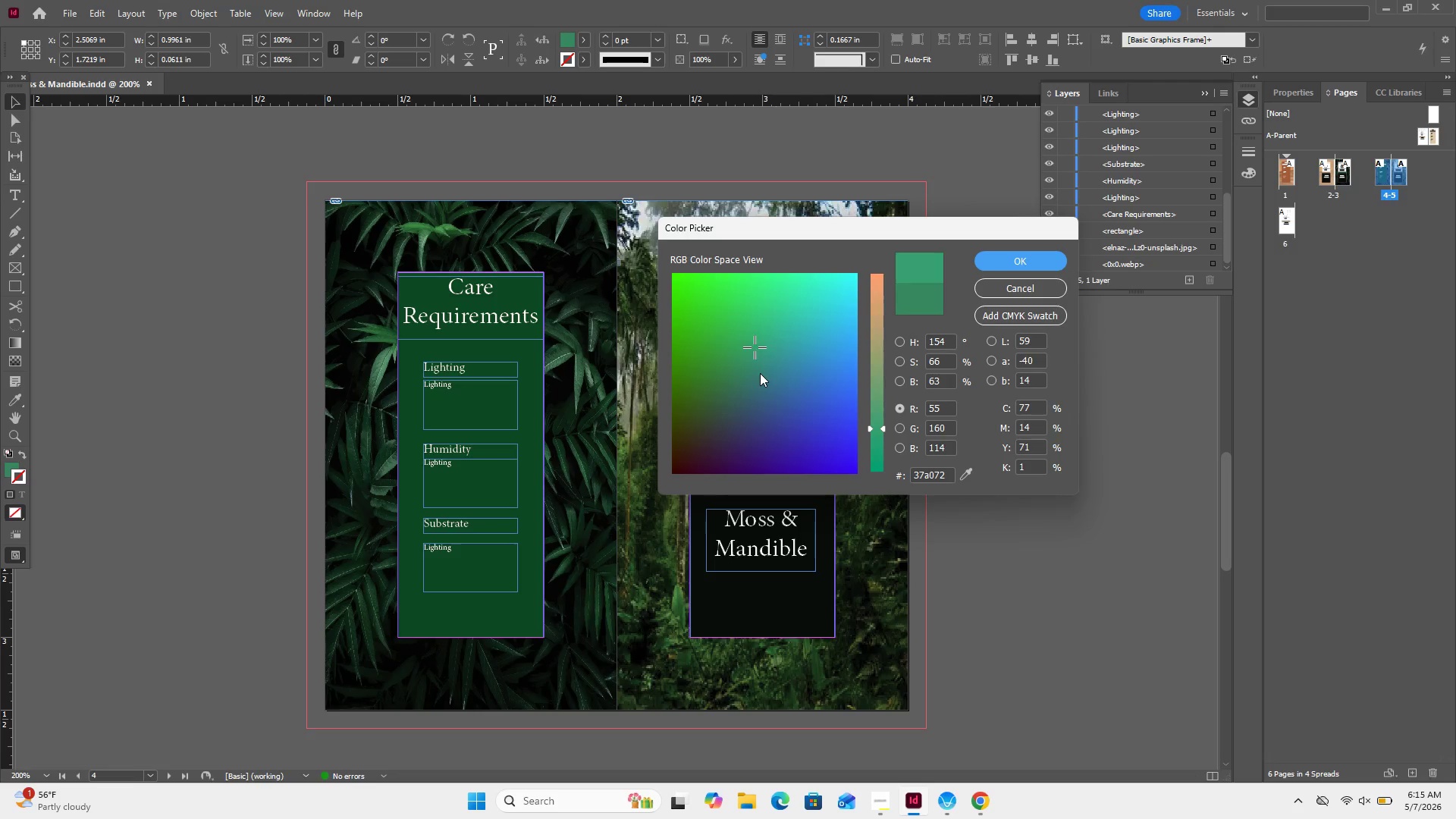 
left_click([760, 373])
 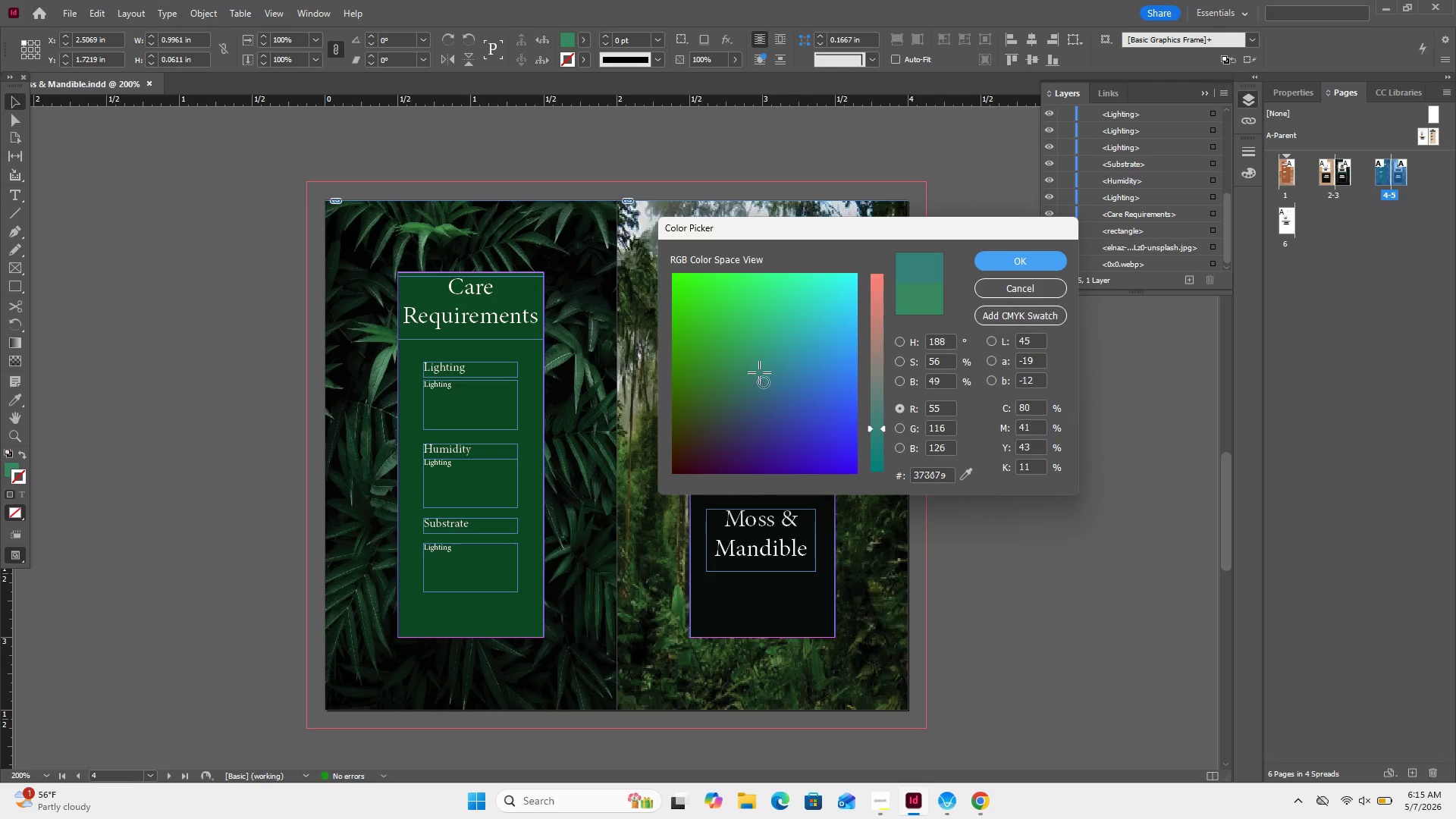 
left_click([764, 382])
 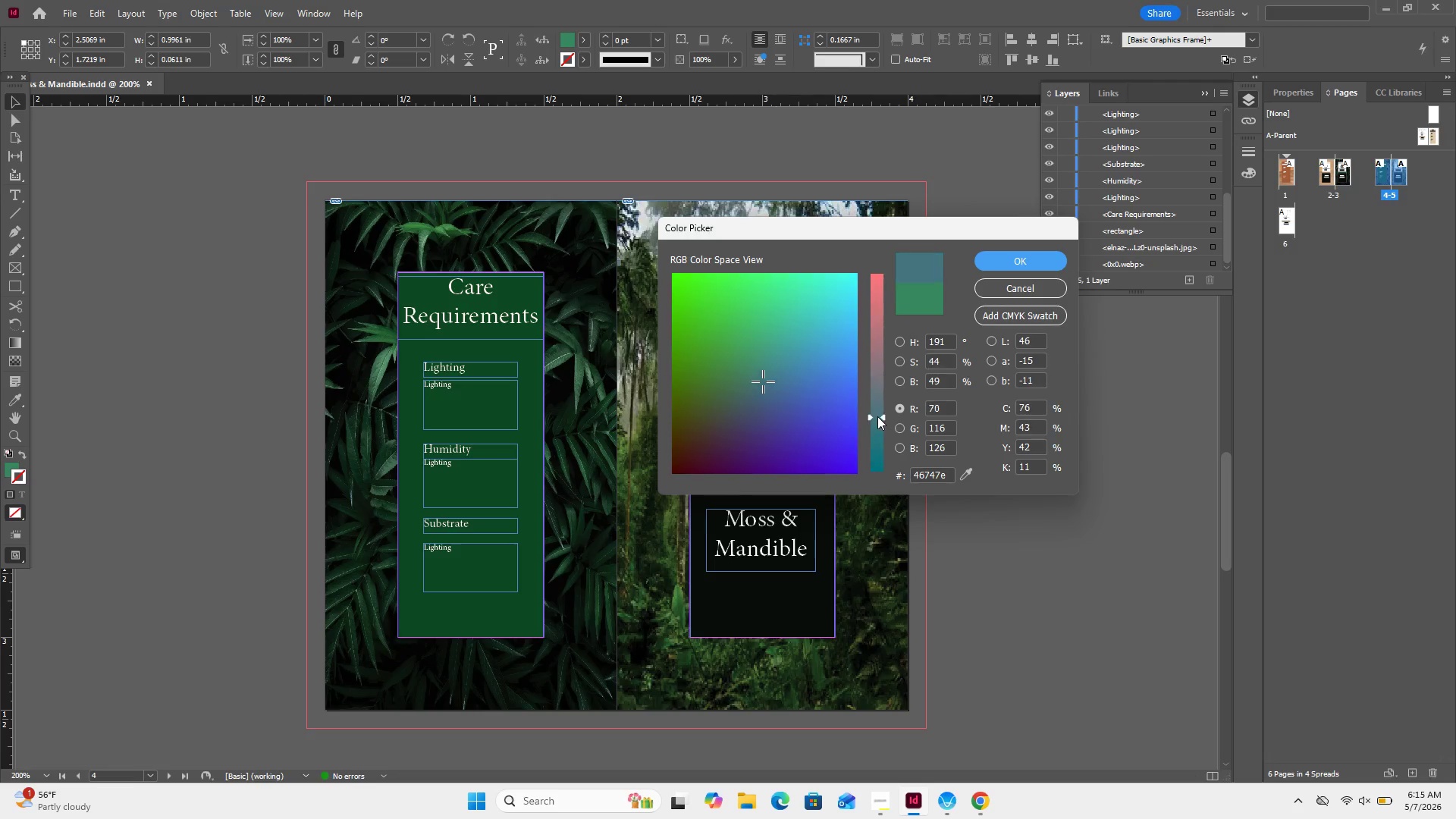 
double_click([878, 407])
 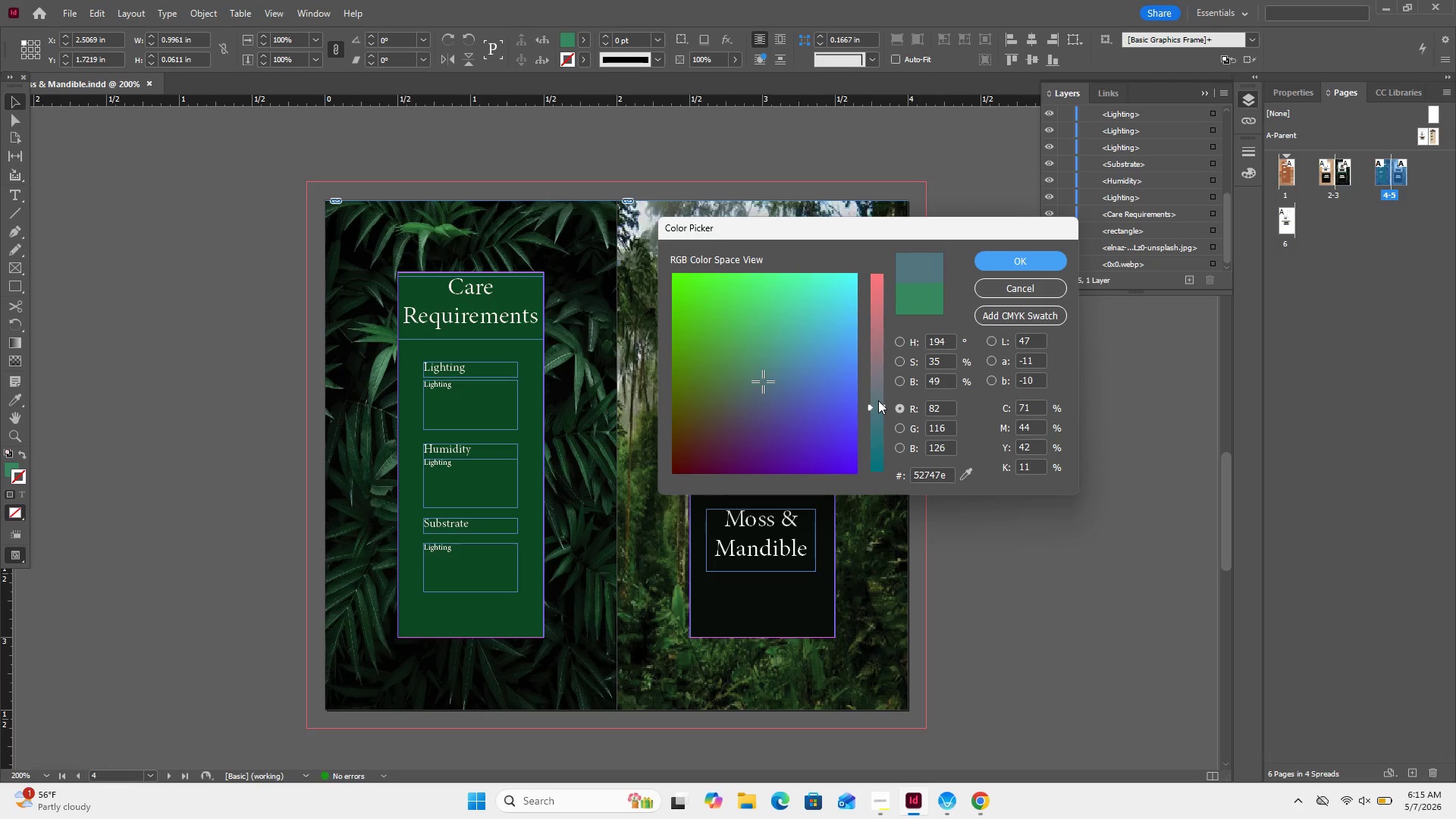 
triple_click([878, 400])
 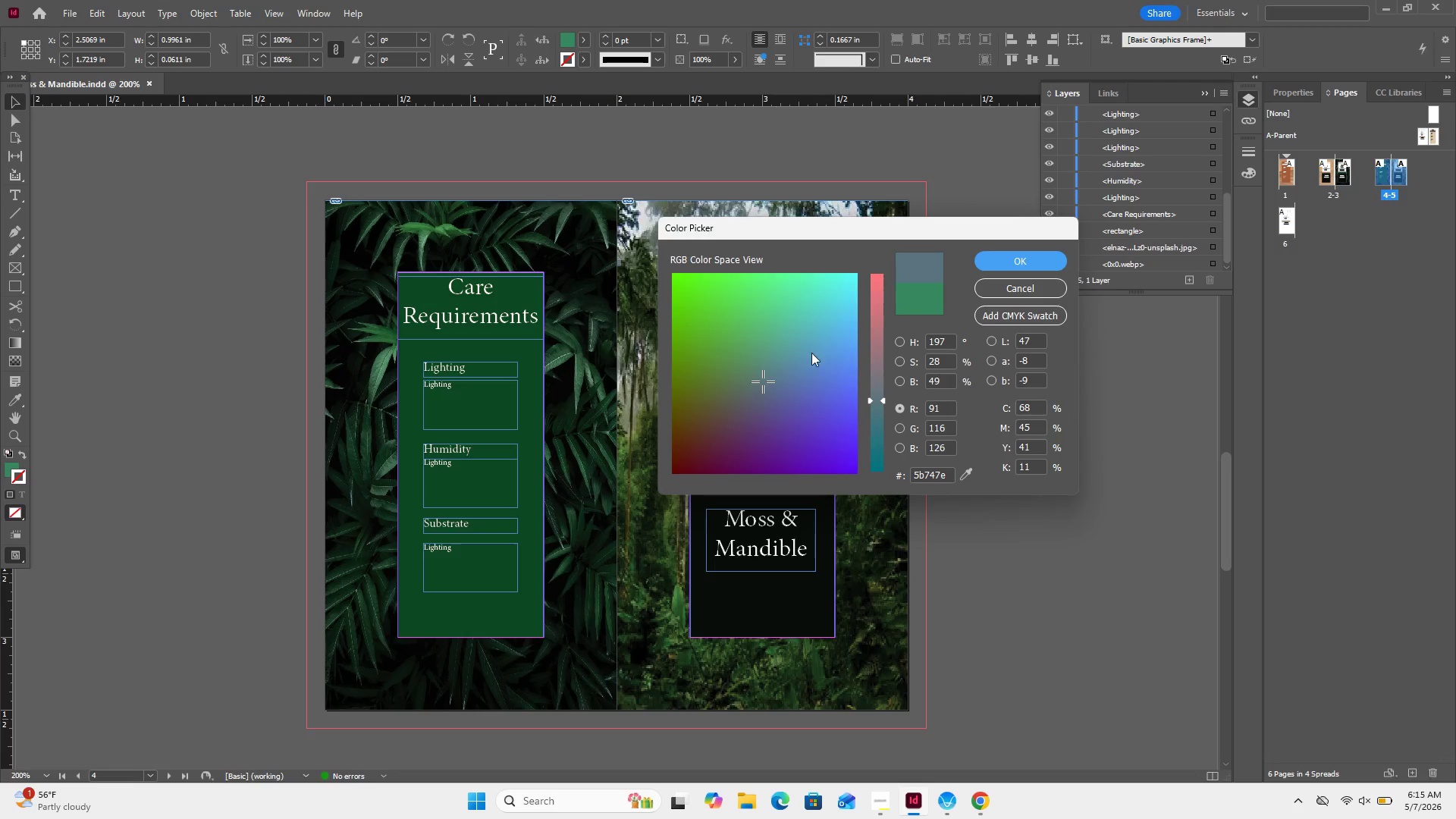 
left_click([766, 368])
 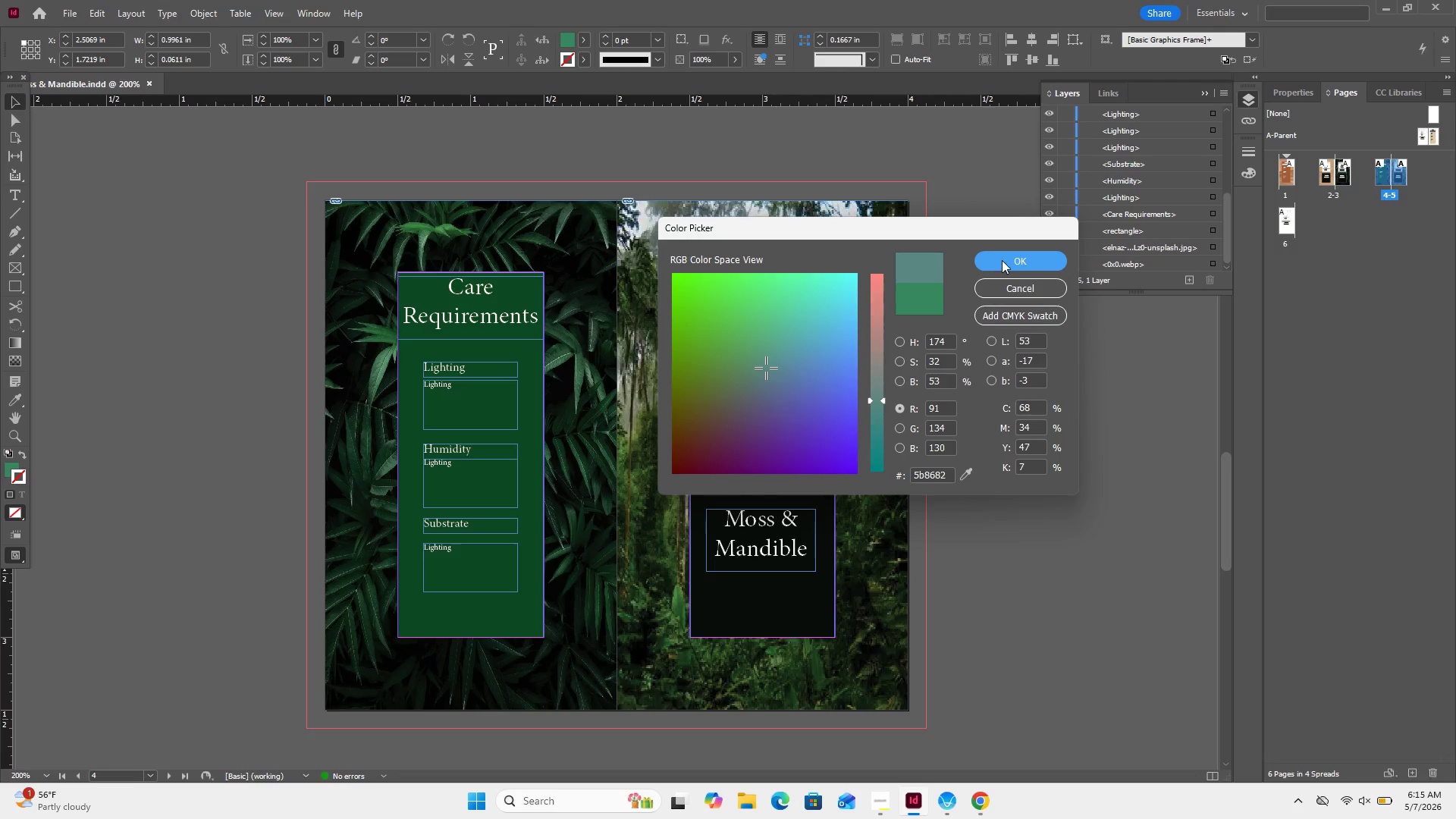 
left_click([1003, 260])
 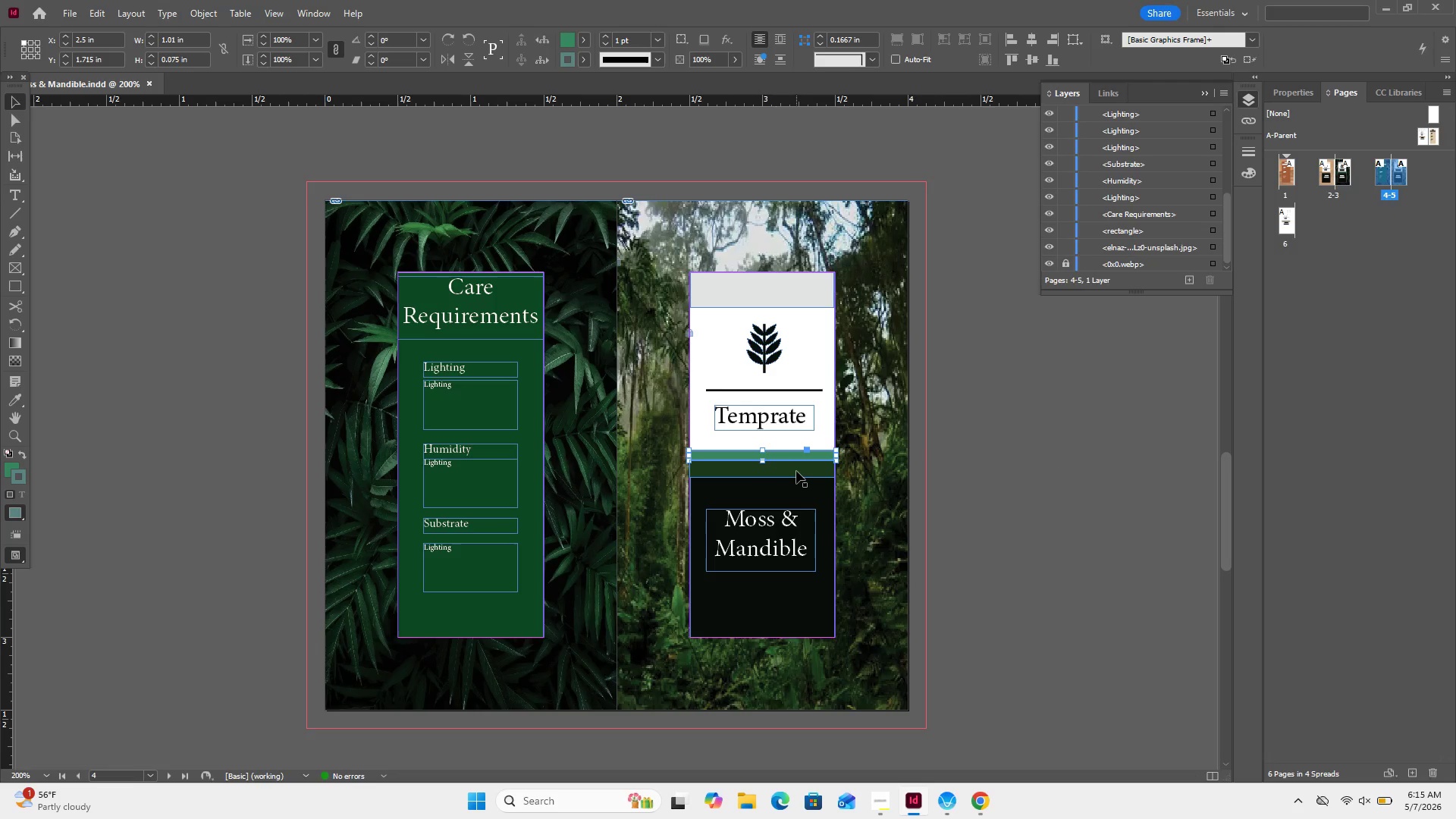 
left_click([796, 471])
 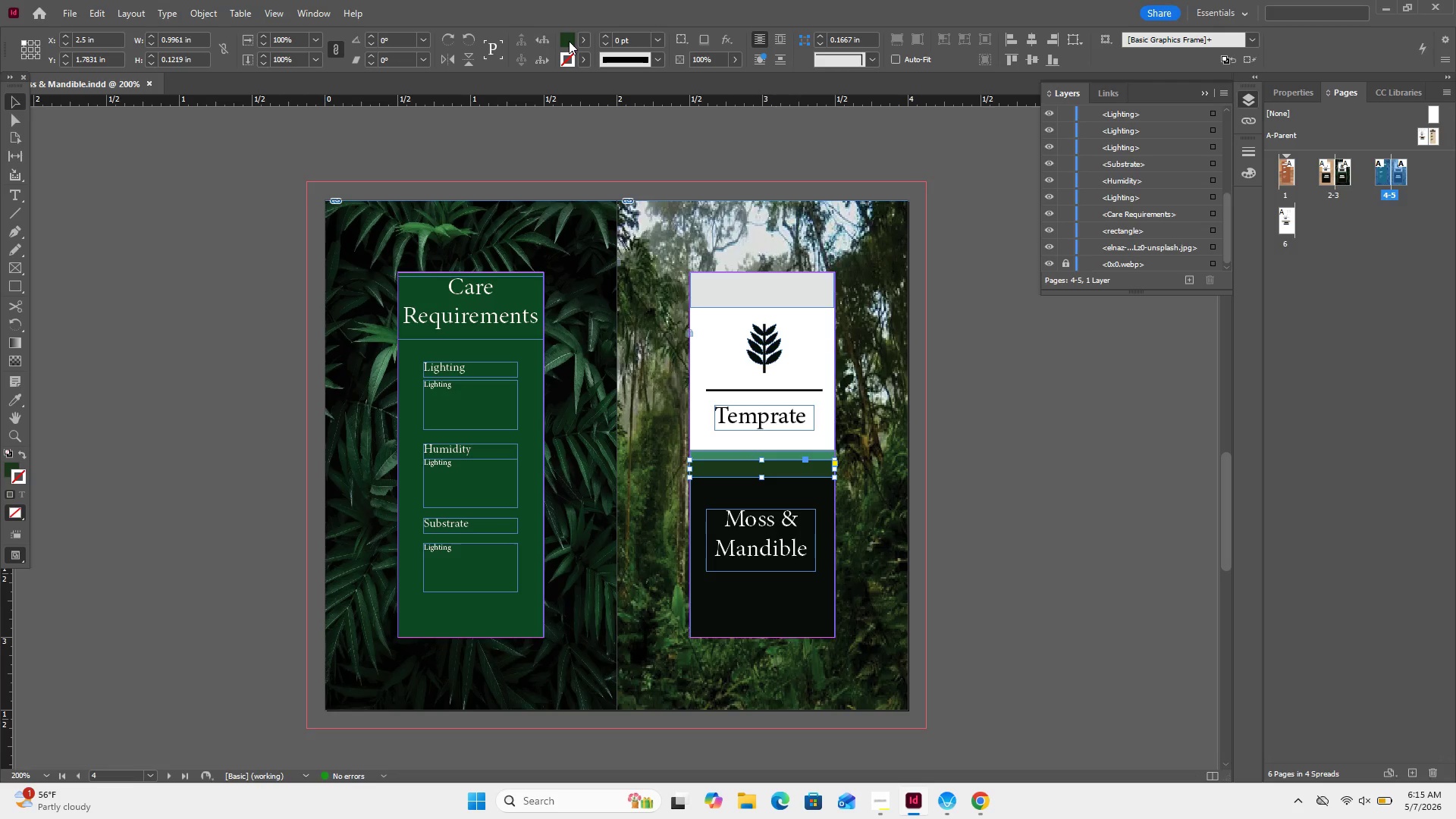 
double_click([569, 41])
 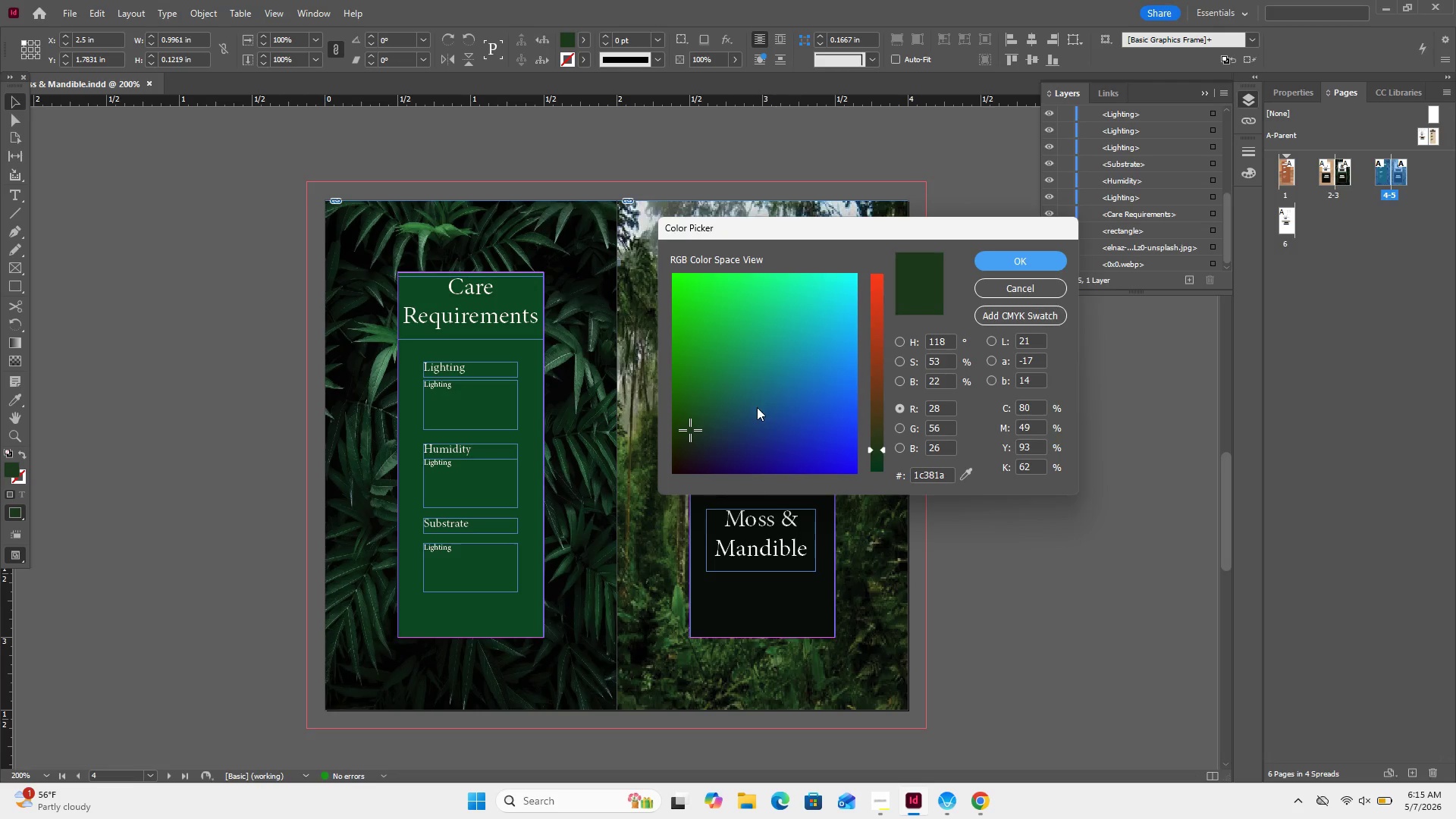 
left_click([738, 379])
 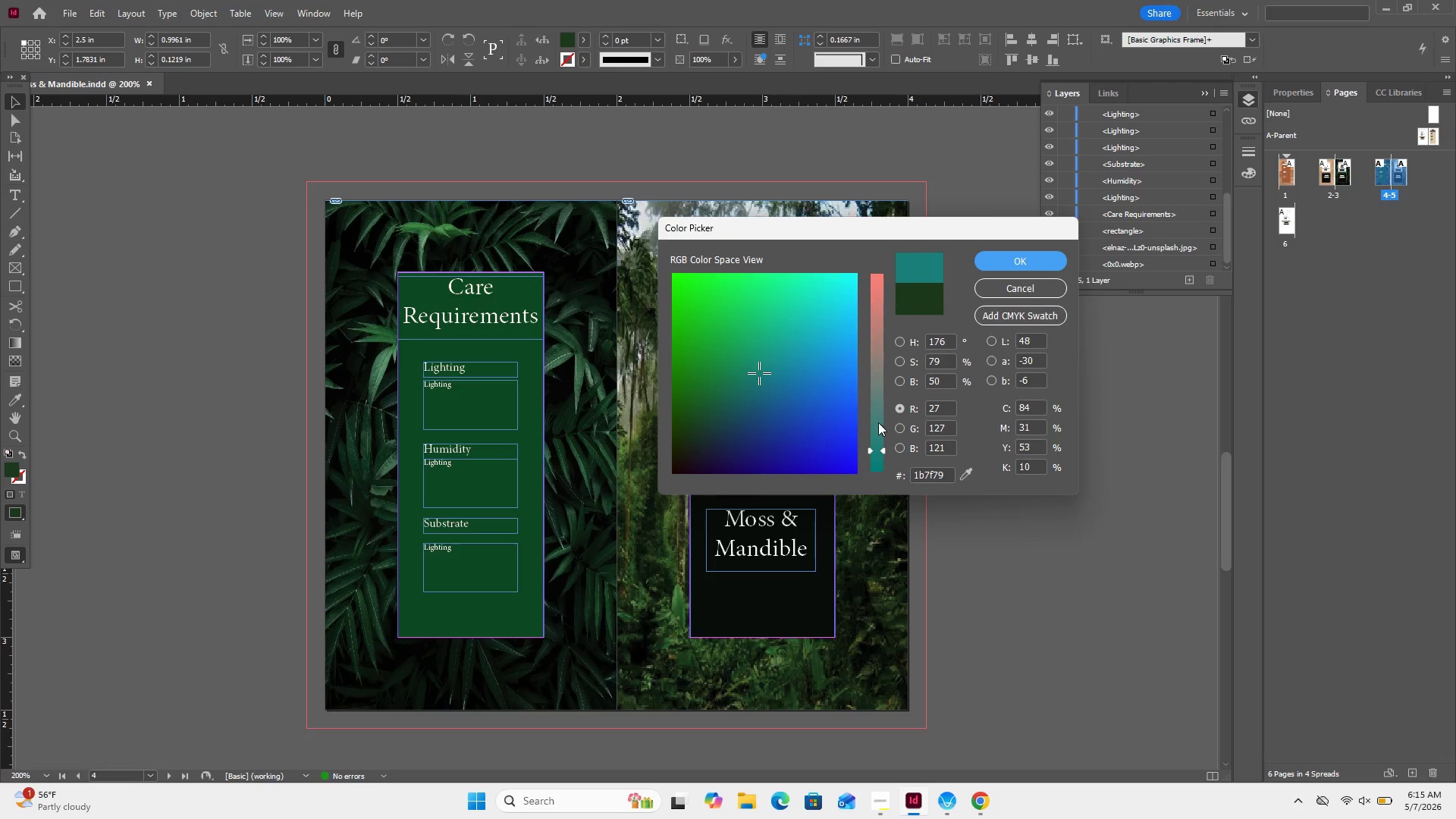 
left_click([876, 405])
 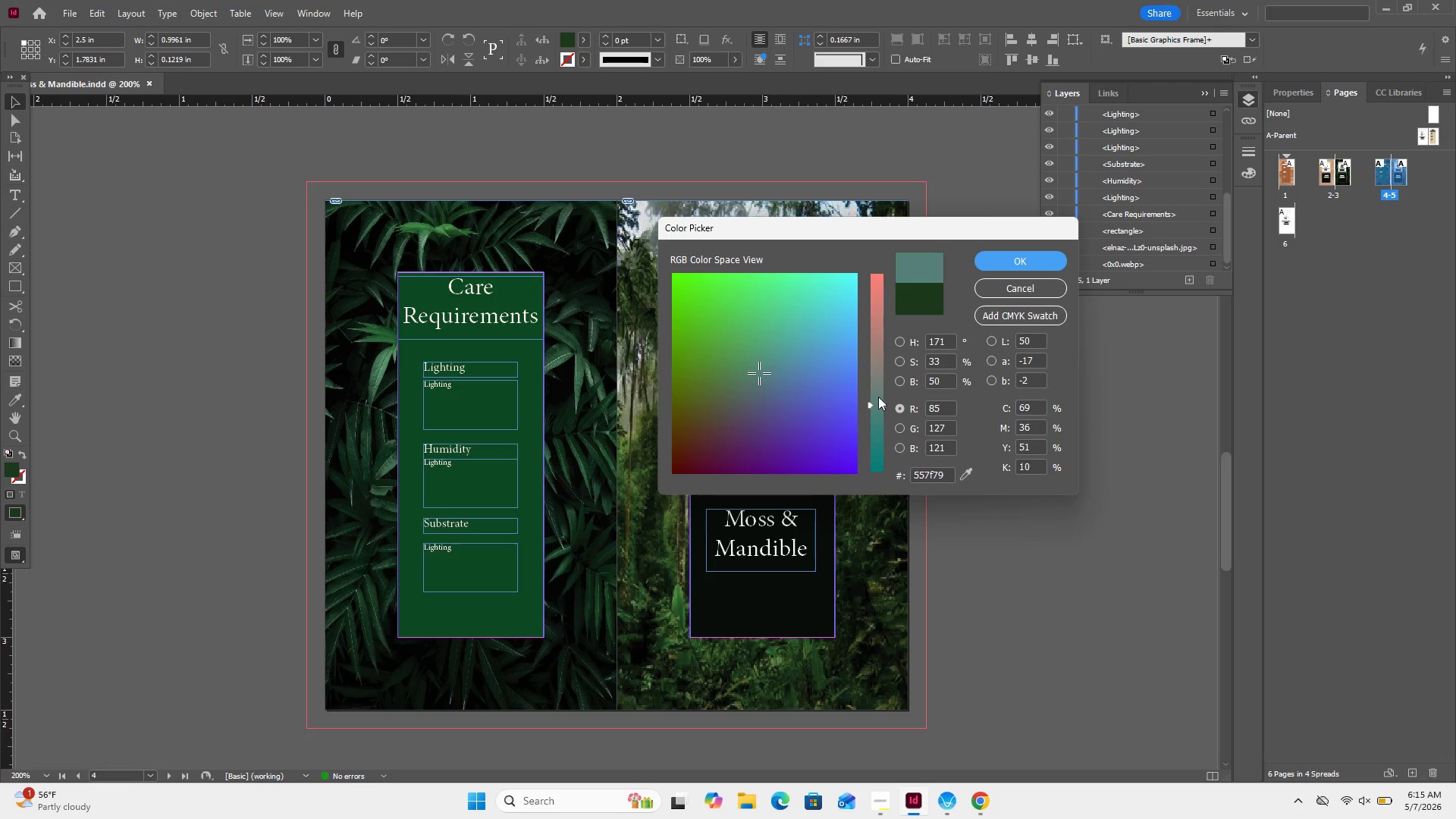 
left_click([878, 397])
 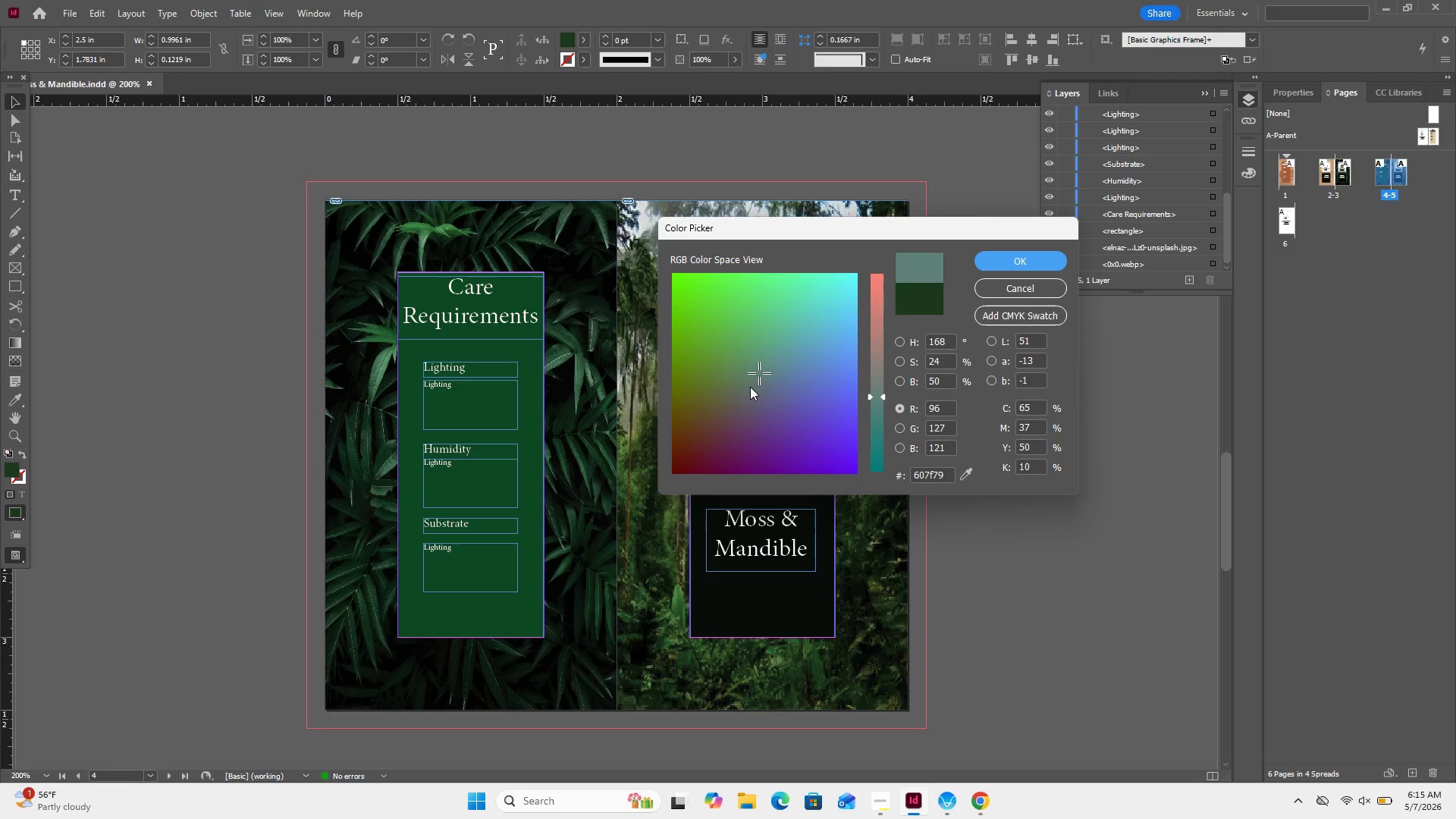 
left_click([752, 380])
 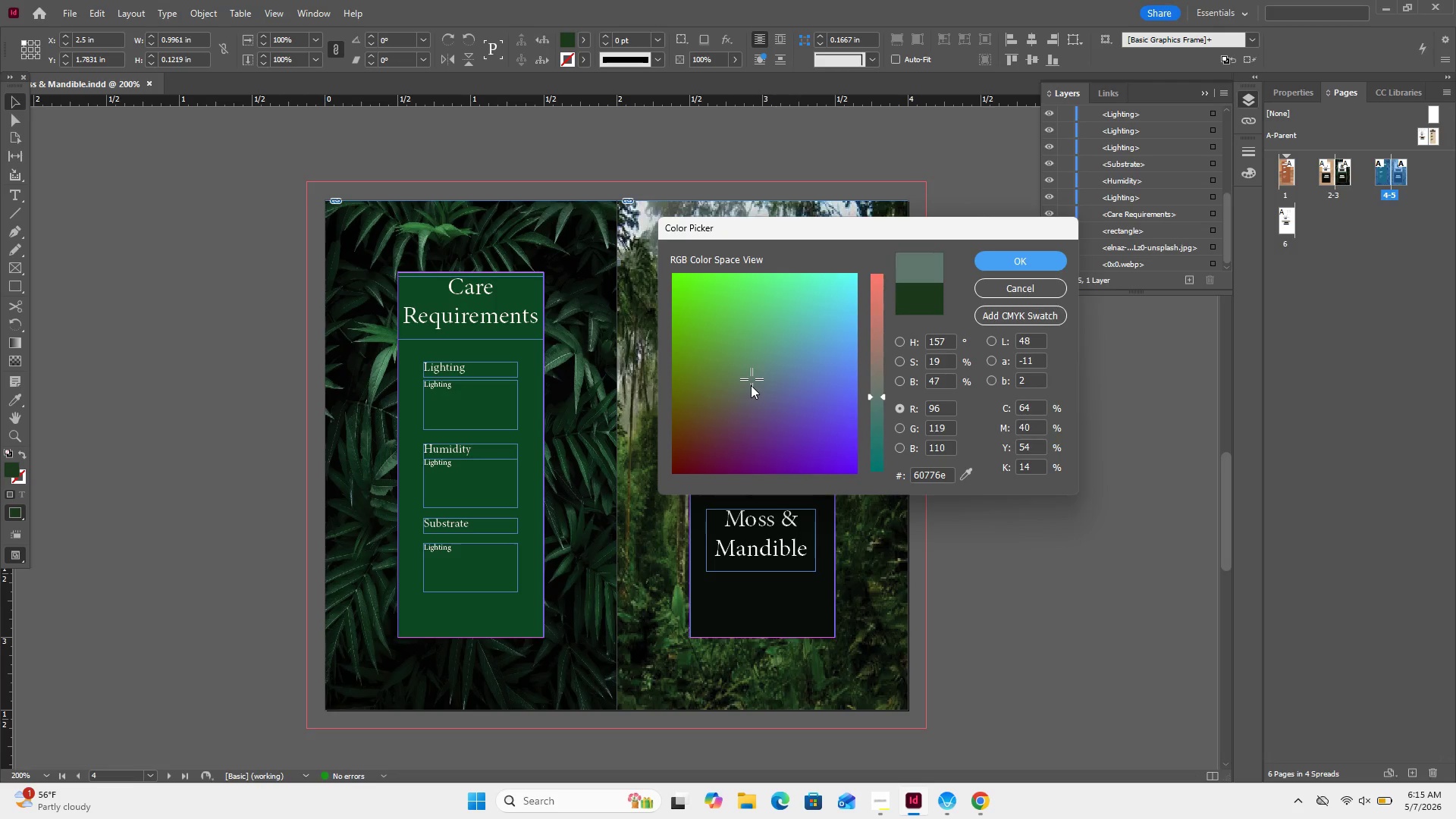 
left_click([751, 385])
 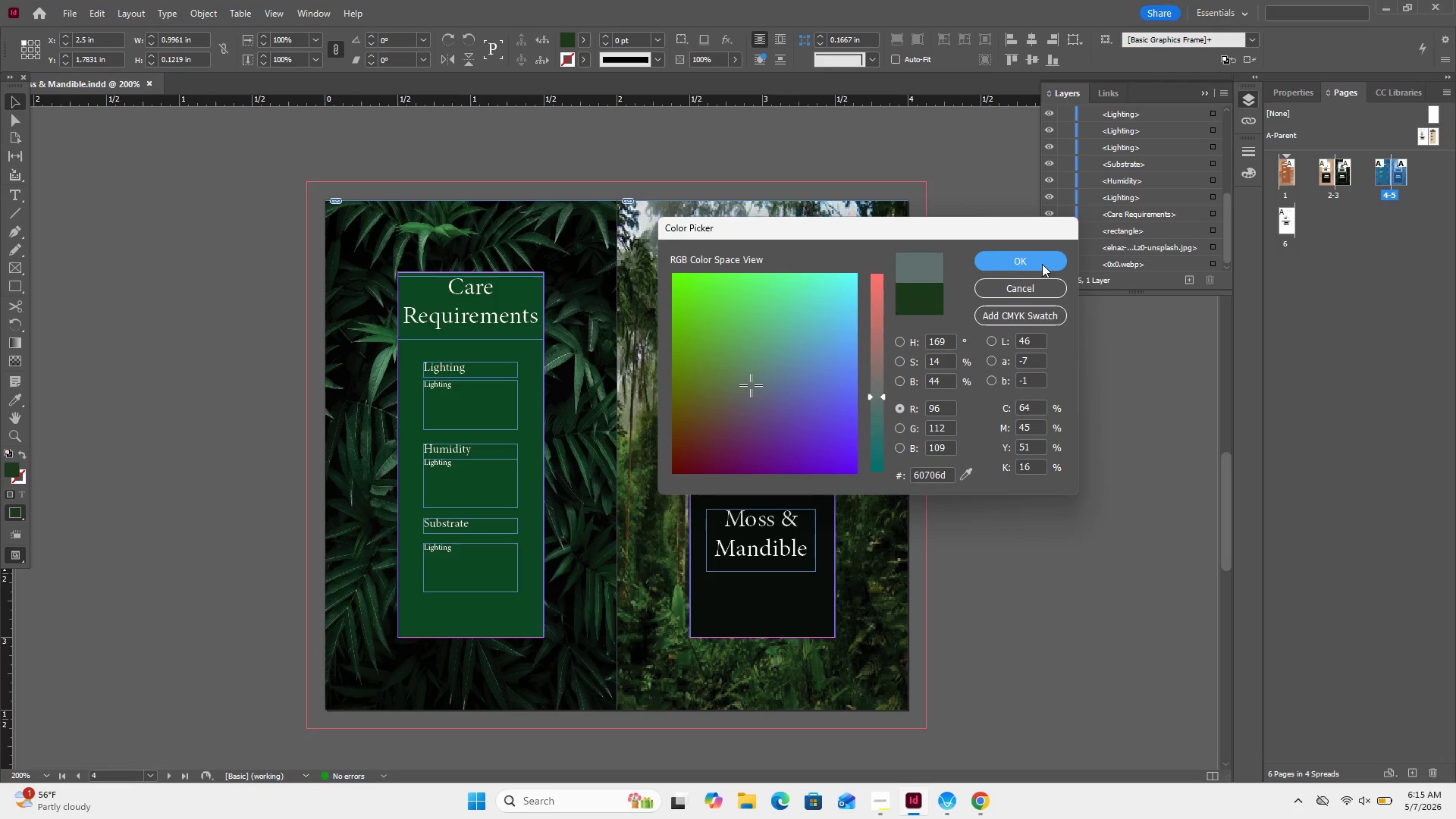 
left_click([1043, 264])
 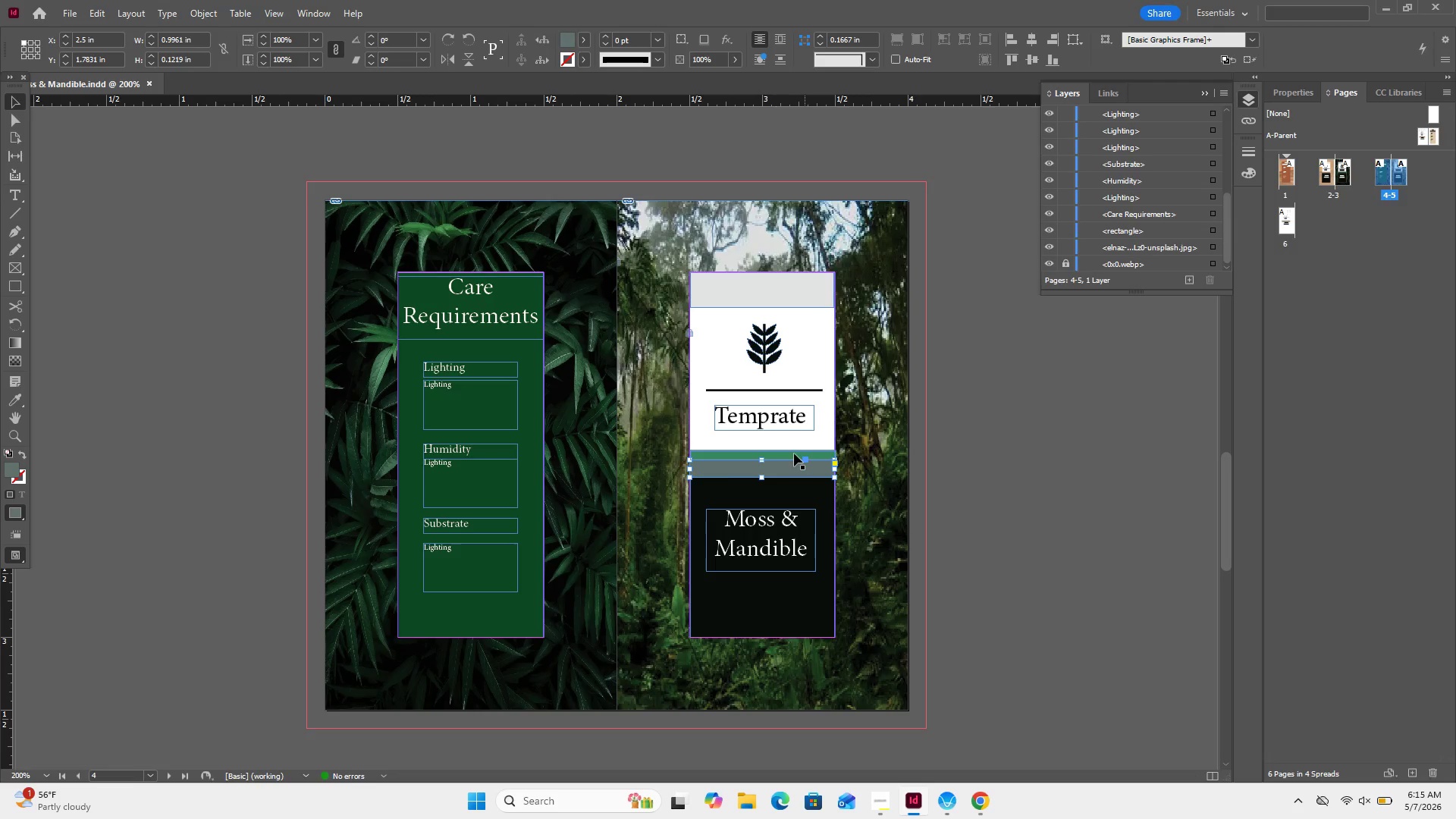 
double_click([790, 455])
 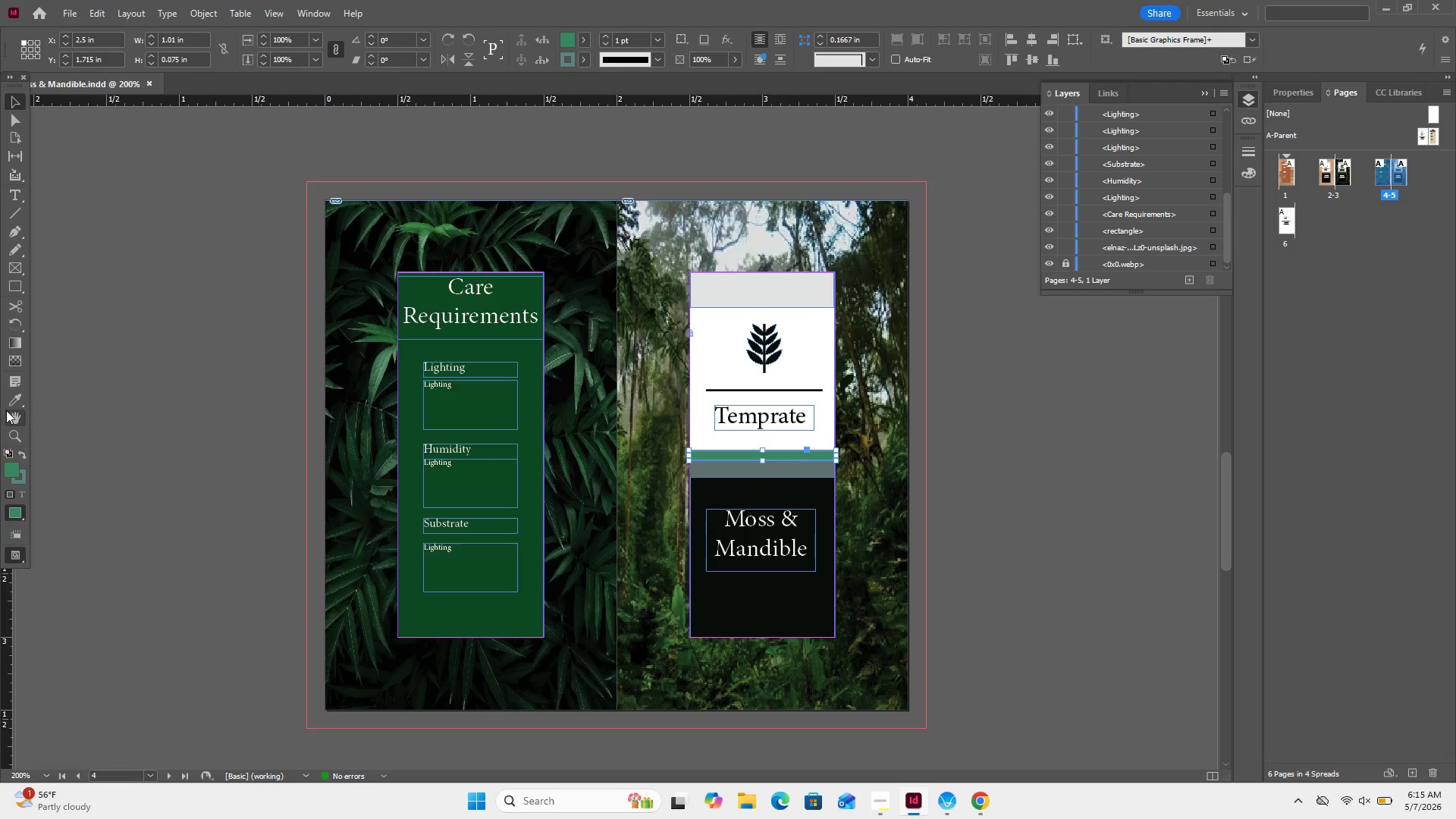 
left_click([11, 404])
 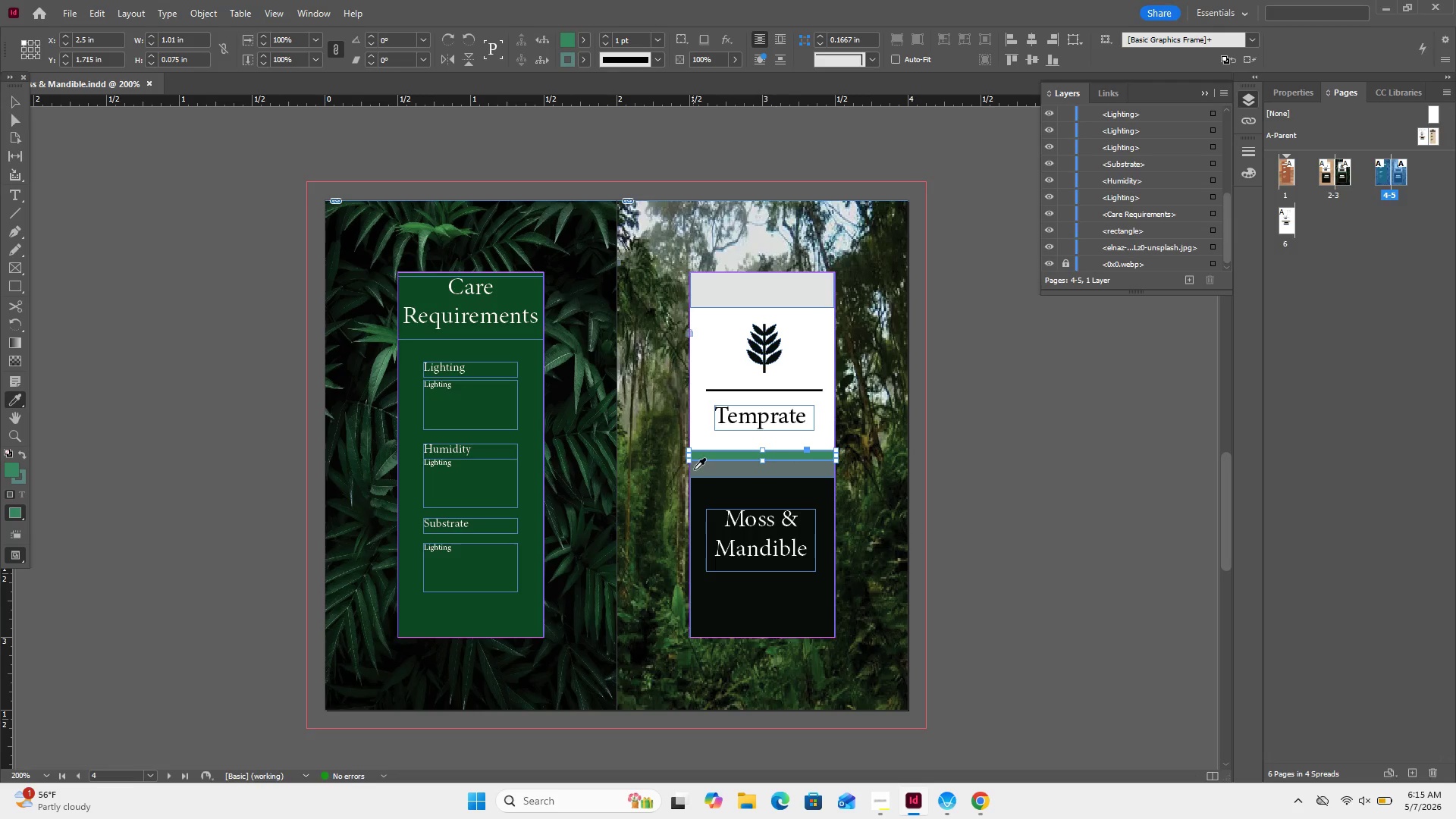 
left_click([697, 468])
 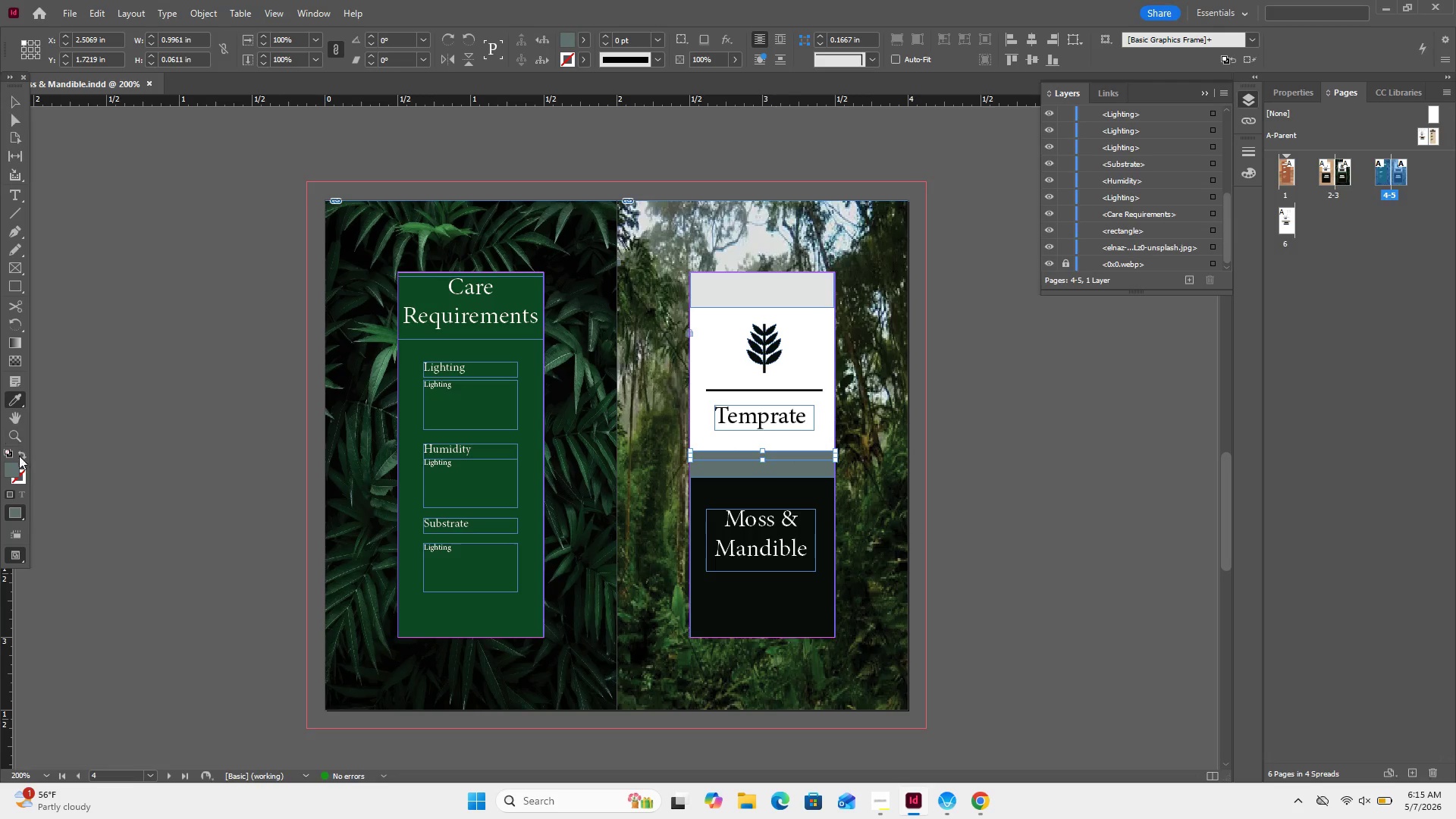 
double_click([9, 469])
 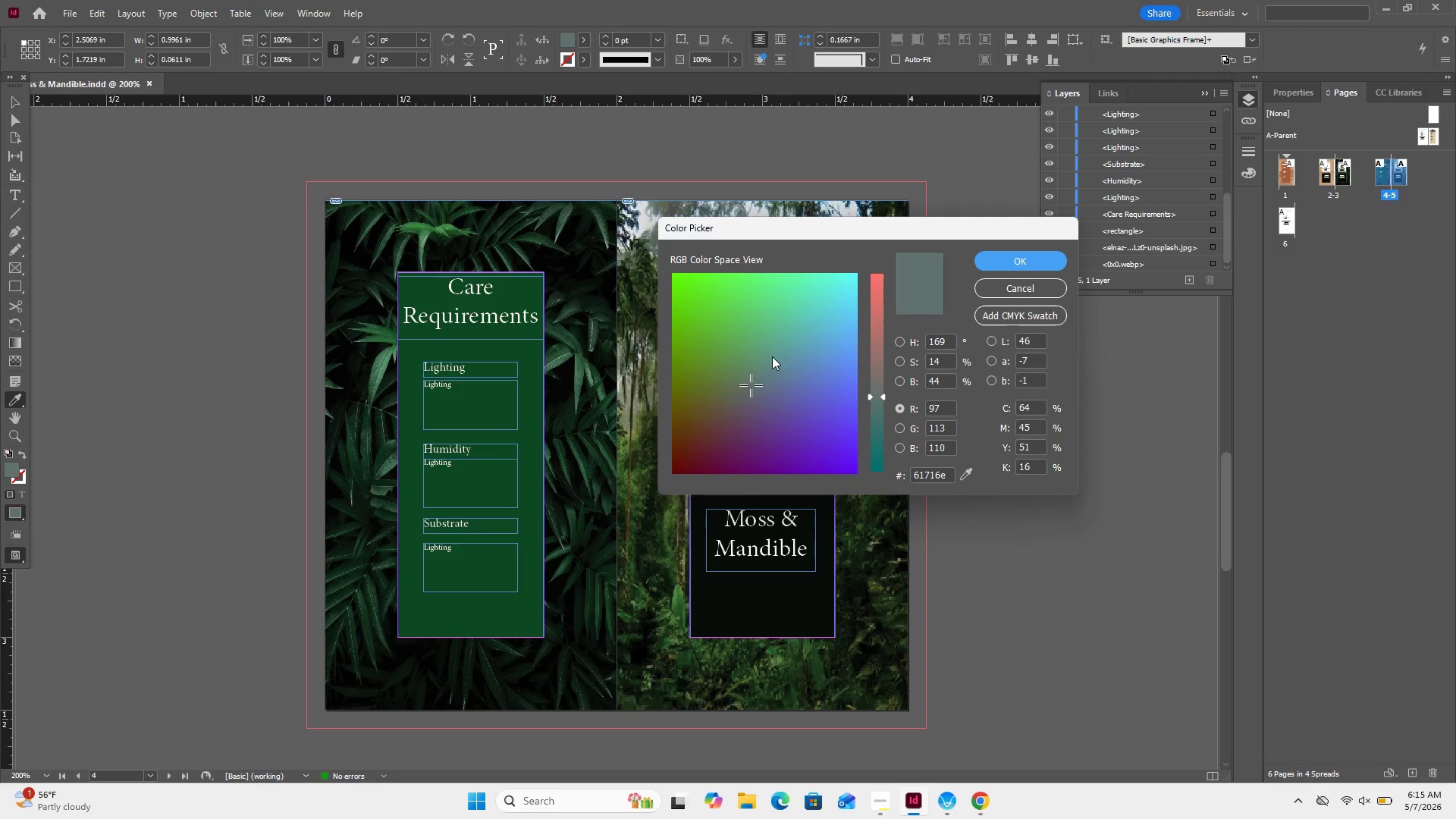 
left_click([771, 358])
 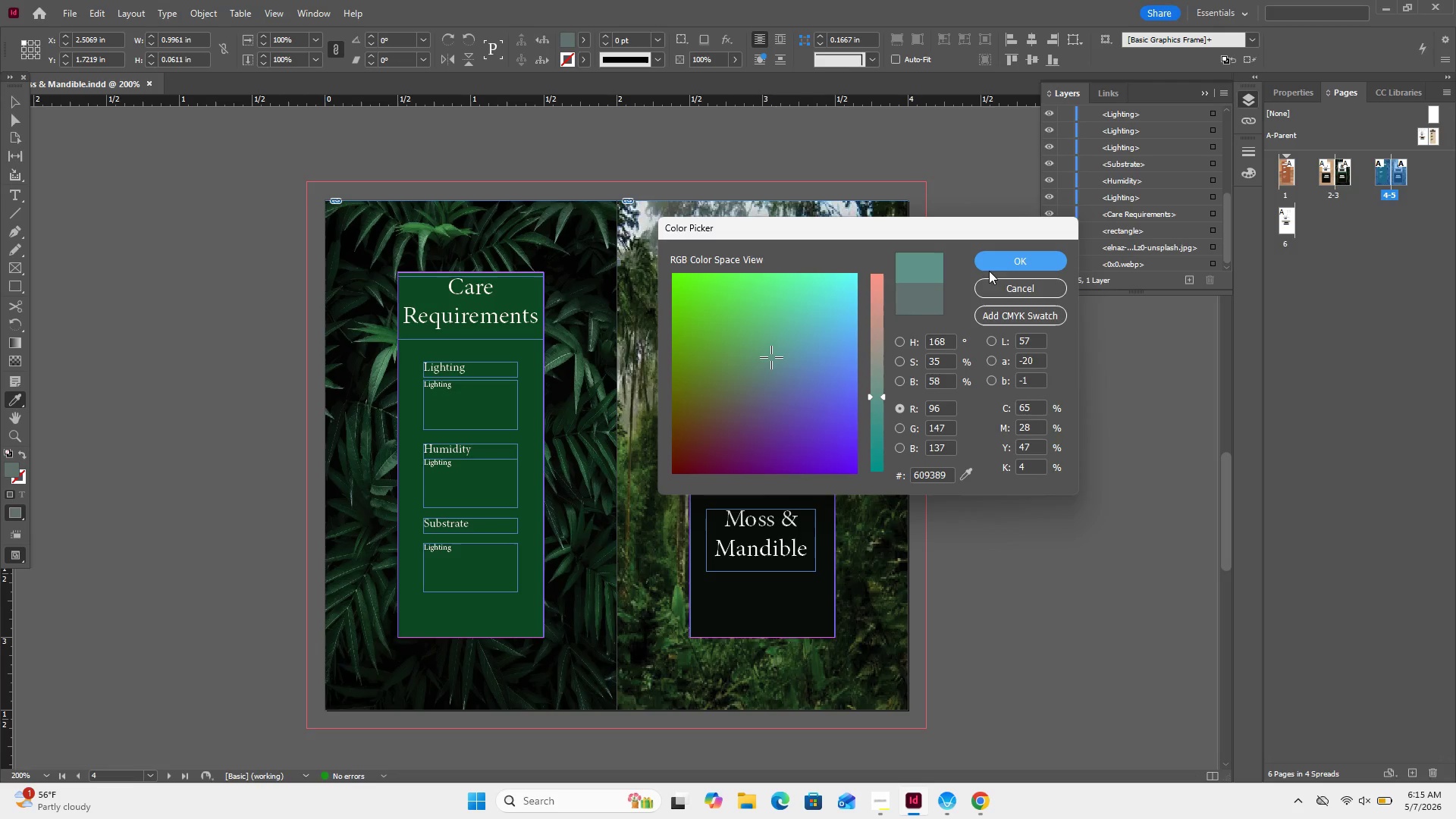 
left_click([992, 262])
 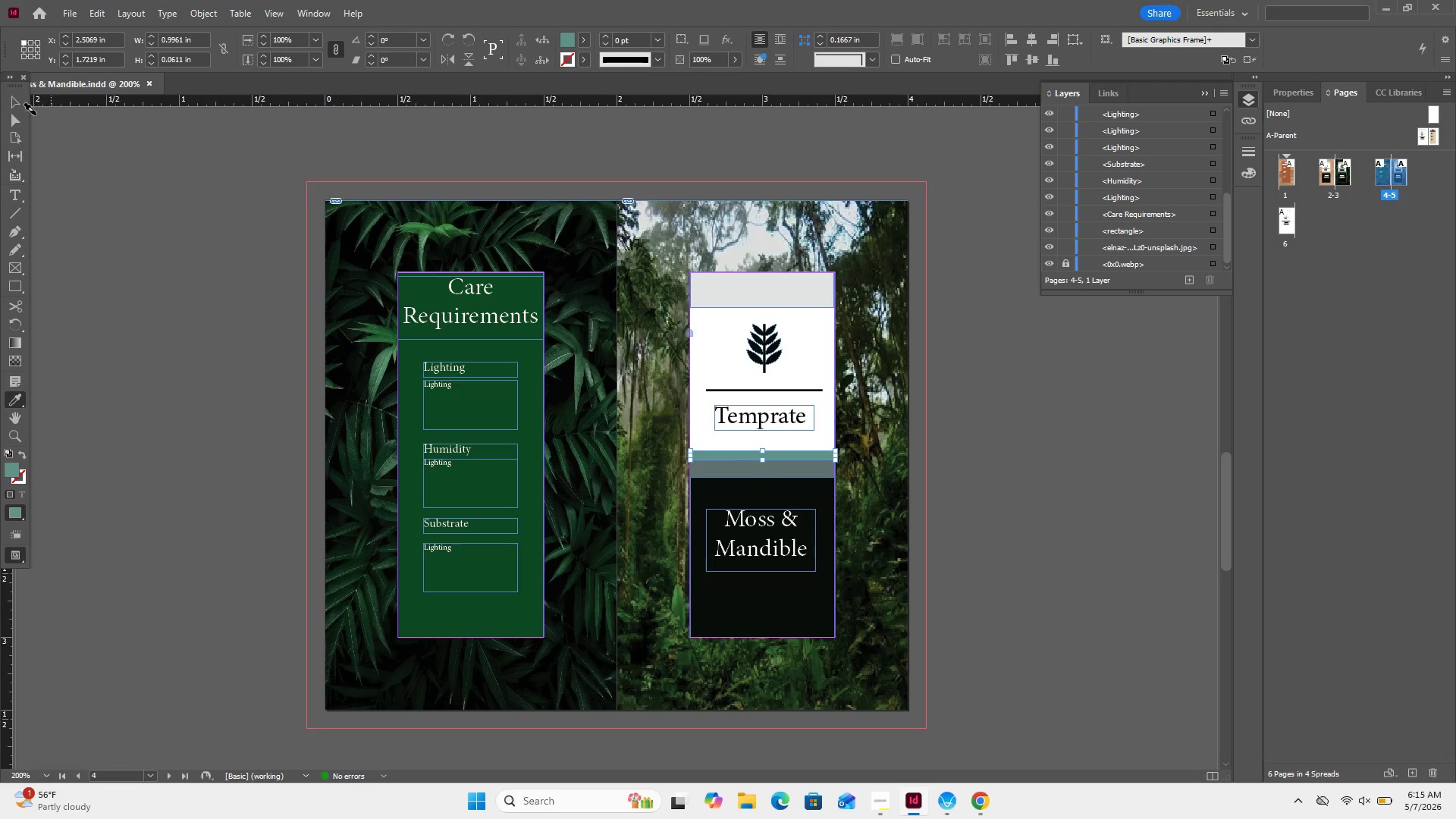 
left_click([9, 105])
 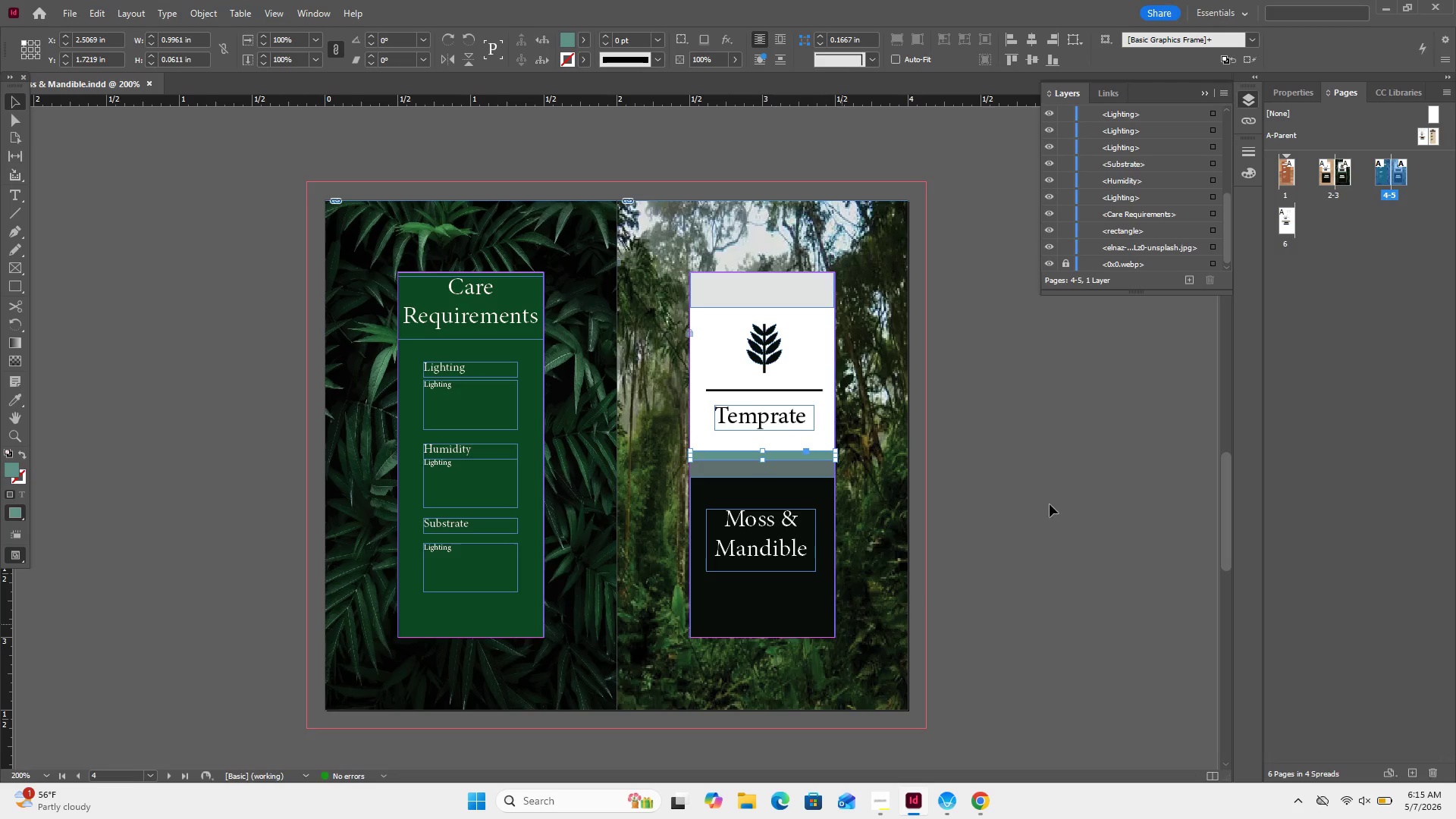 
left_click([1103, 469])
 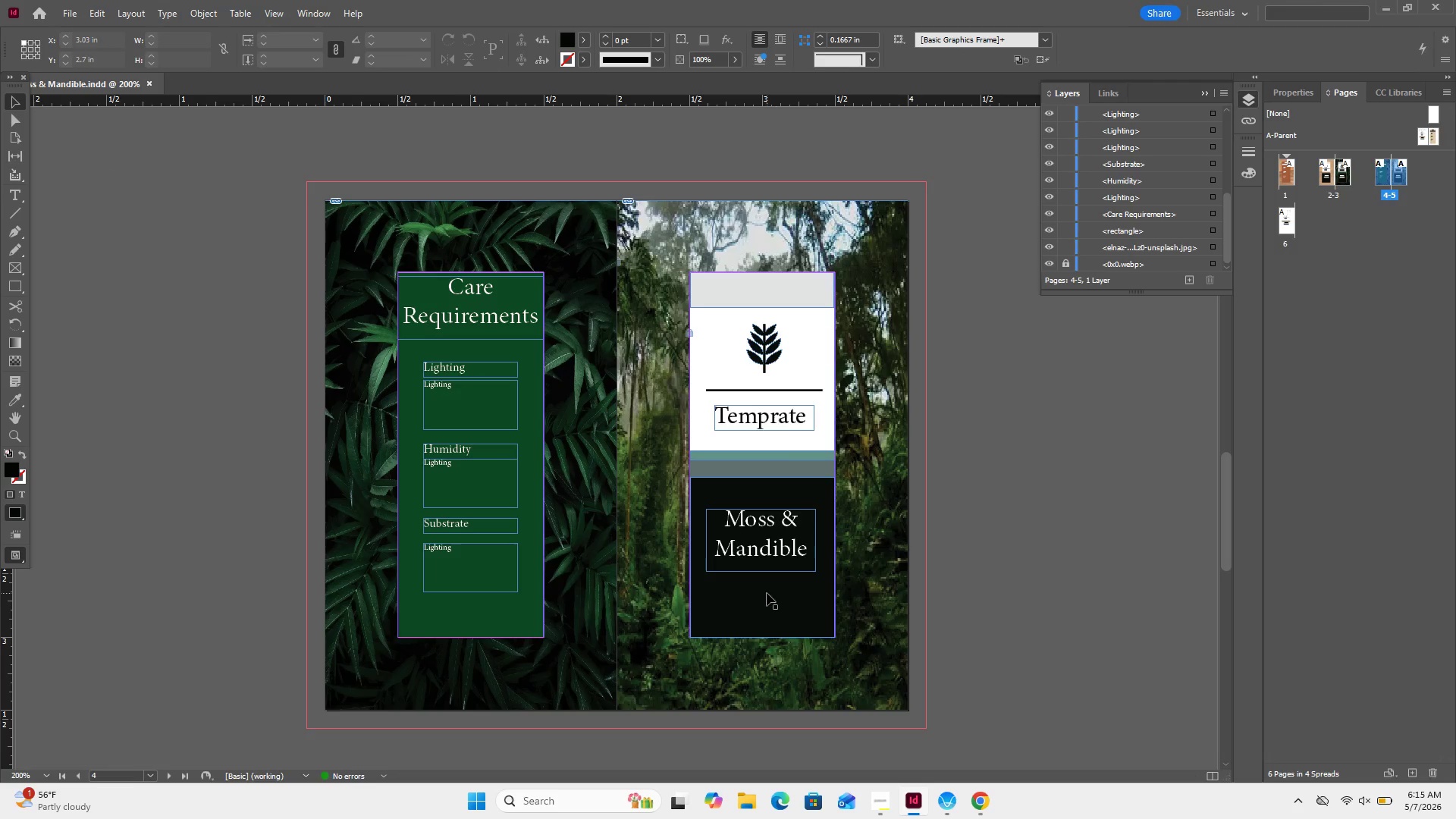 
left_click([767, 593])
 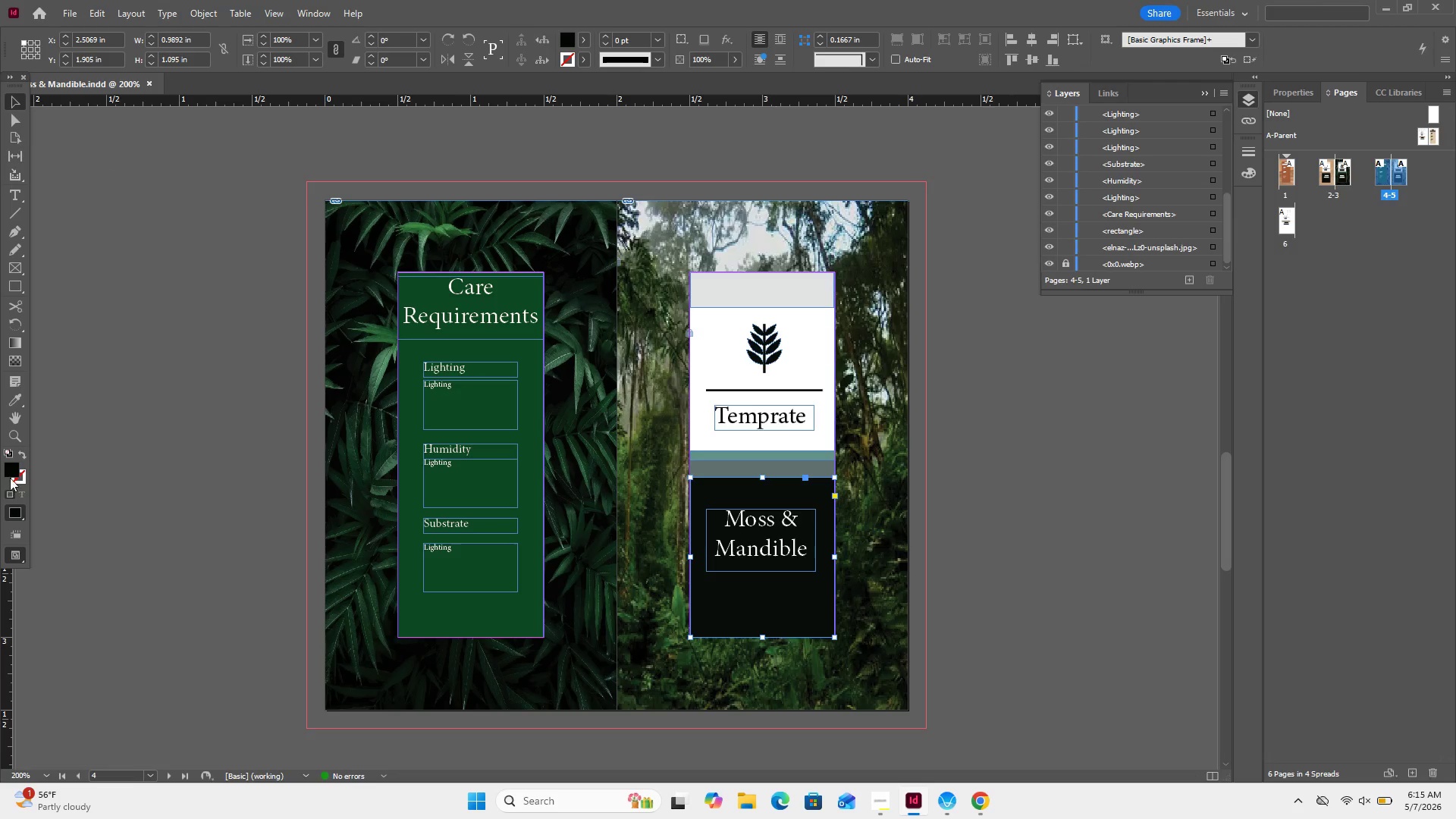 
left_click([16, 469])
 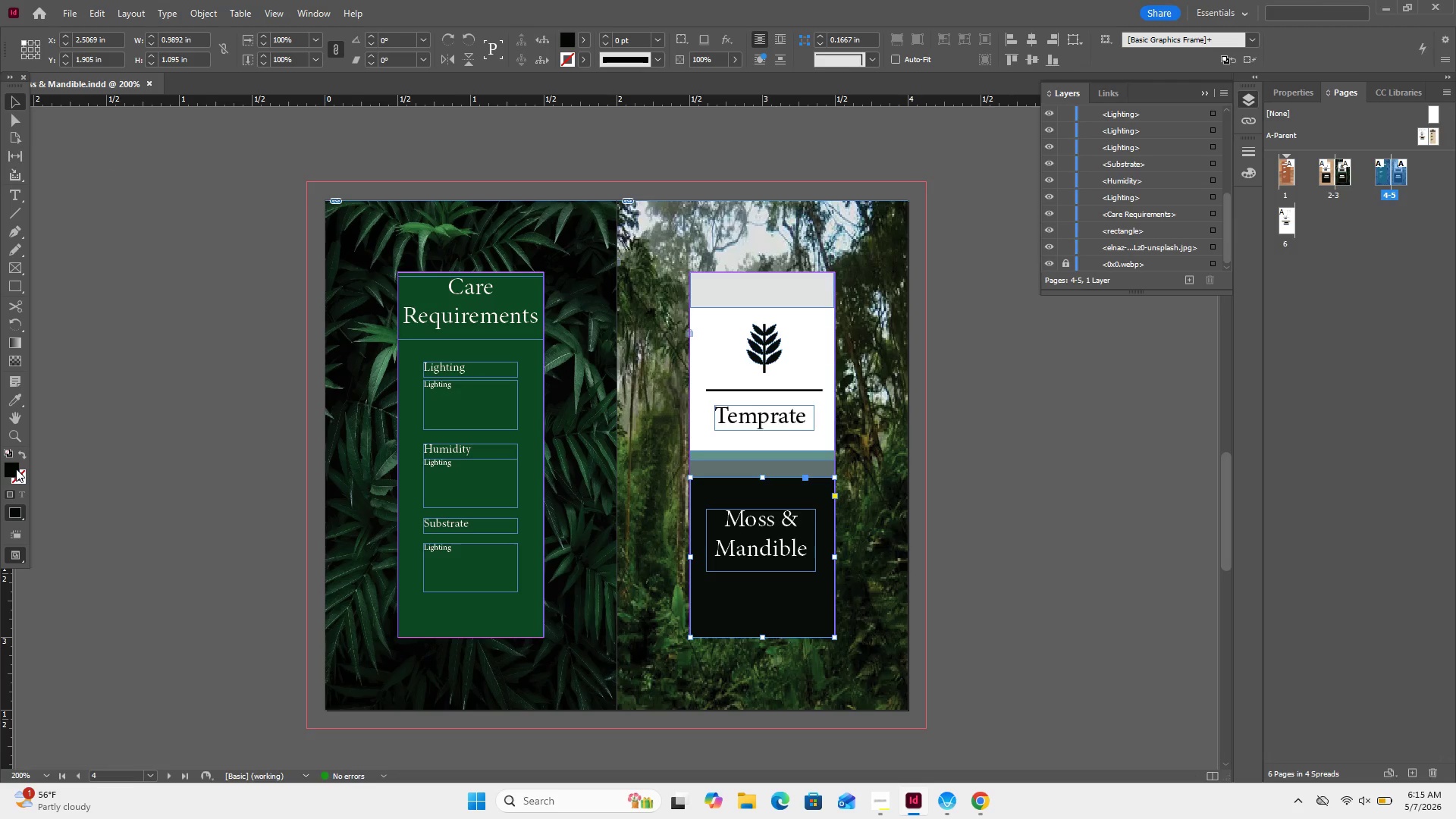 
double_click([16, 469])
 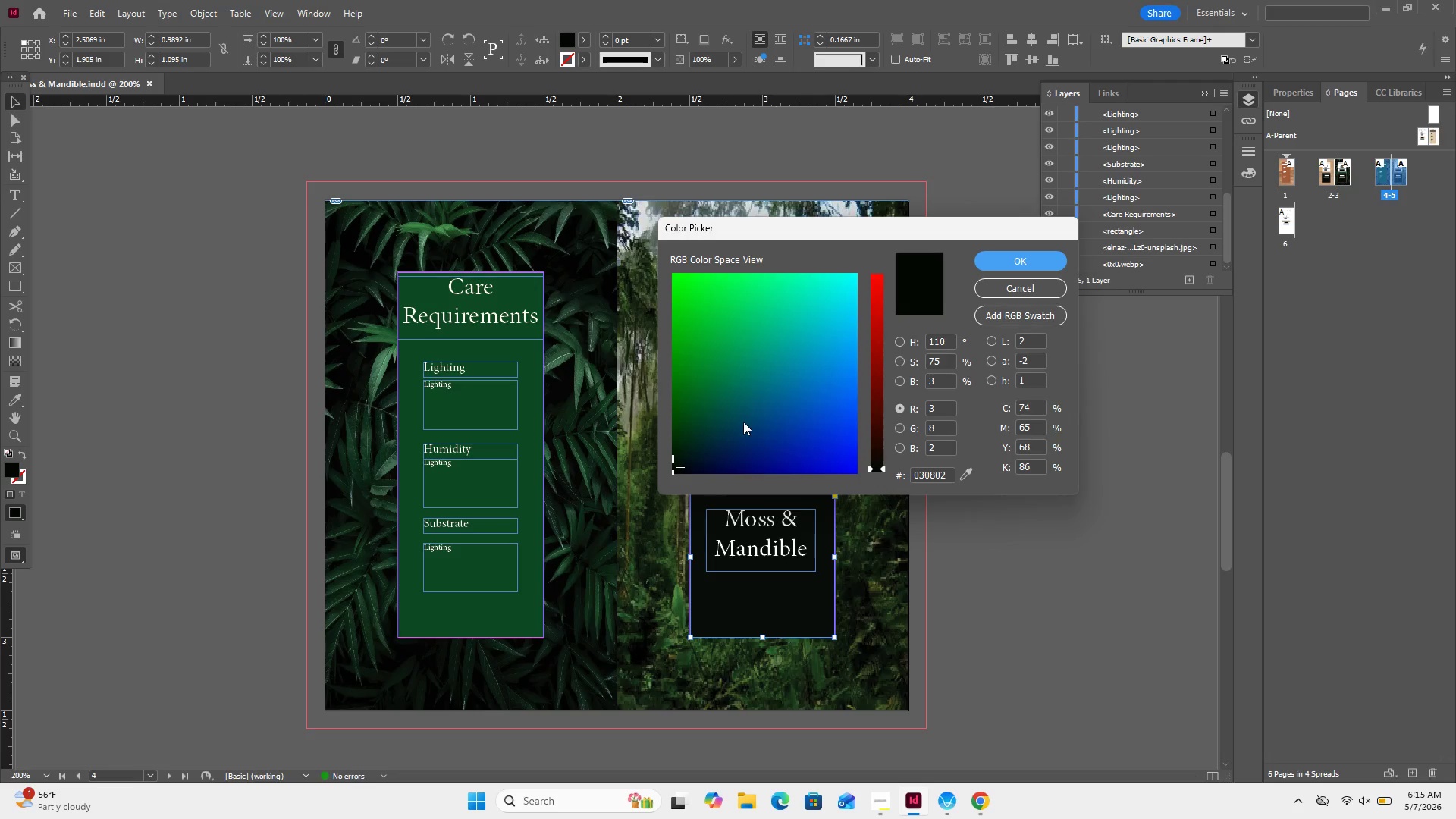 
left_click([743, 422])
 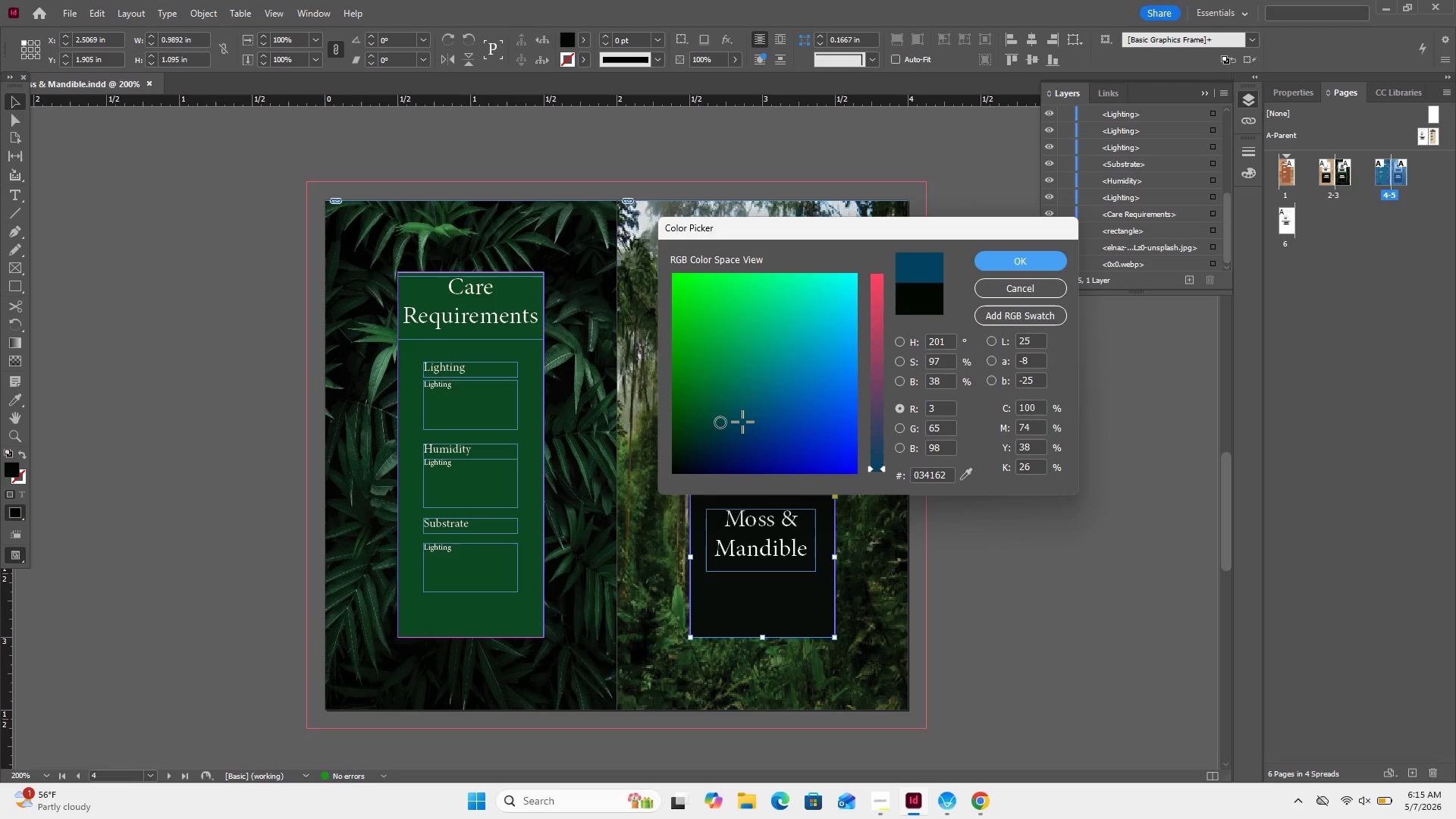 
left_click_drag(start_coordinate=[720, 422], to_coordinate=[740, 386])
 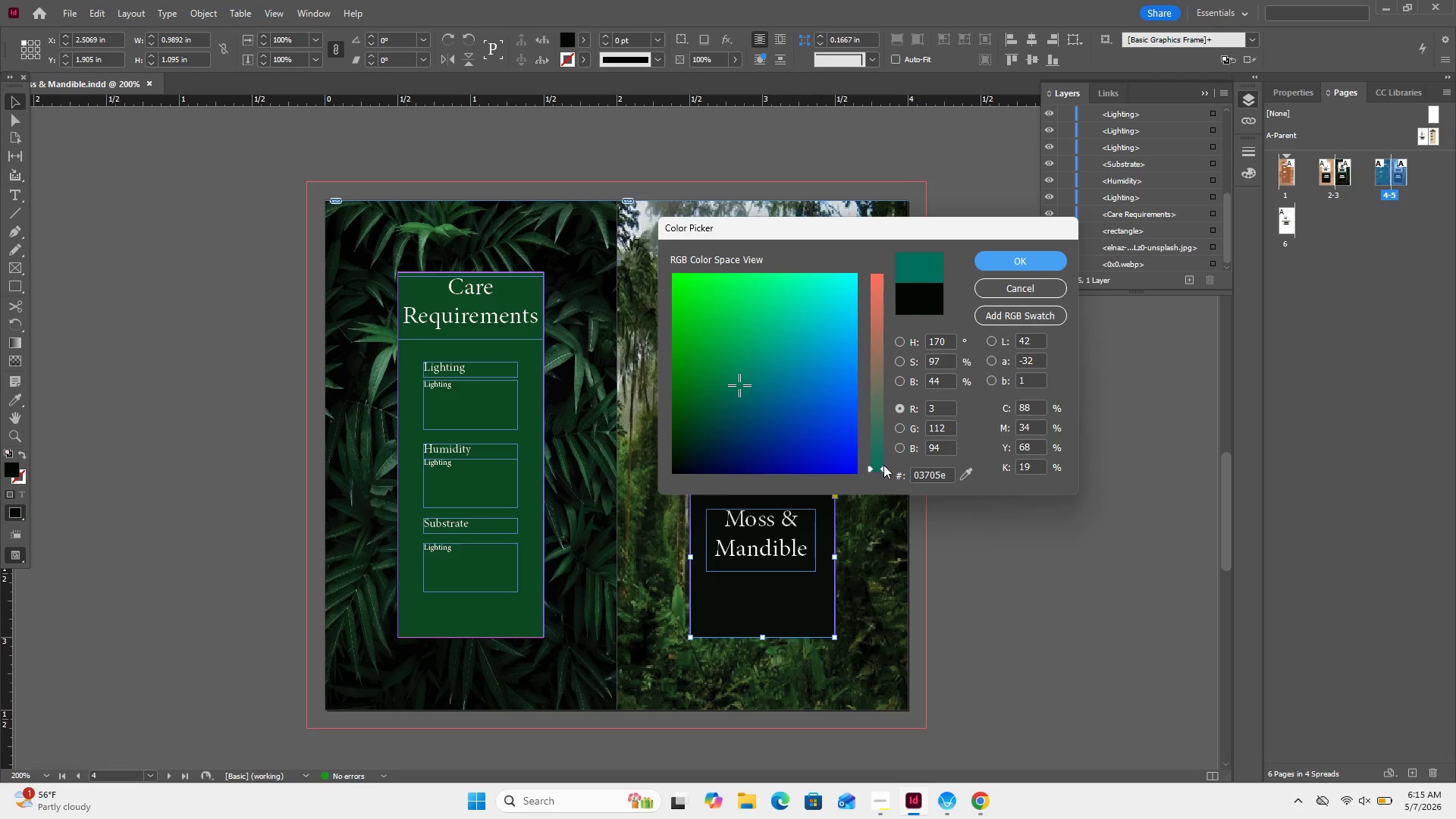 
left_click_drag(start_coordinate=[883, 465], to_coordinate=[880, 413])
 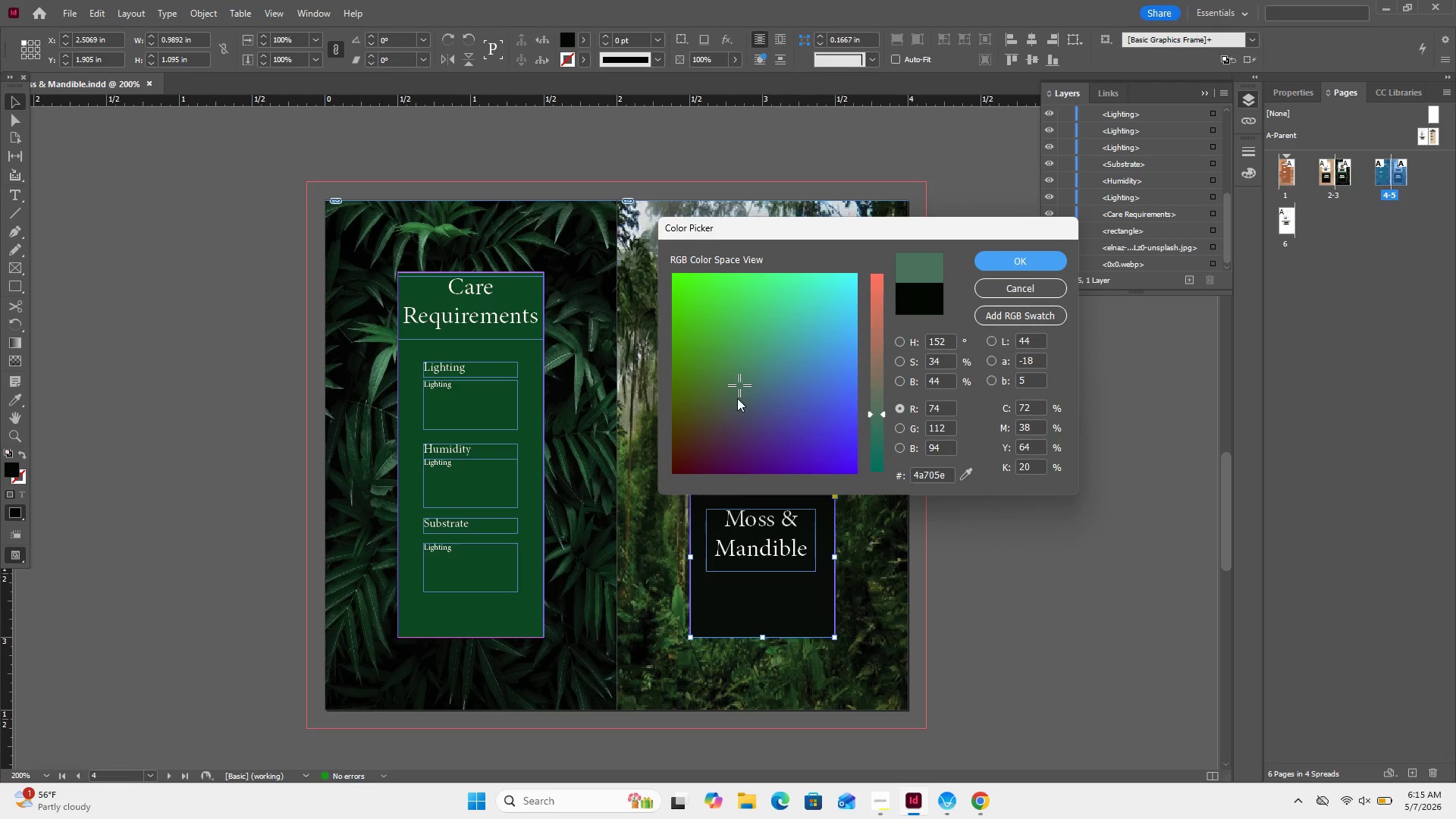 
left_click([737, 398])
 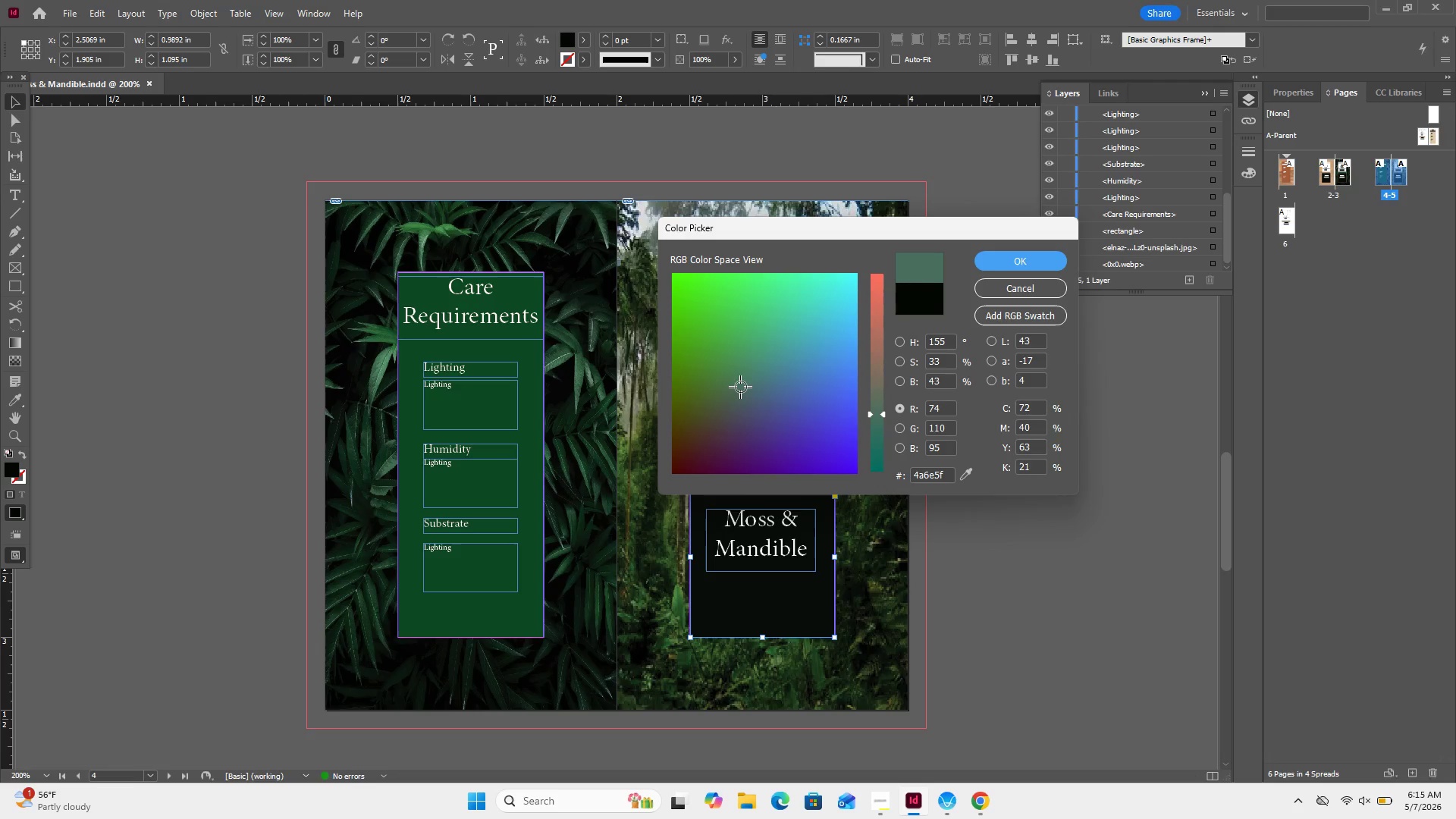 
left_click_drag(start_coordinate=[741, 387], to_coordinate=[728, 407])
 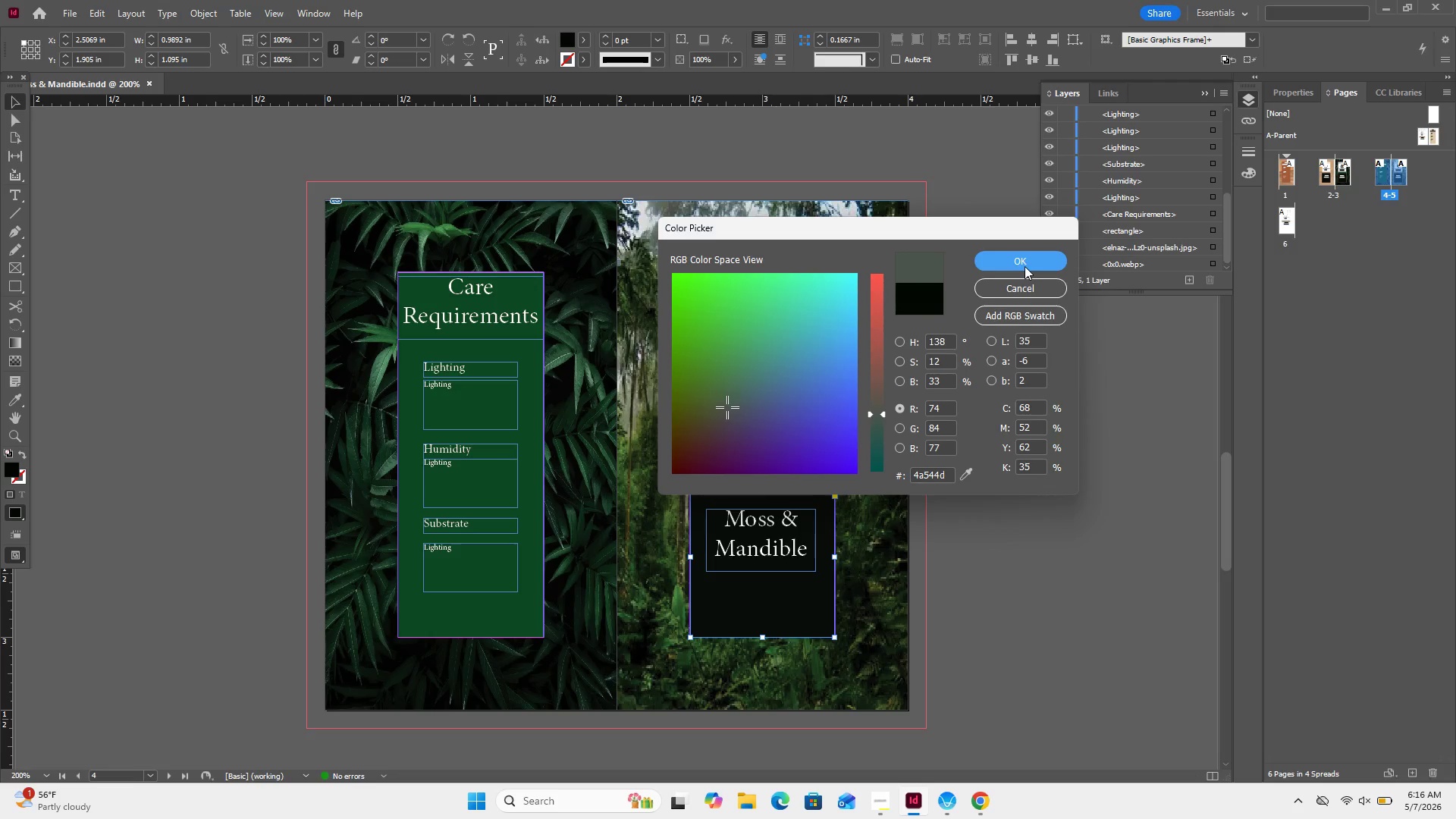 
left_click([1025, 266])
 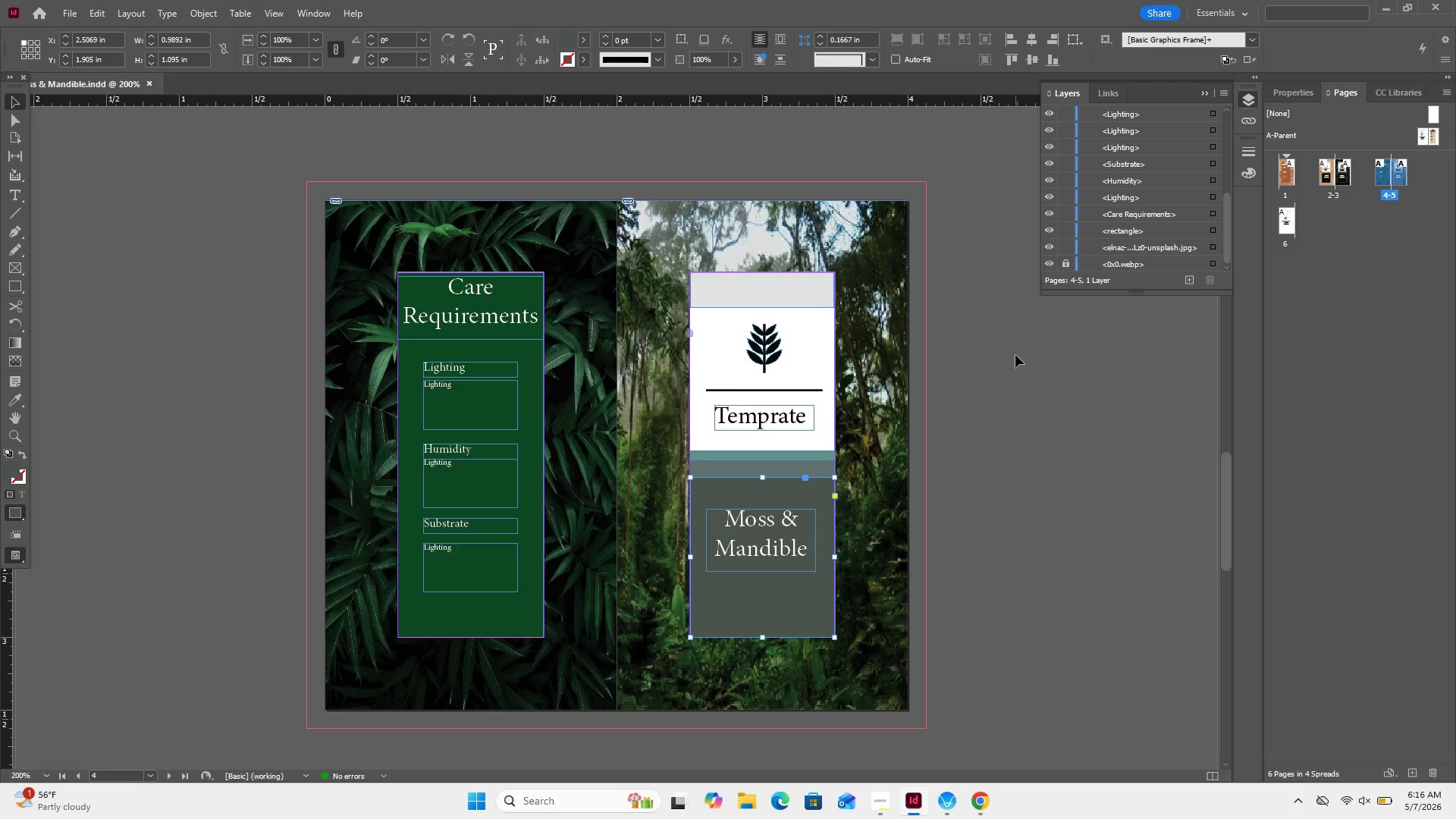 
left_click([1008, 360])
 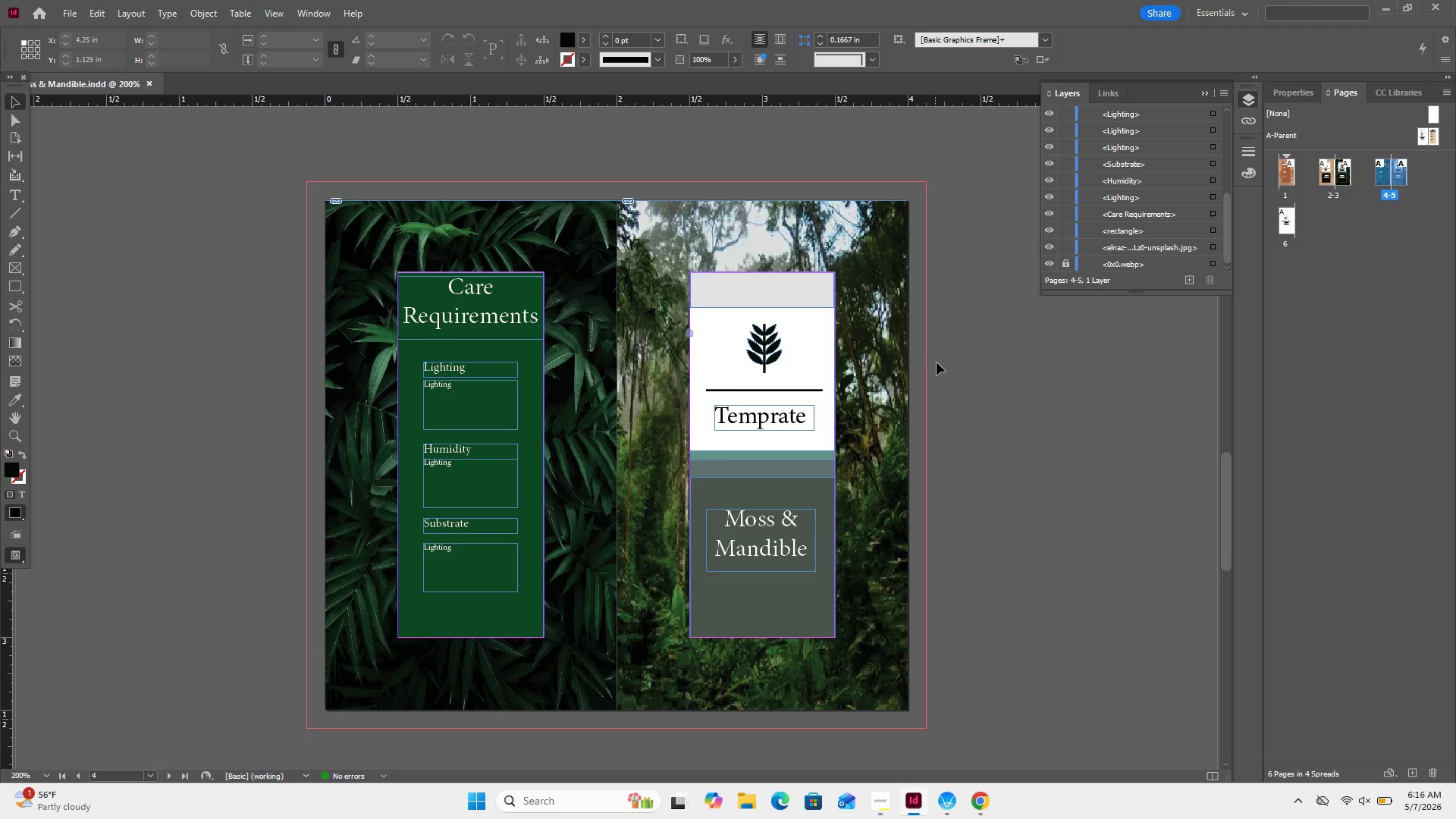 
left_click([939, 358])
 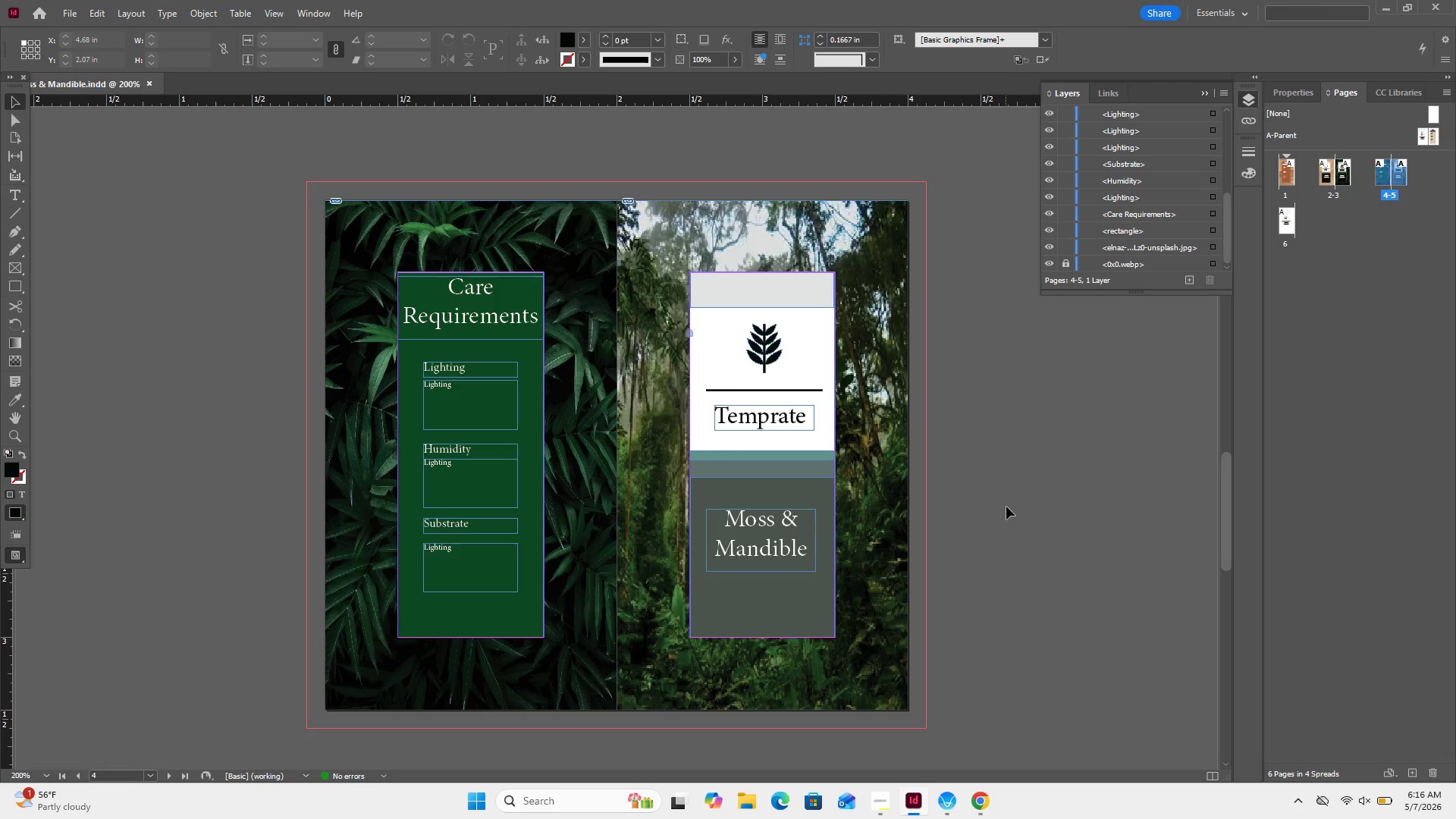 
scroll: coordinate [941, 544], scroll_direction: down, amount: 20.0
 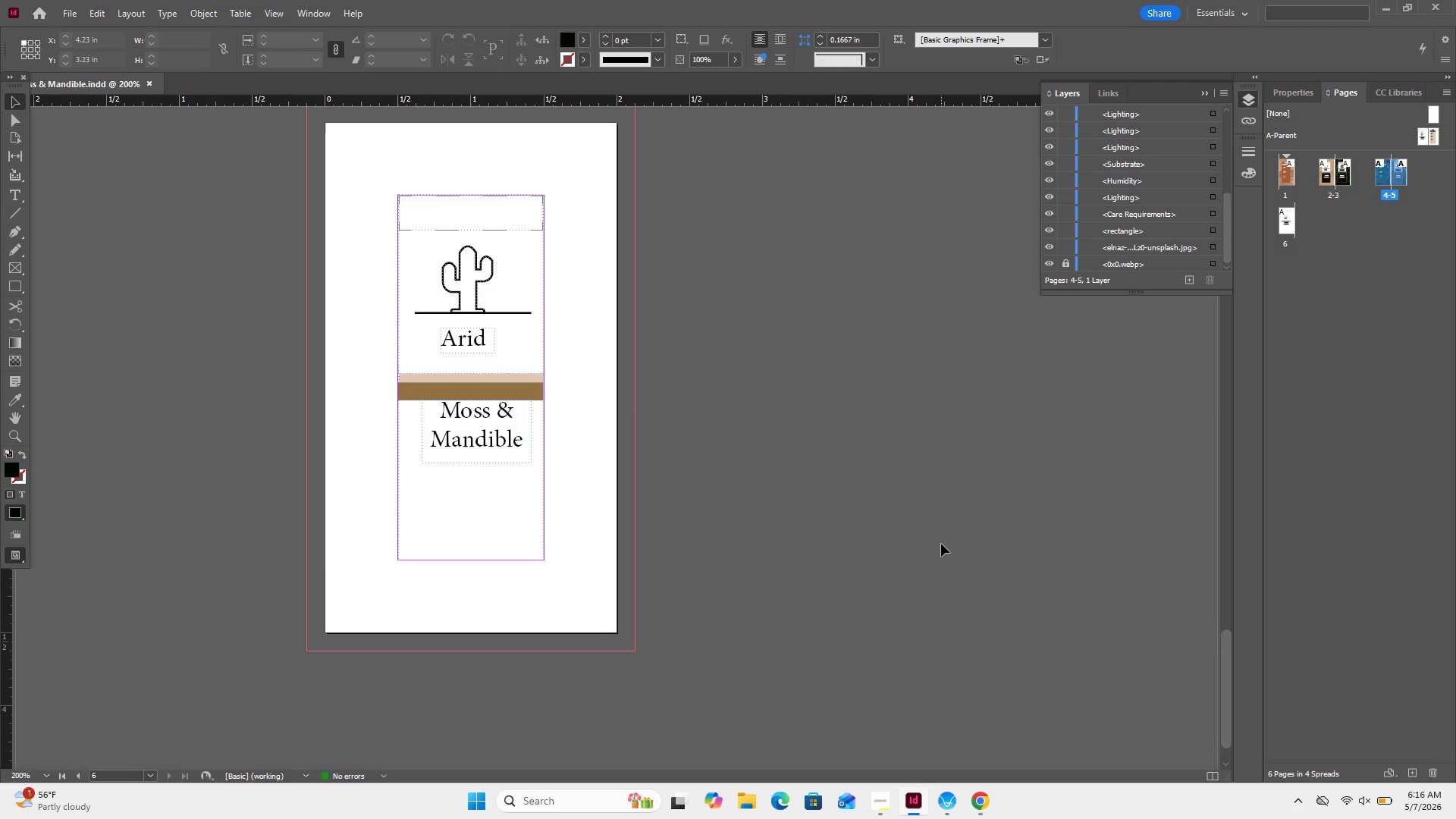 
scroll: coordinate [941, 544], scroll_direction: up, amount: 1.0
 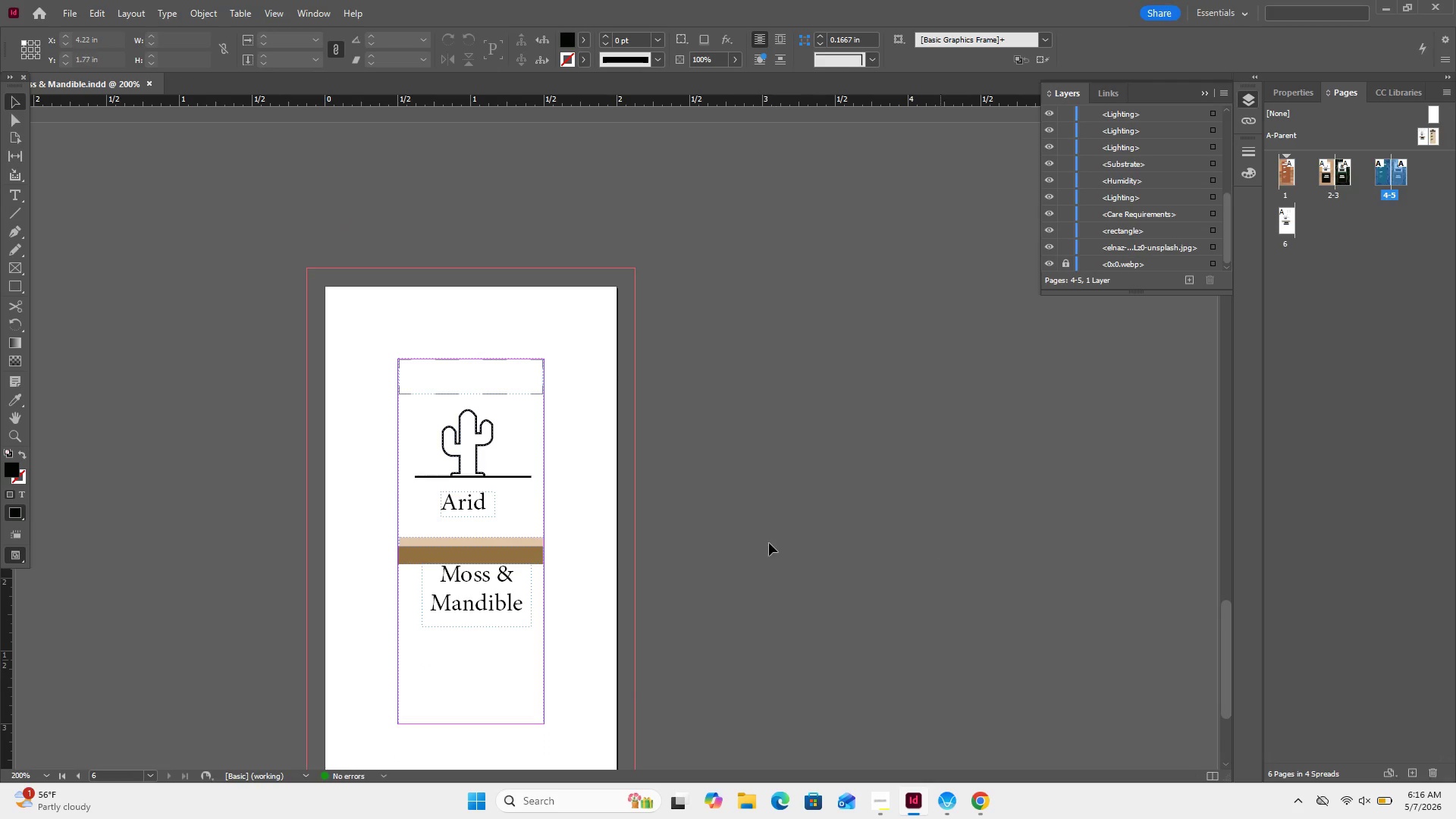 
left_click([378, 530])
 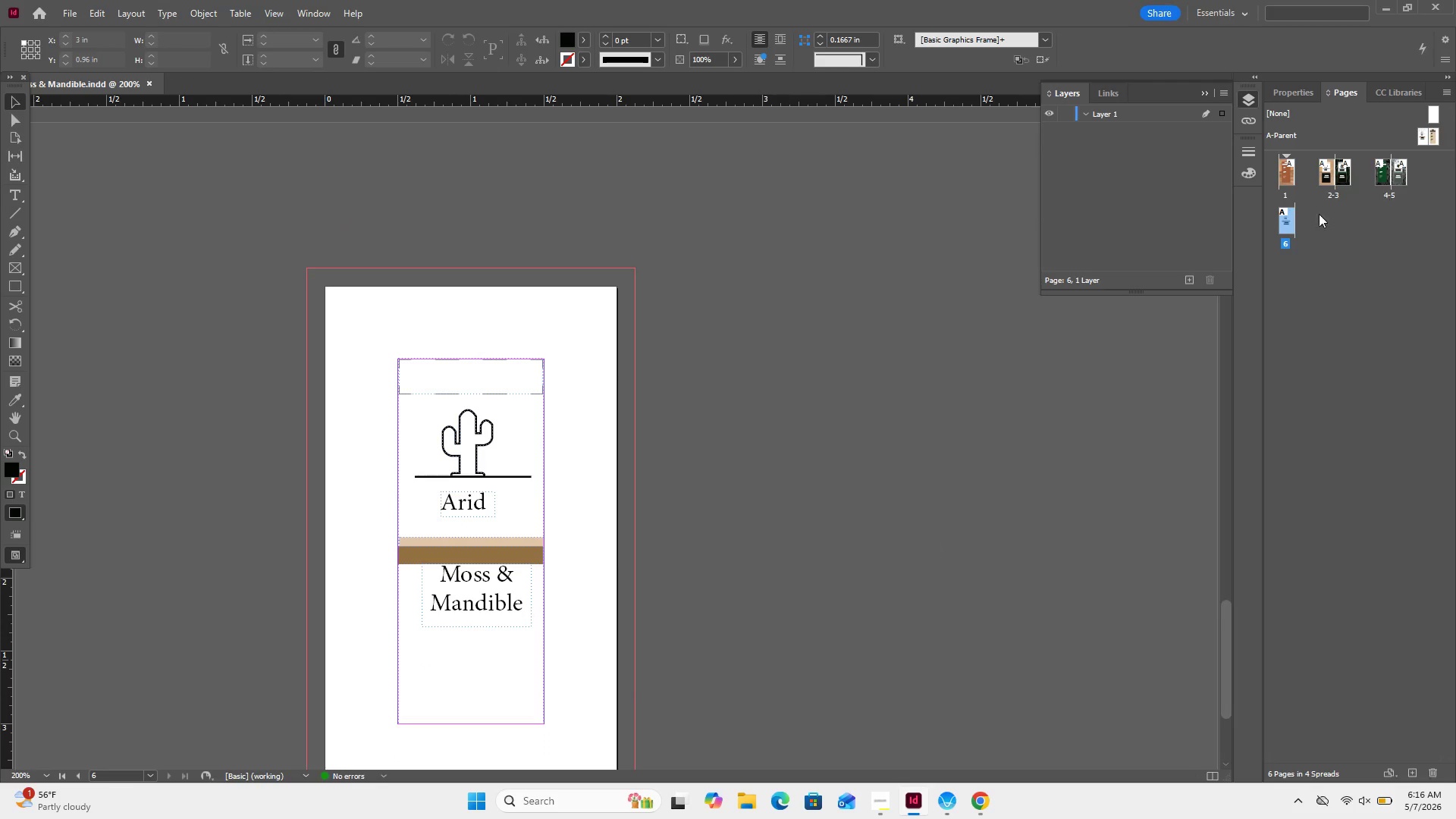 
right_click([1291, 231])
 